 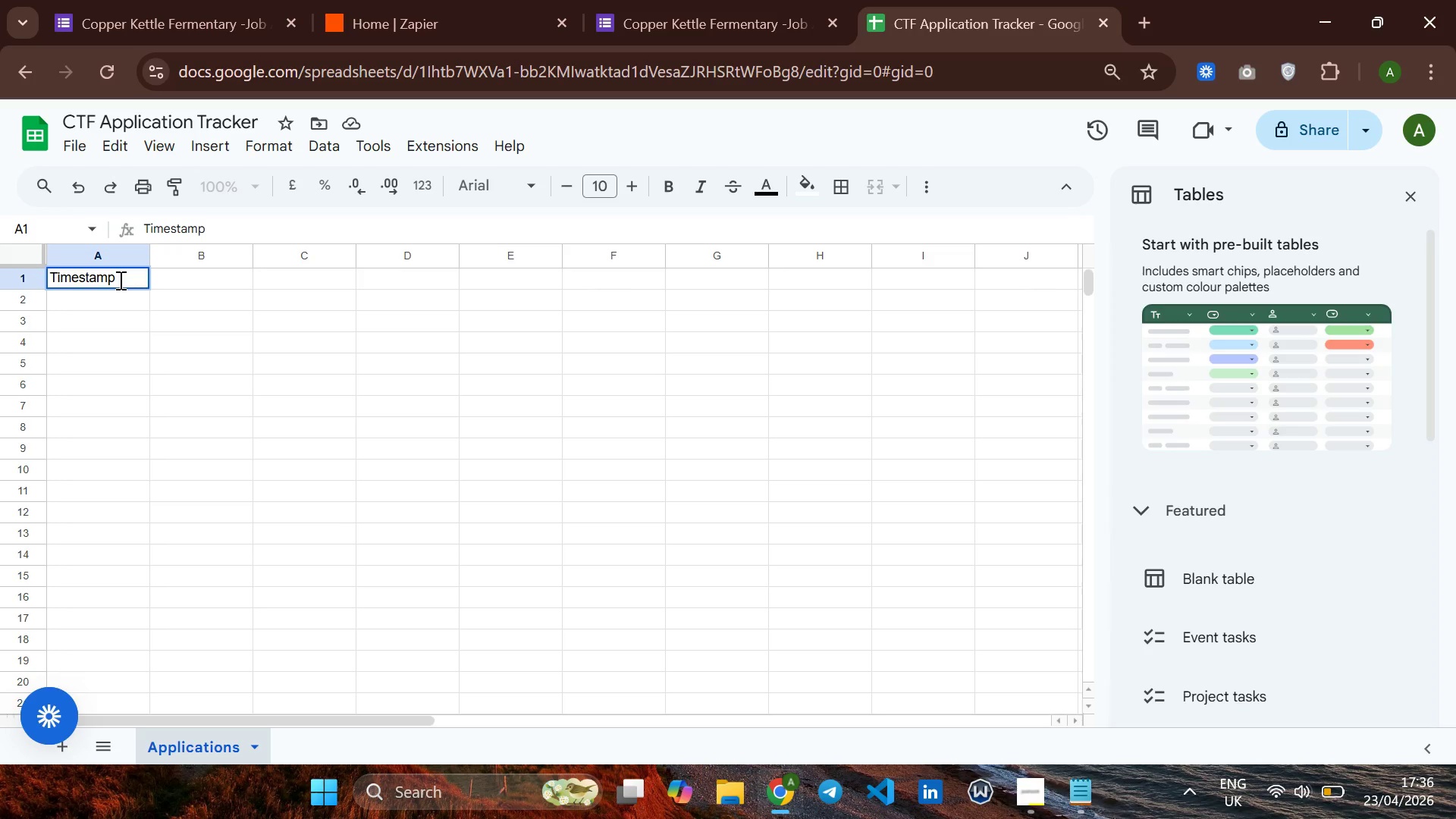 
key(ArrowRight)
 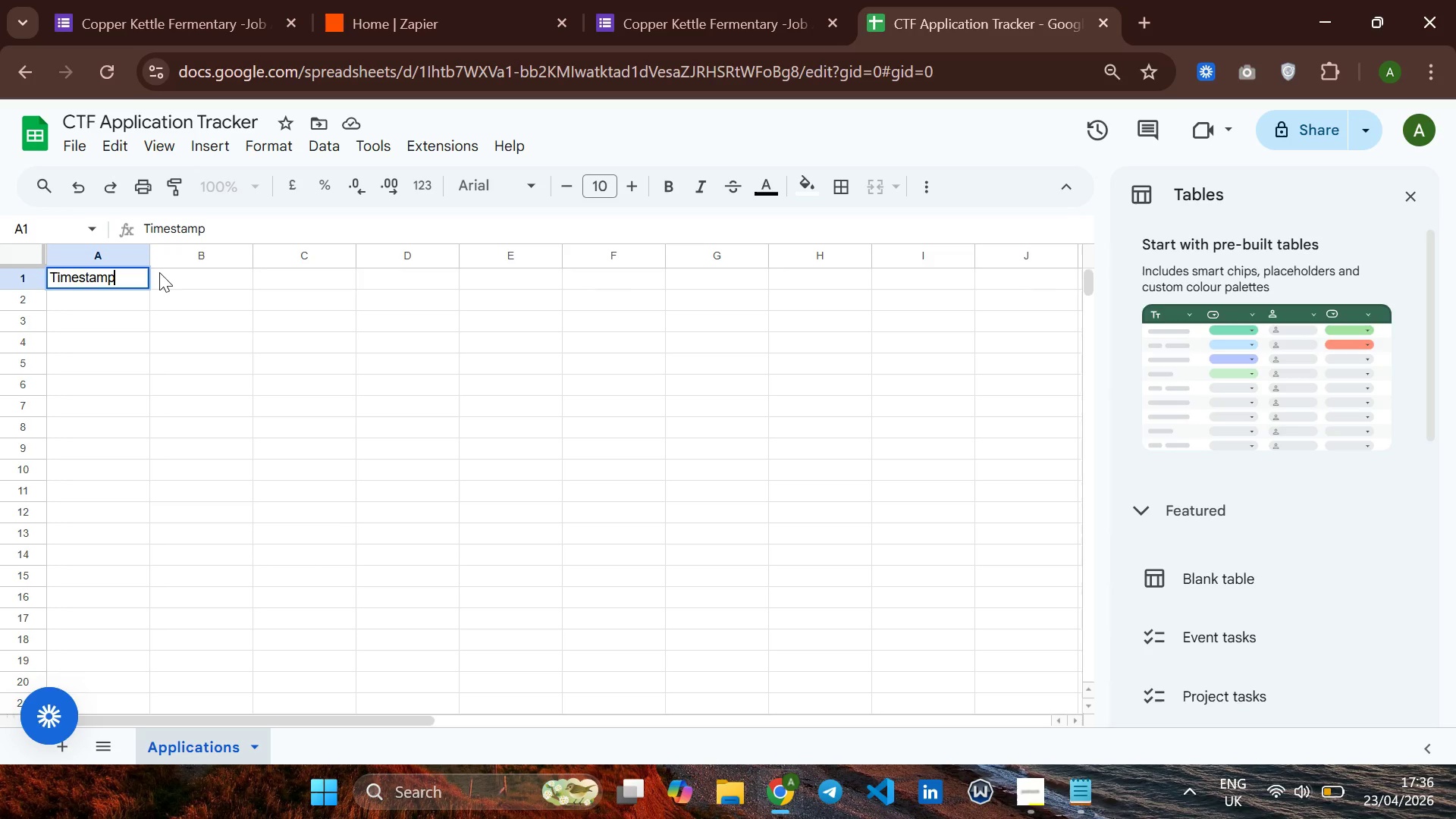 
left_click([159, 272])
 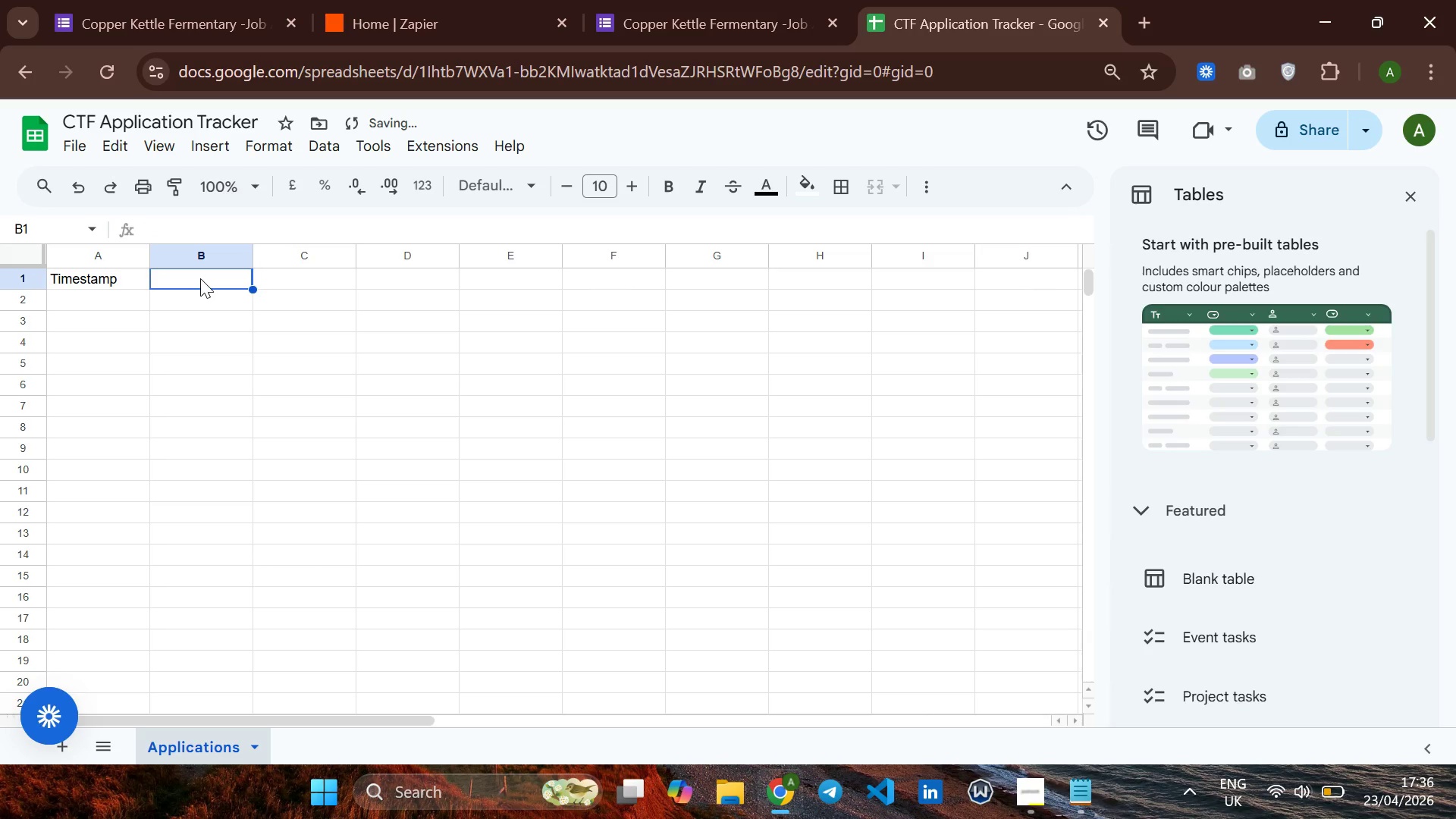 
type(Full Name )
key(Backspace)
 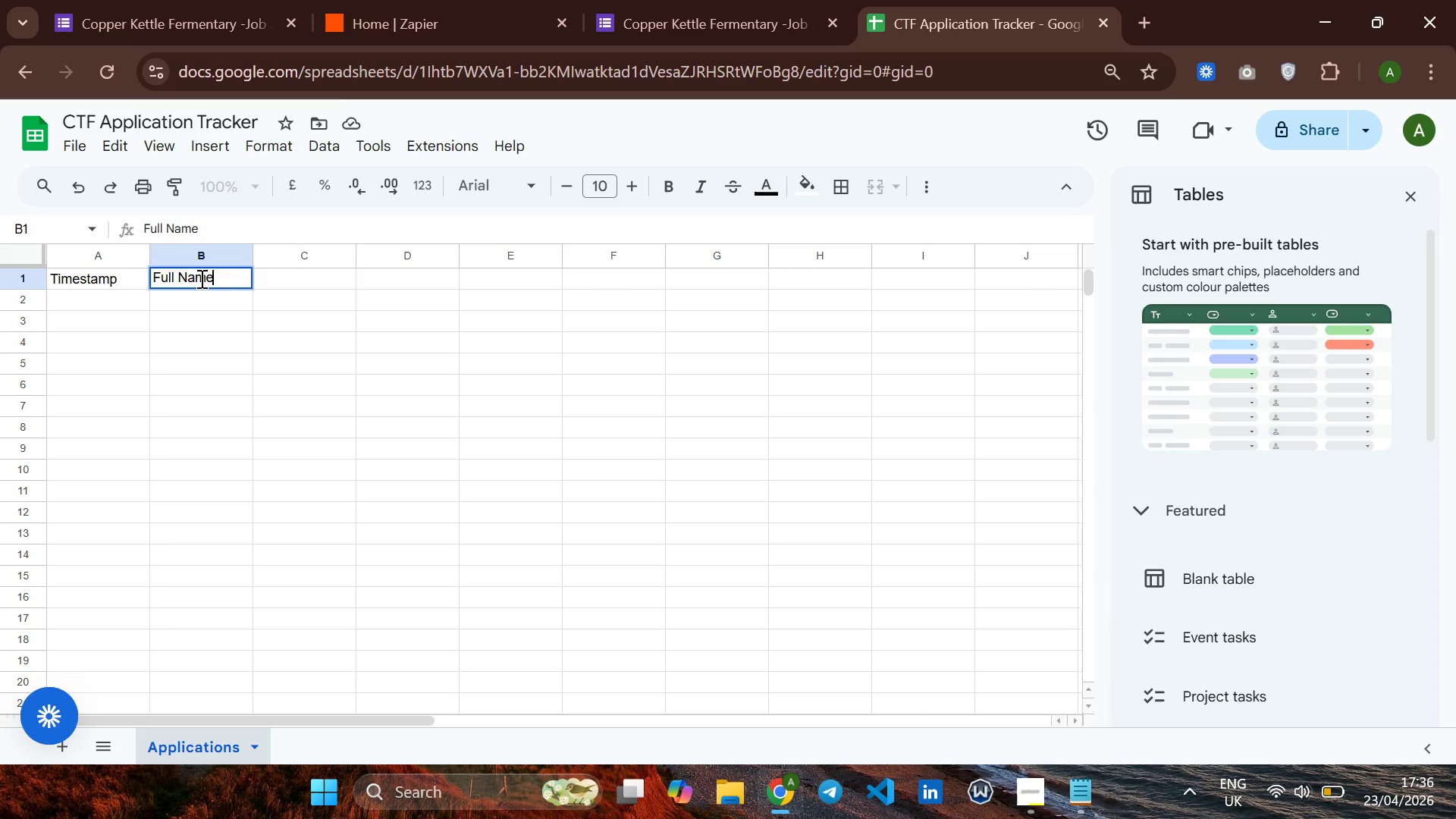 
key(ArrowRight)
 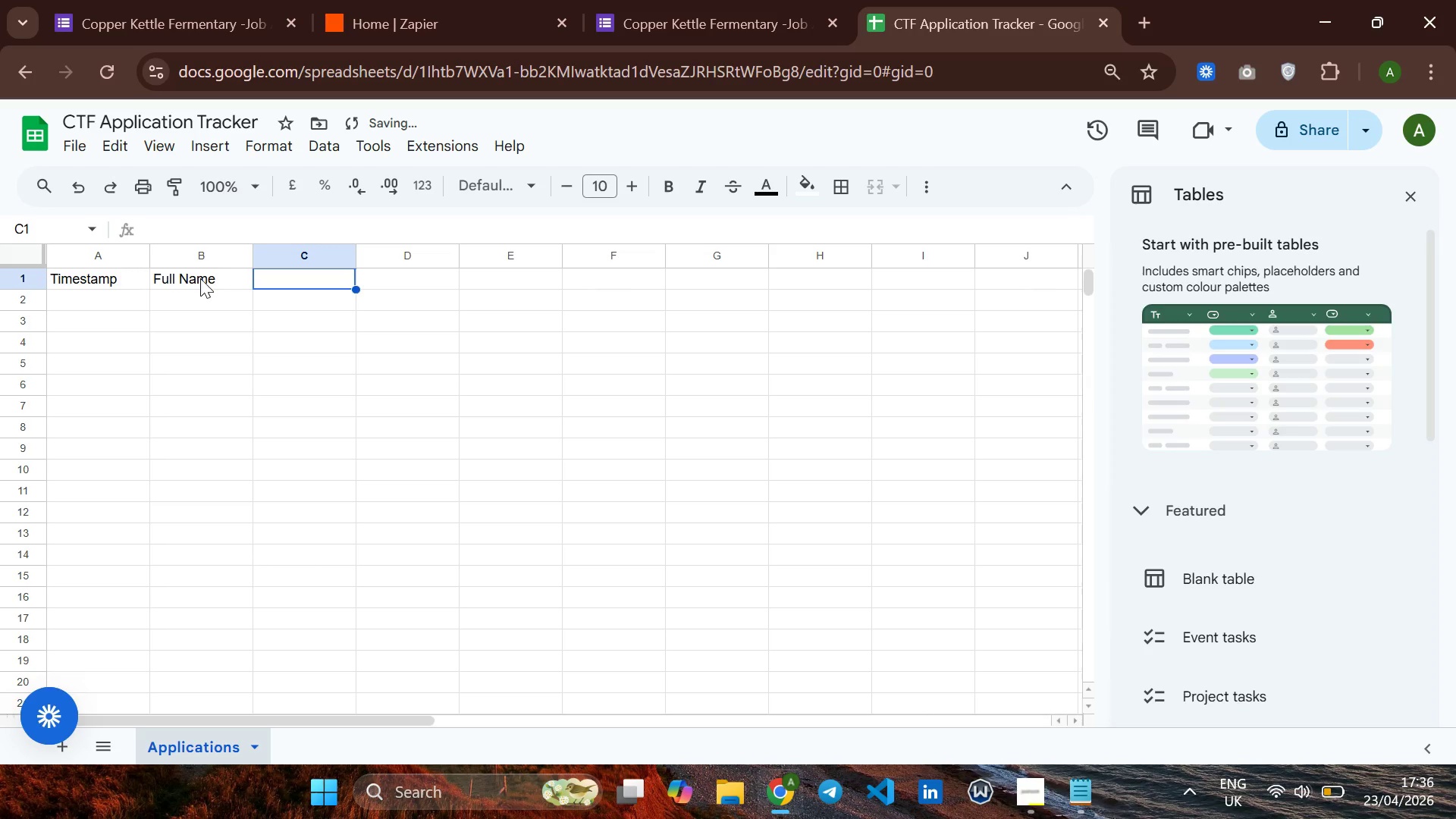 
type(Email)
 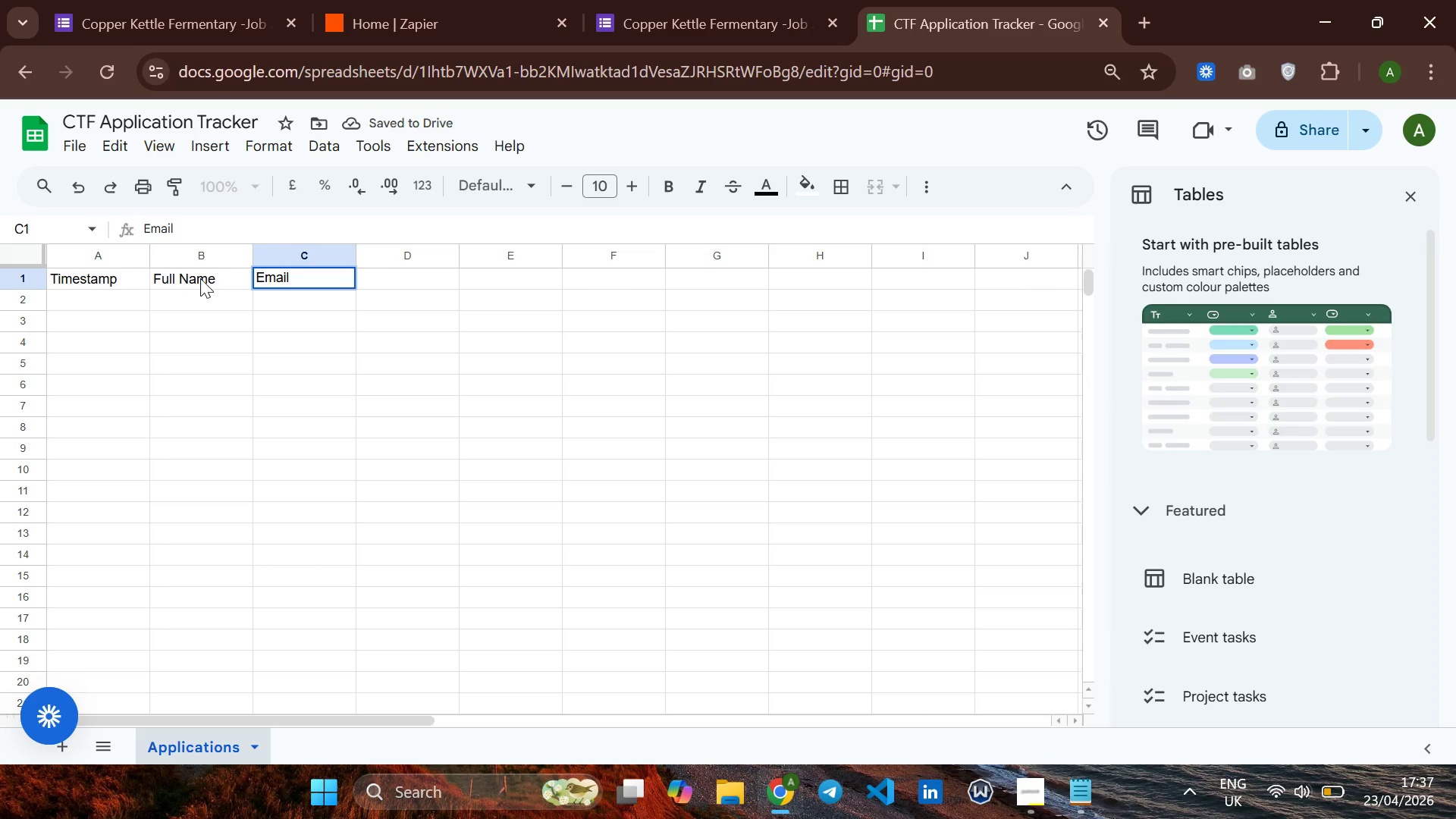 
key(ArrowRight)
 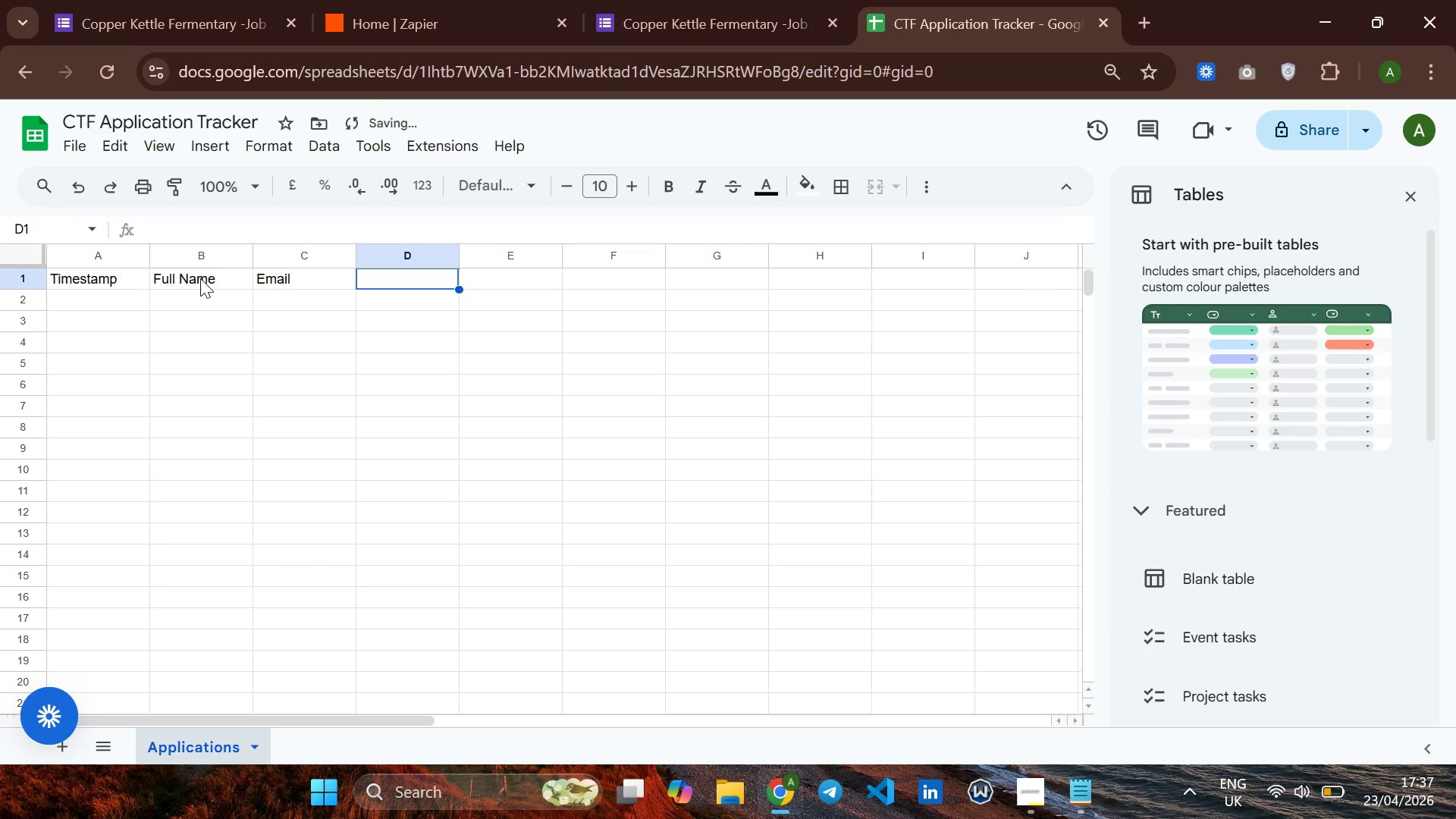 
type(Phone )
key(Backspace)
 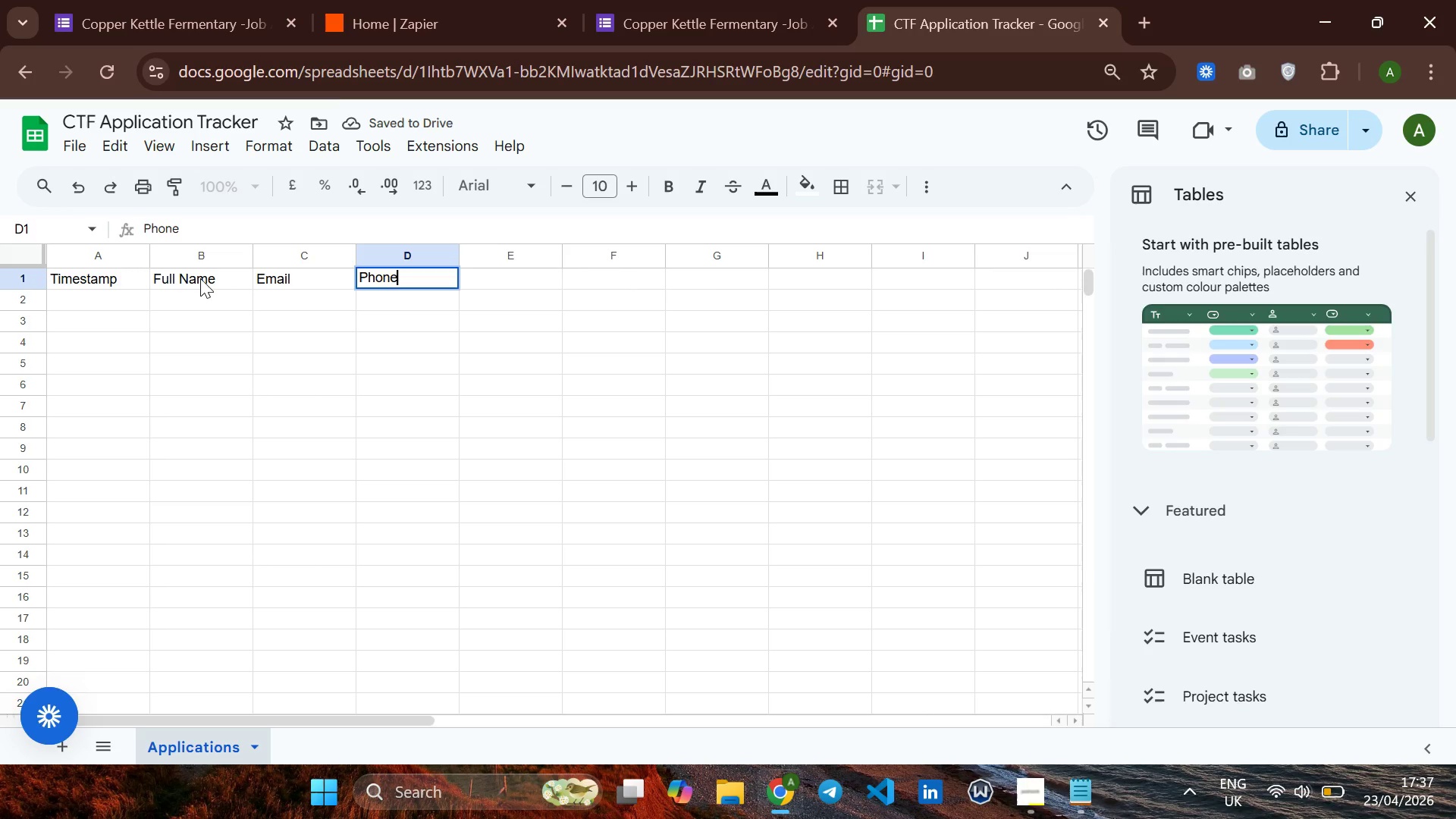 
key(ArrowRight)
 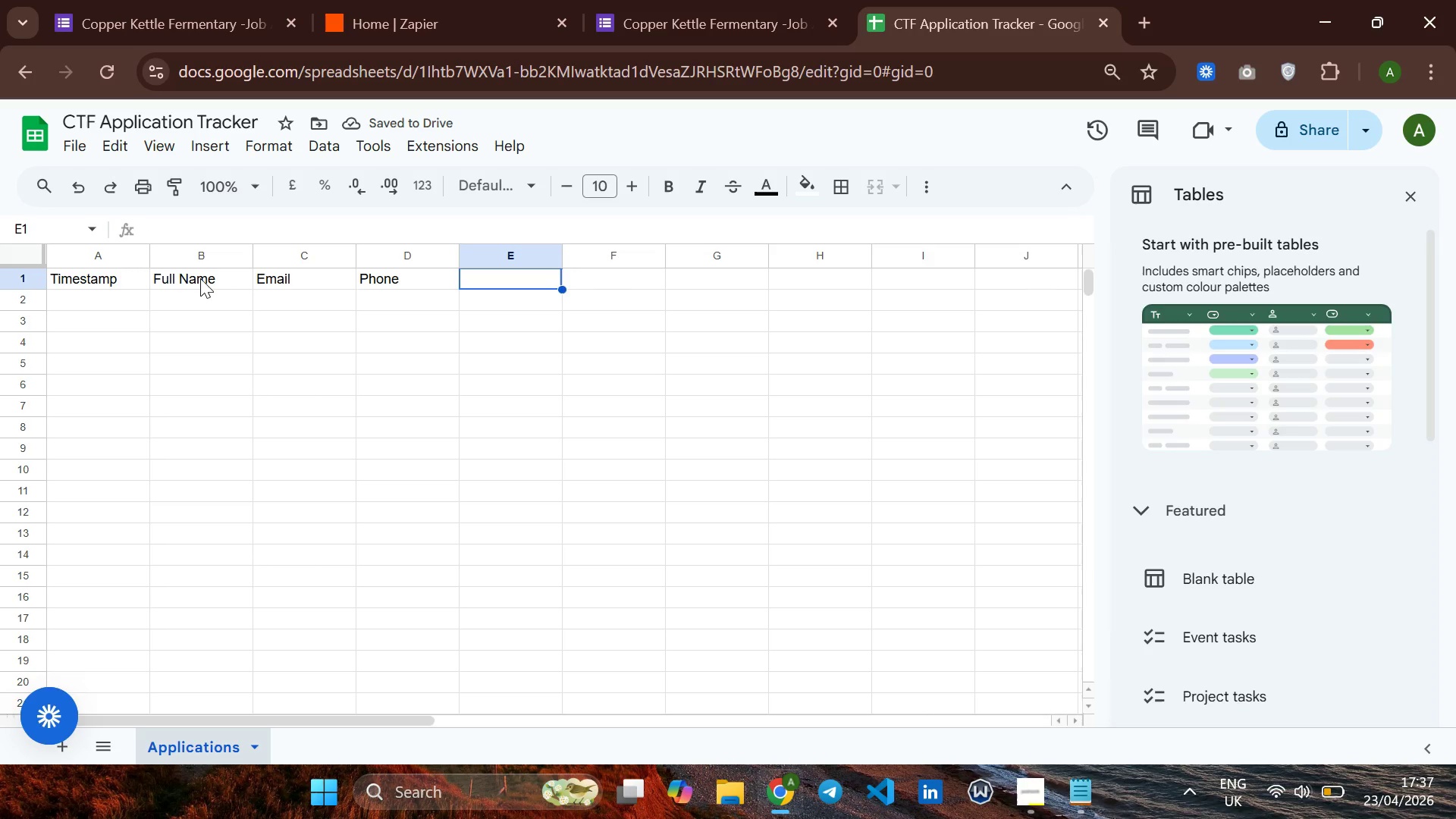 
type(Role)
 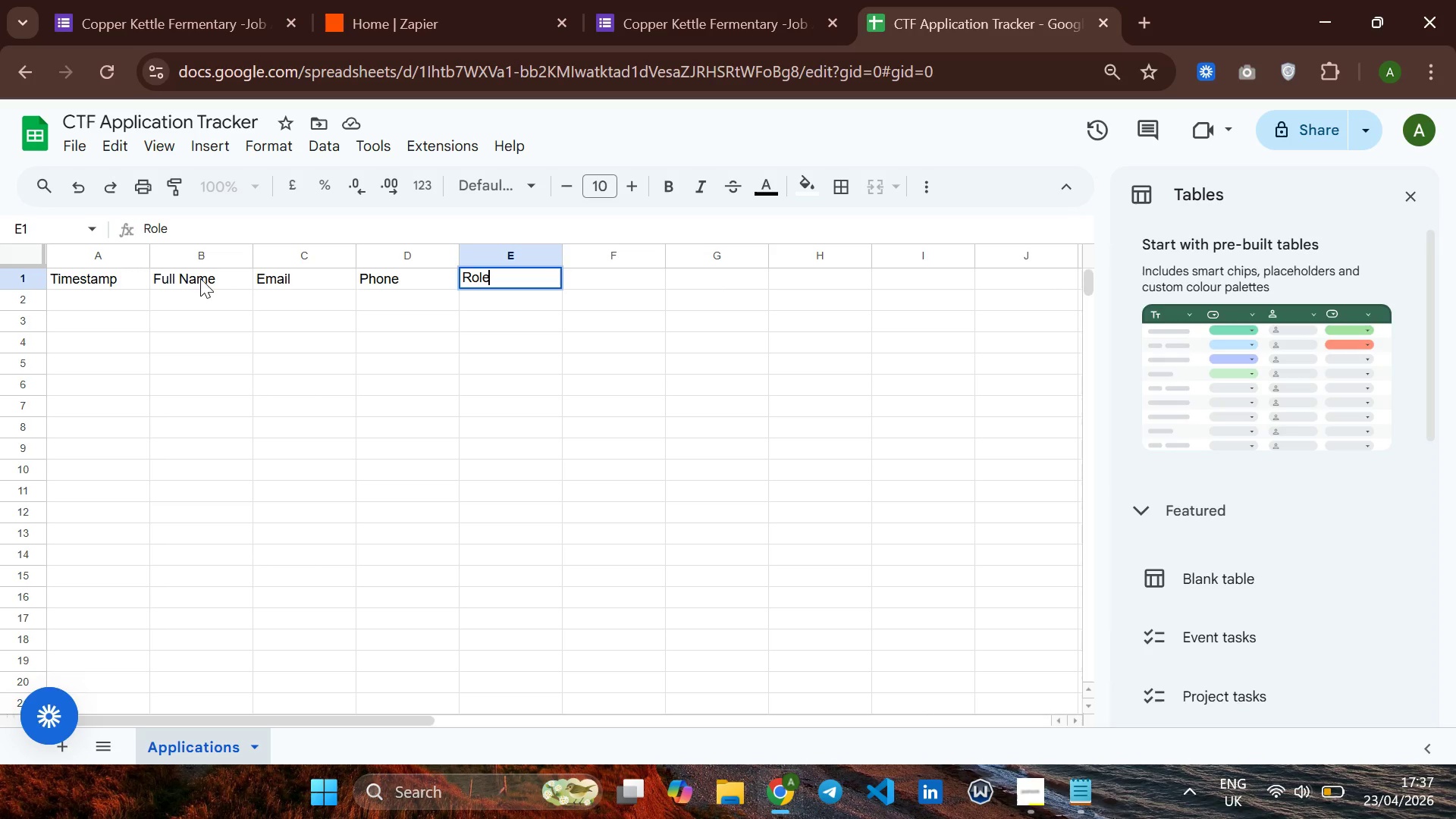 
type(A)
key(Backspace)
type( a)
key(Backspace)
type(Applied for)
 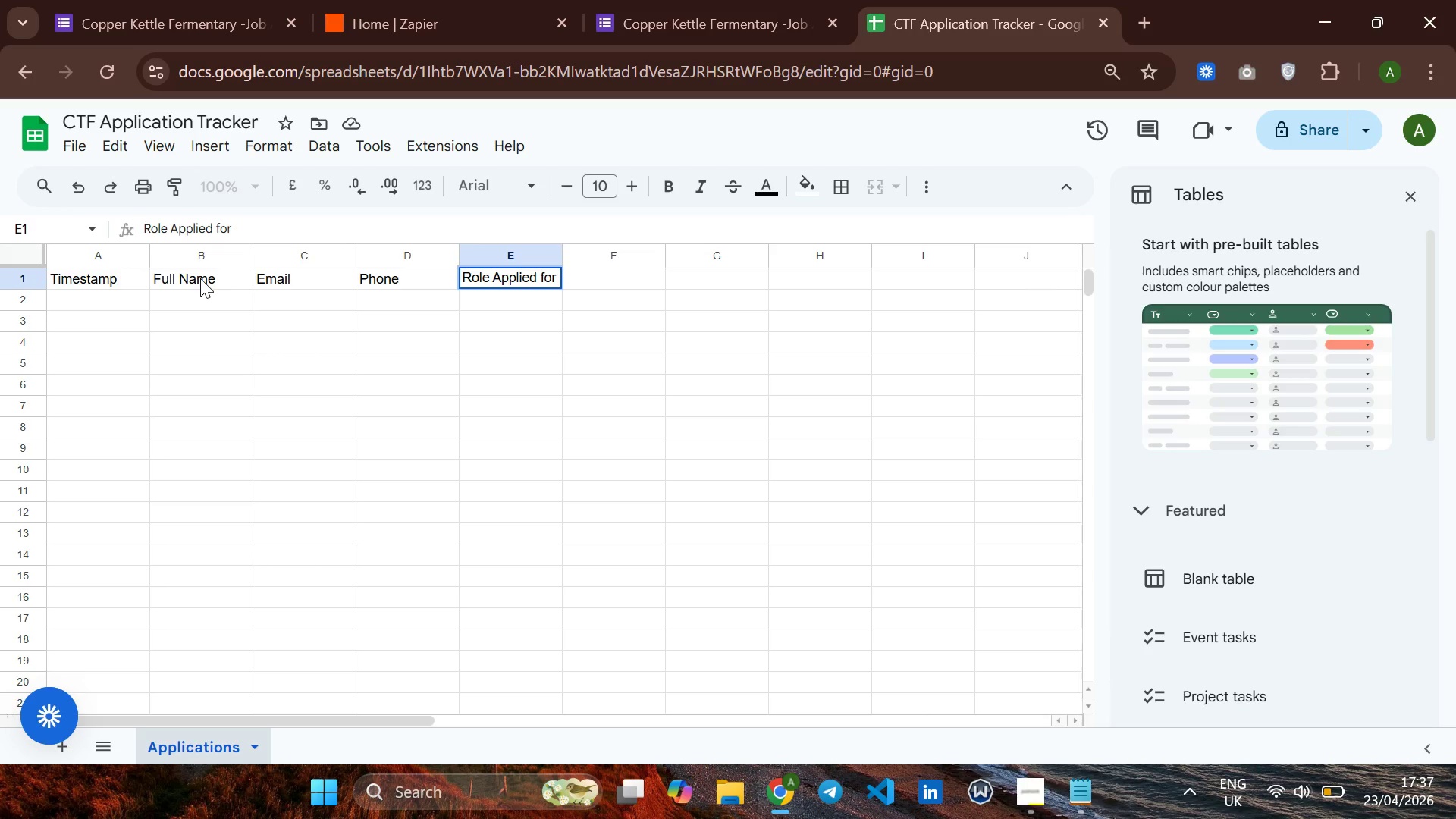 
key(ArrowRight)
 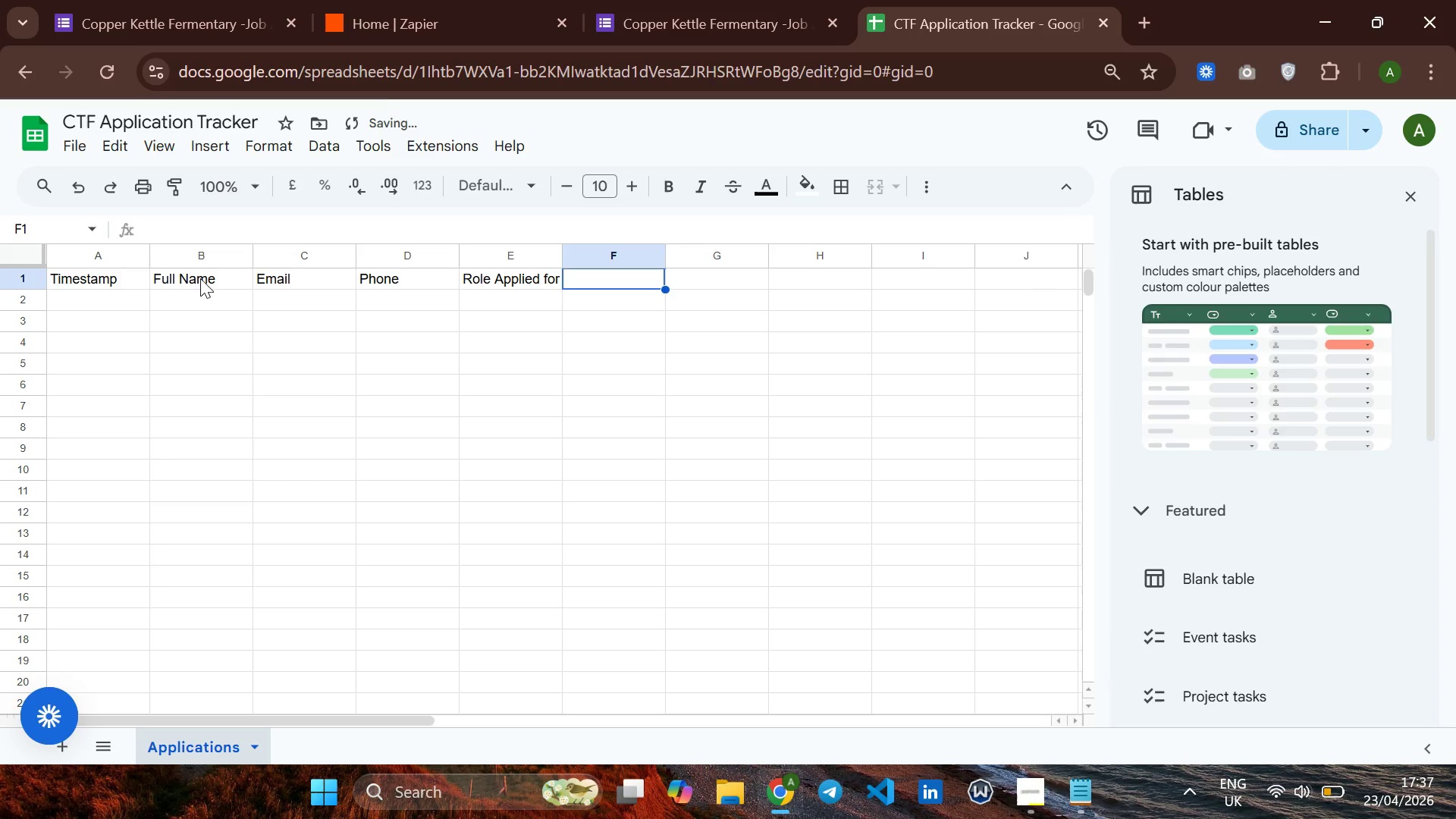 
type(T)
key(Backspace)
type(YE)
key(Backspace)
type(ears Experience)
 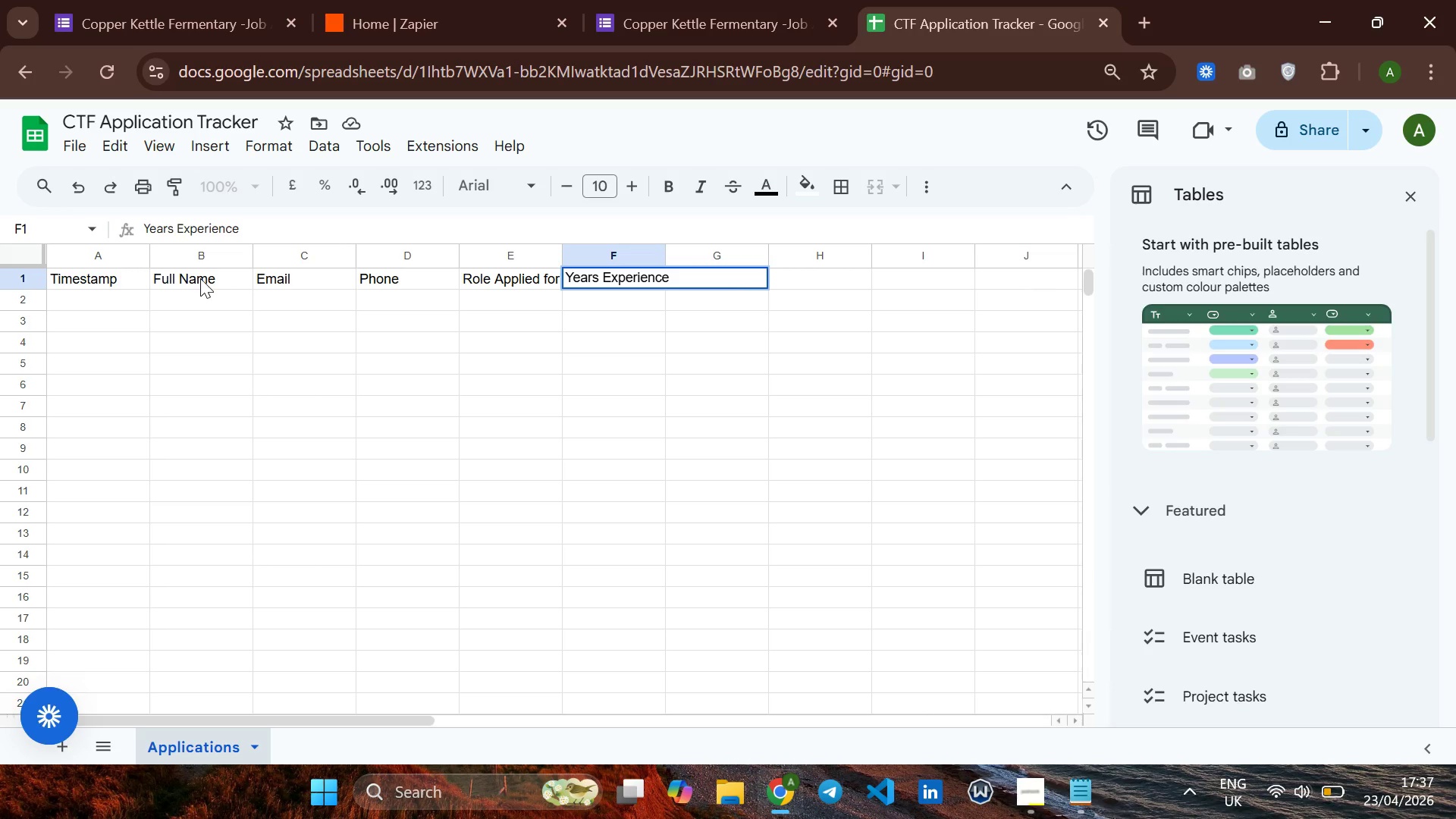 
key(ArrowRight)
 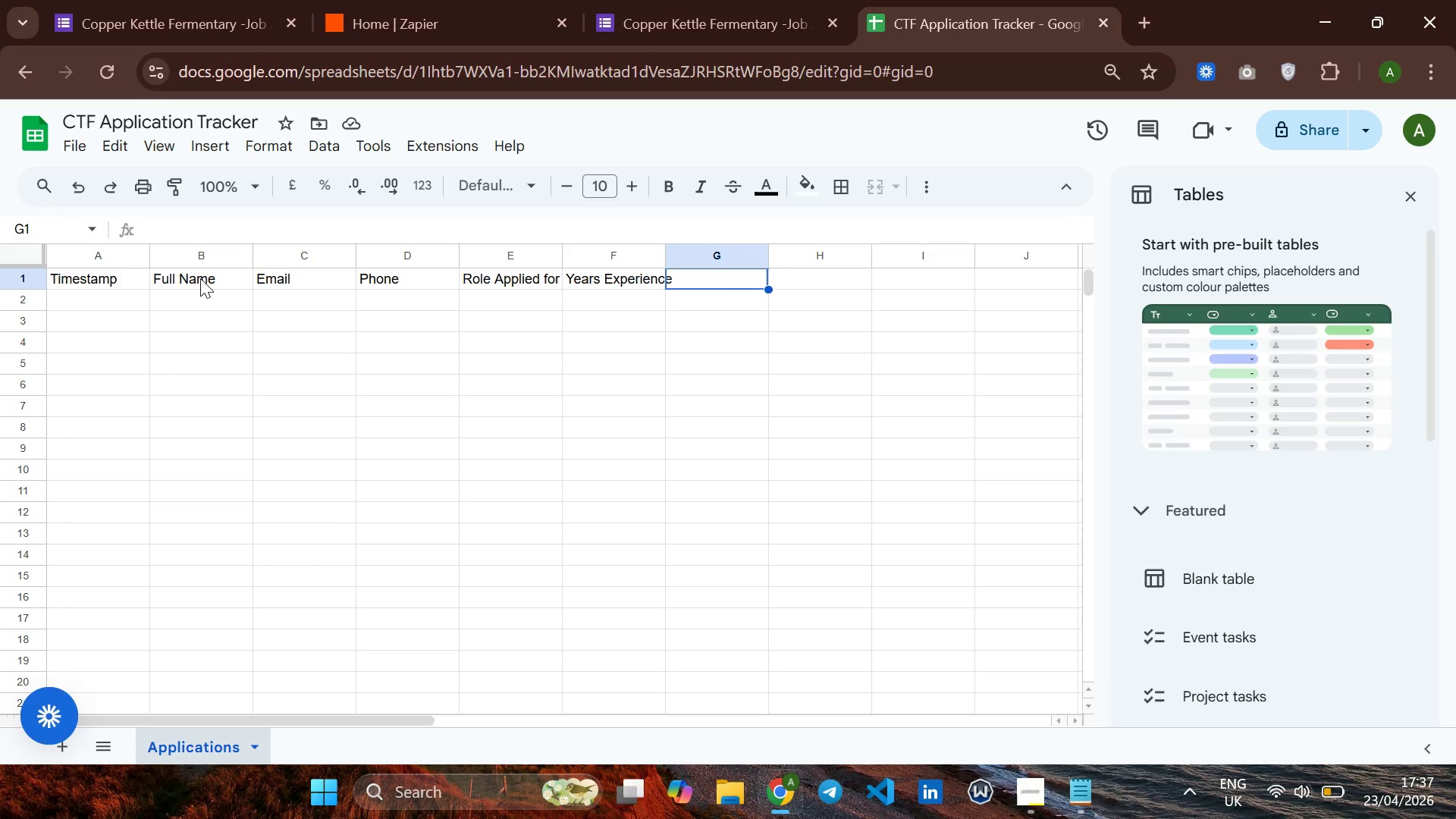 
wait(7.11)
 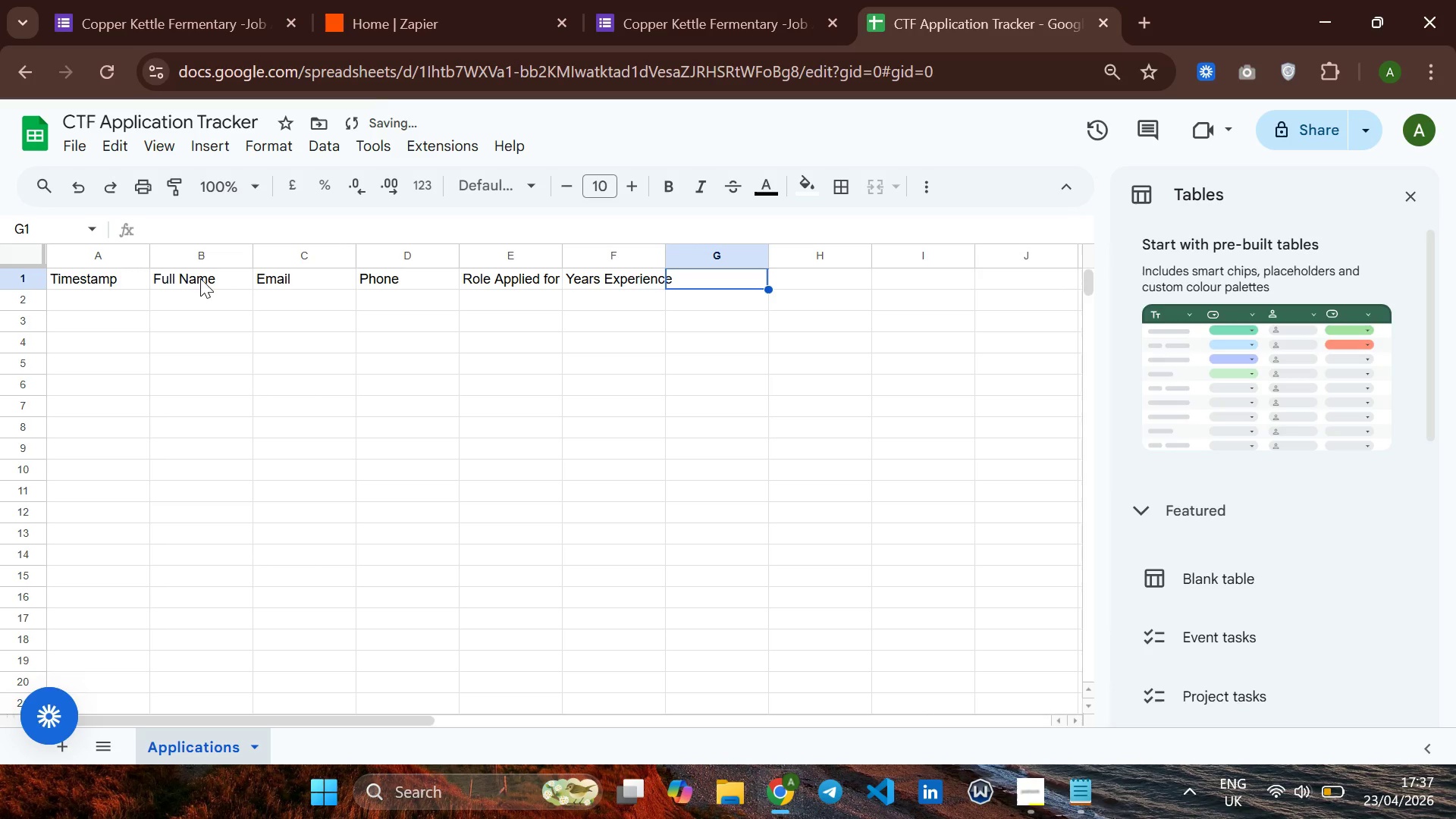 
type(About y)
key(Backspace)
 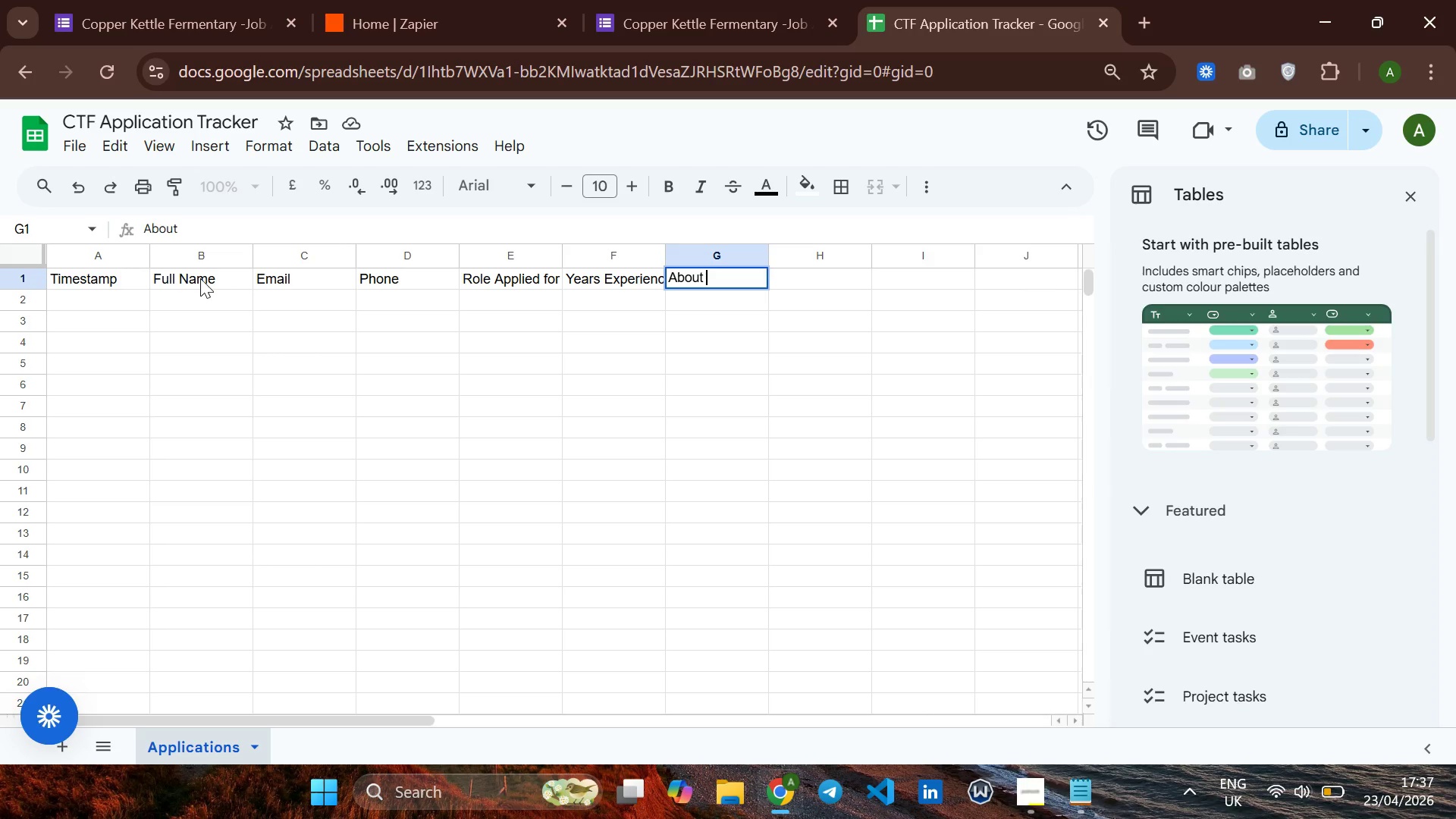 
hold_key(key=Backspace, duration=0.53)
 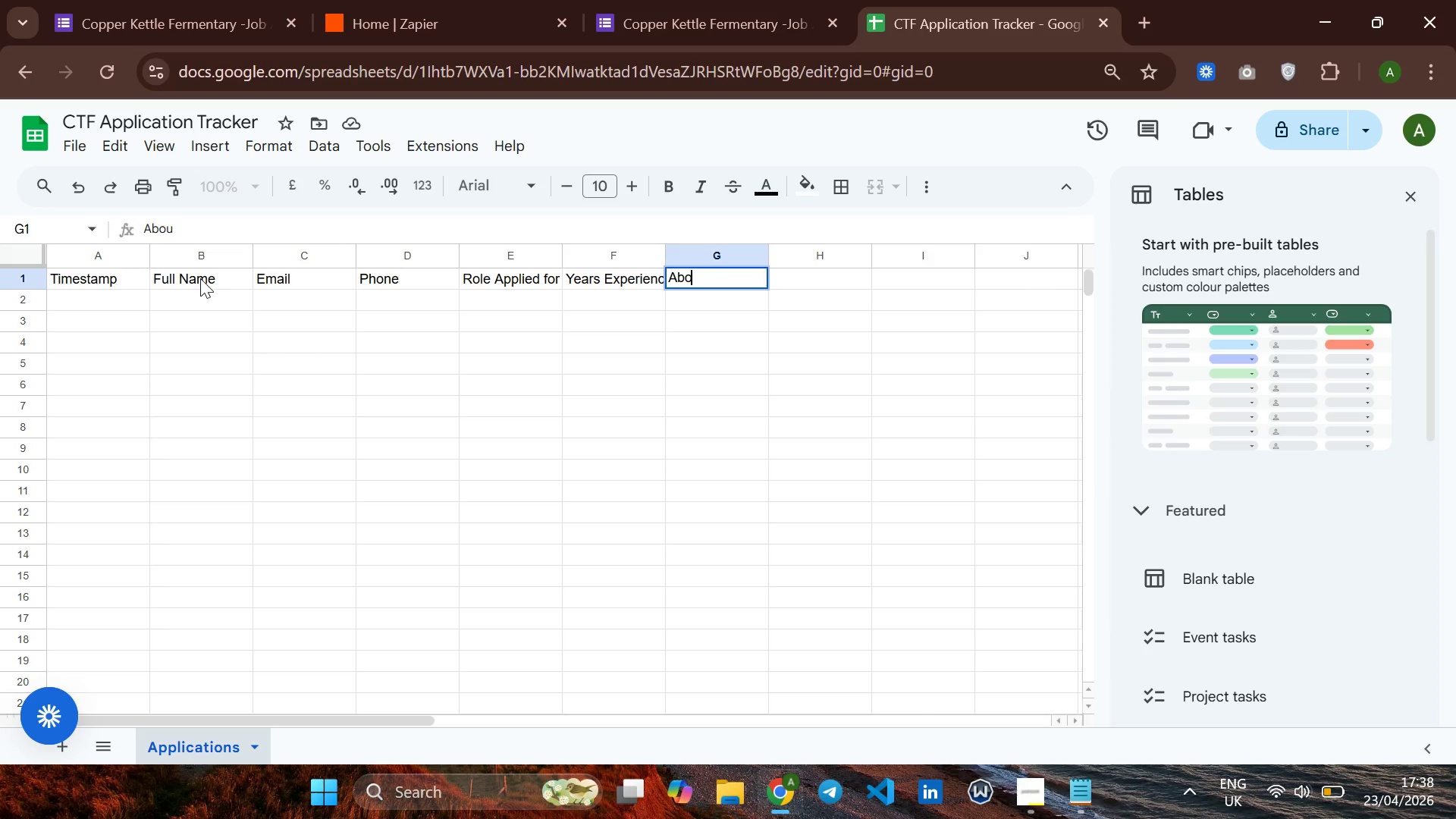 
key(Backspace)
 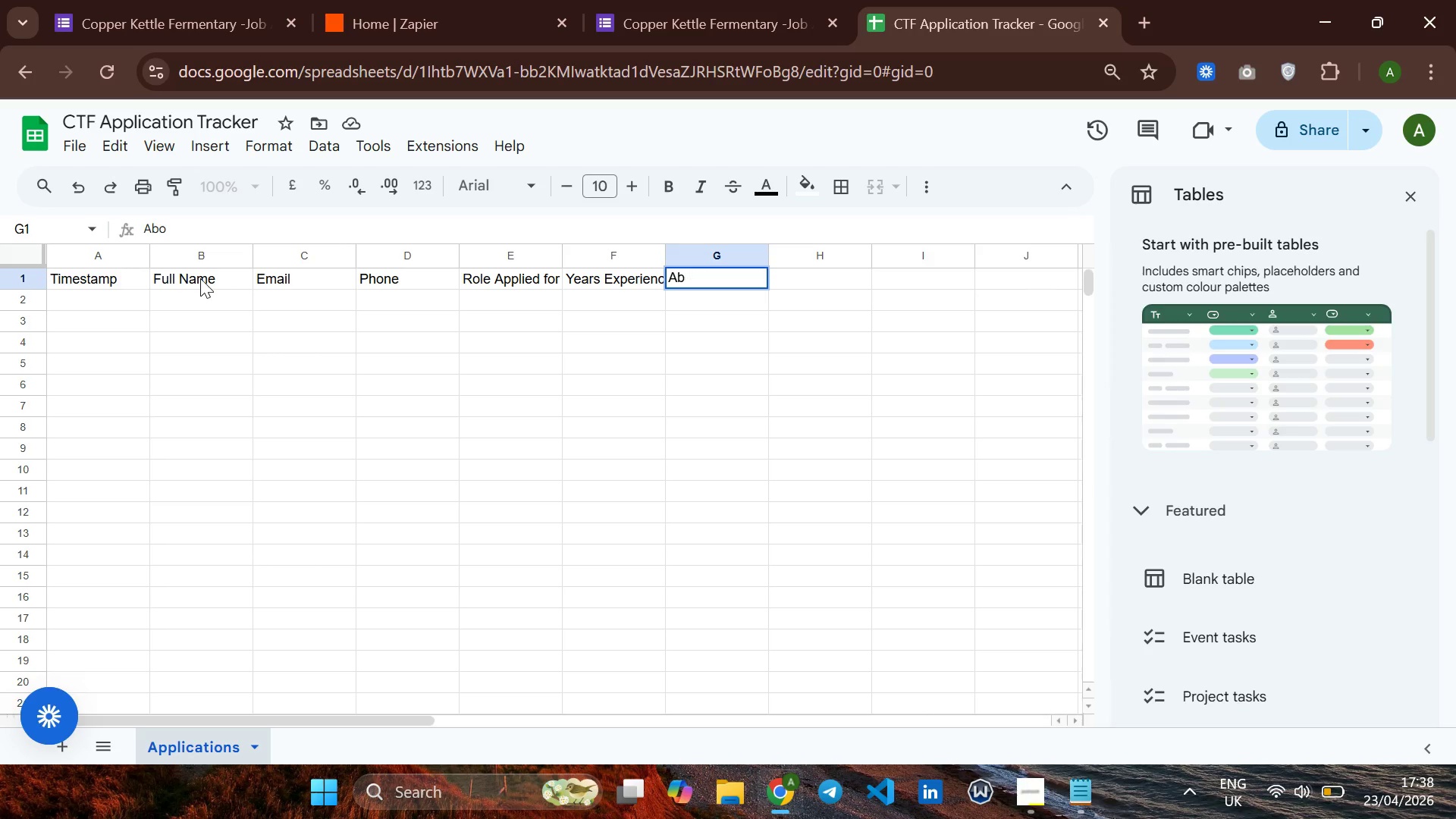 
key(Backspace)
 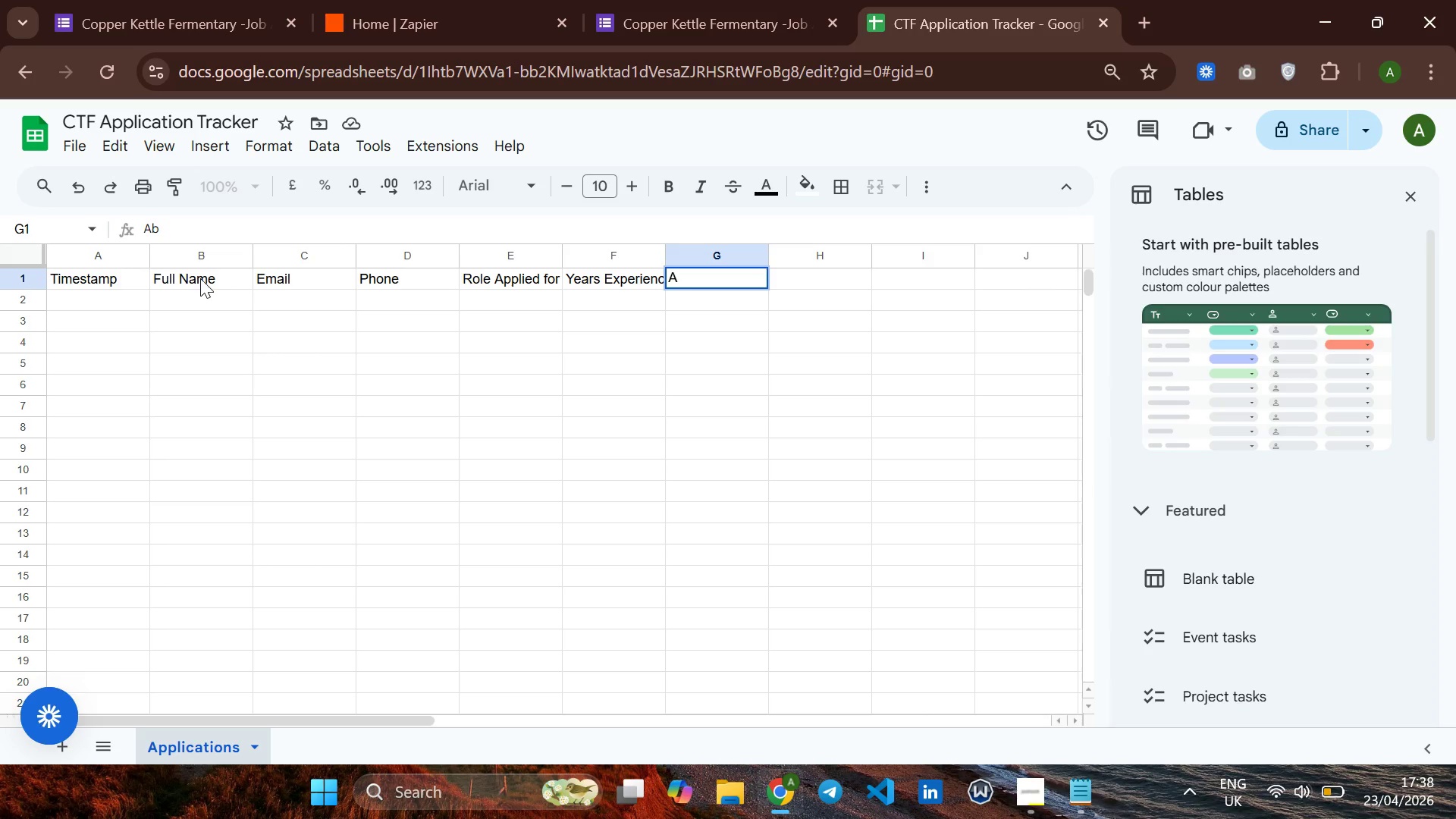 
hold_key(key=Backspace, duration=0.92)
 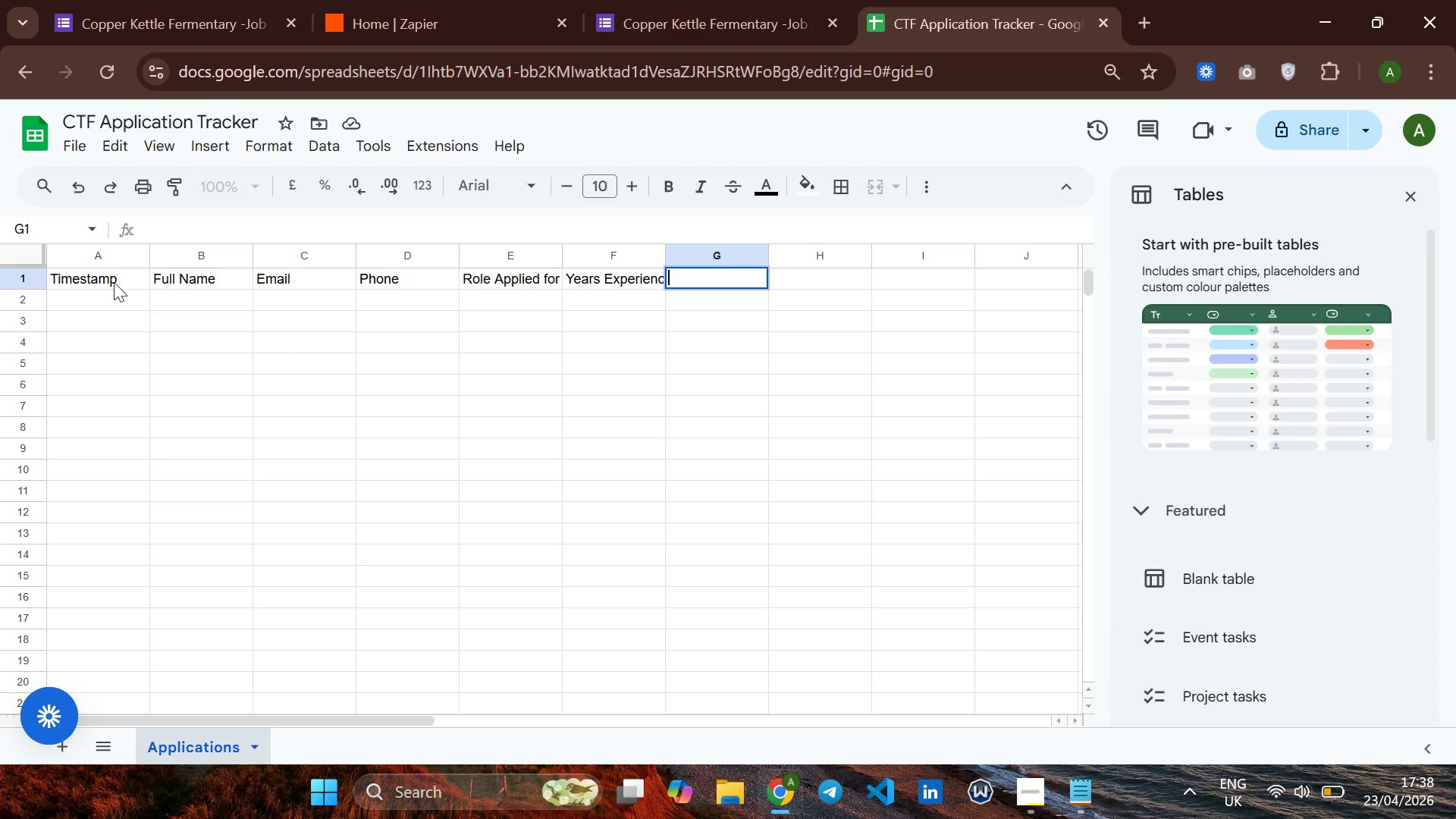 
left_click([110, 281])
 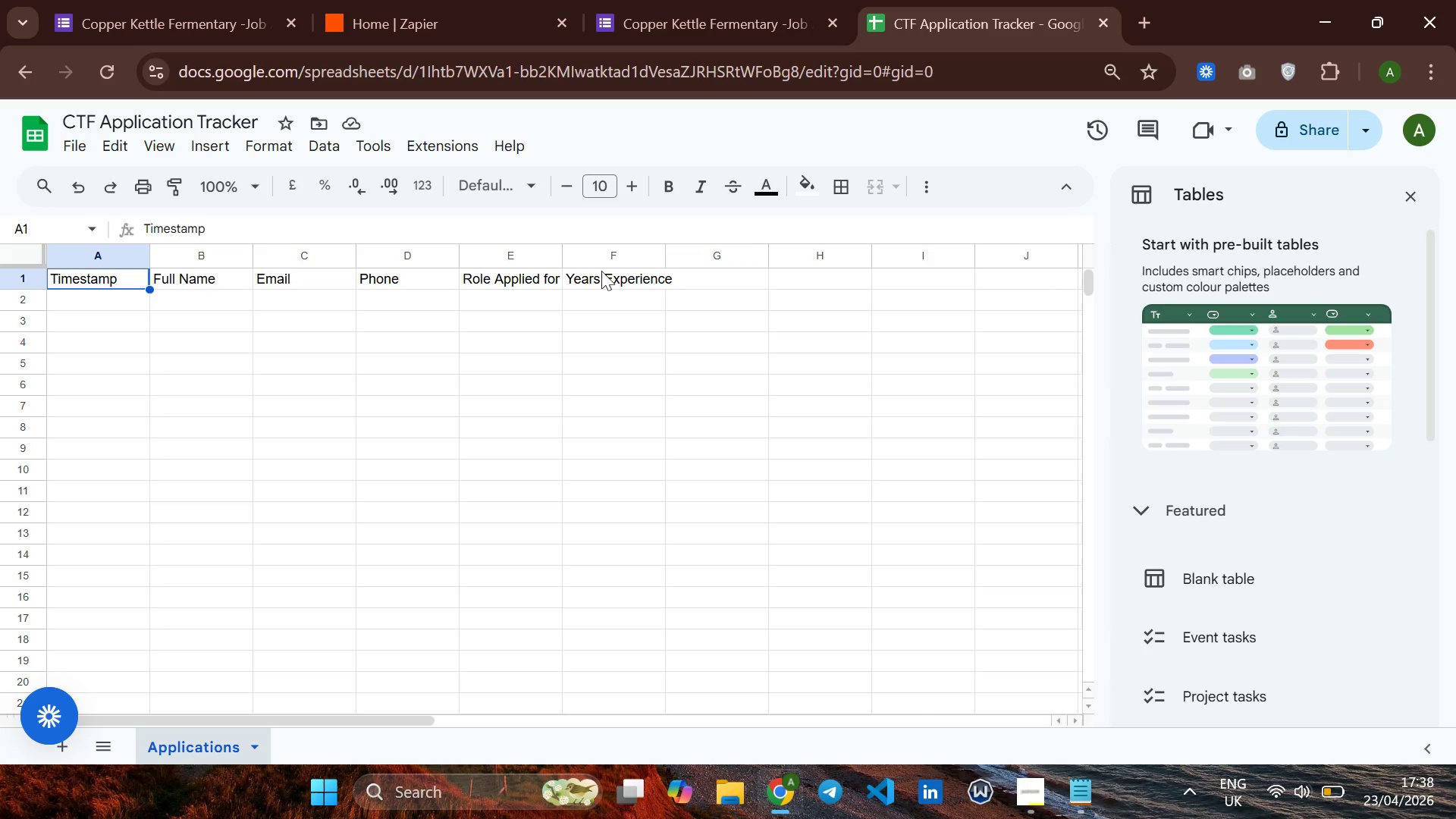 
left_click([620, 265])
 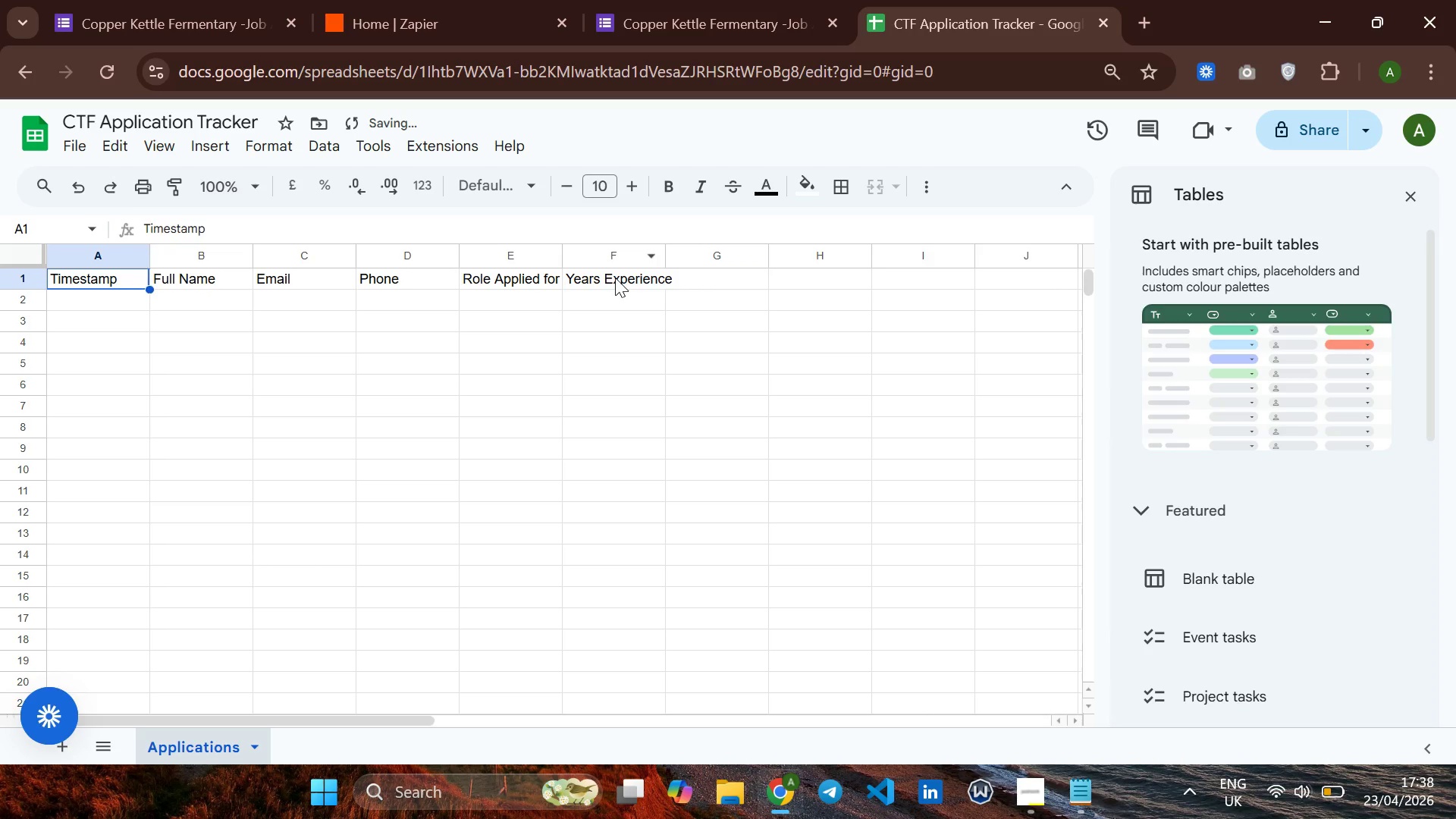 
left_click([615, 278])
 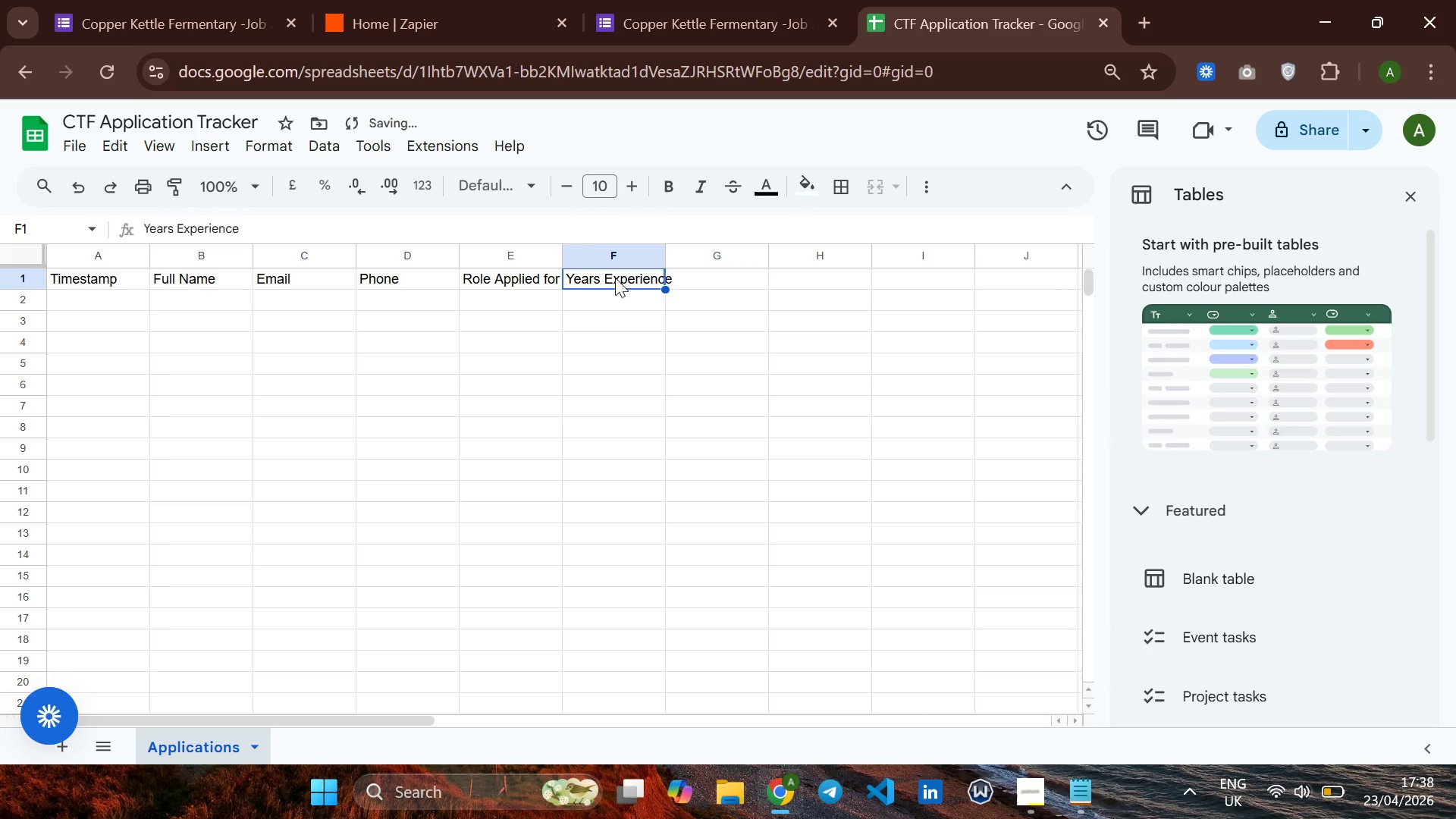 
key(Backspace)
 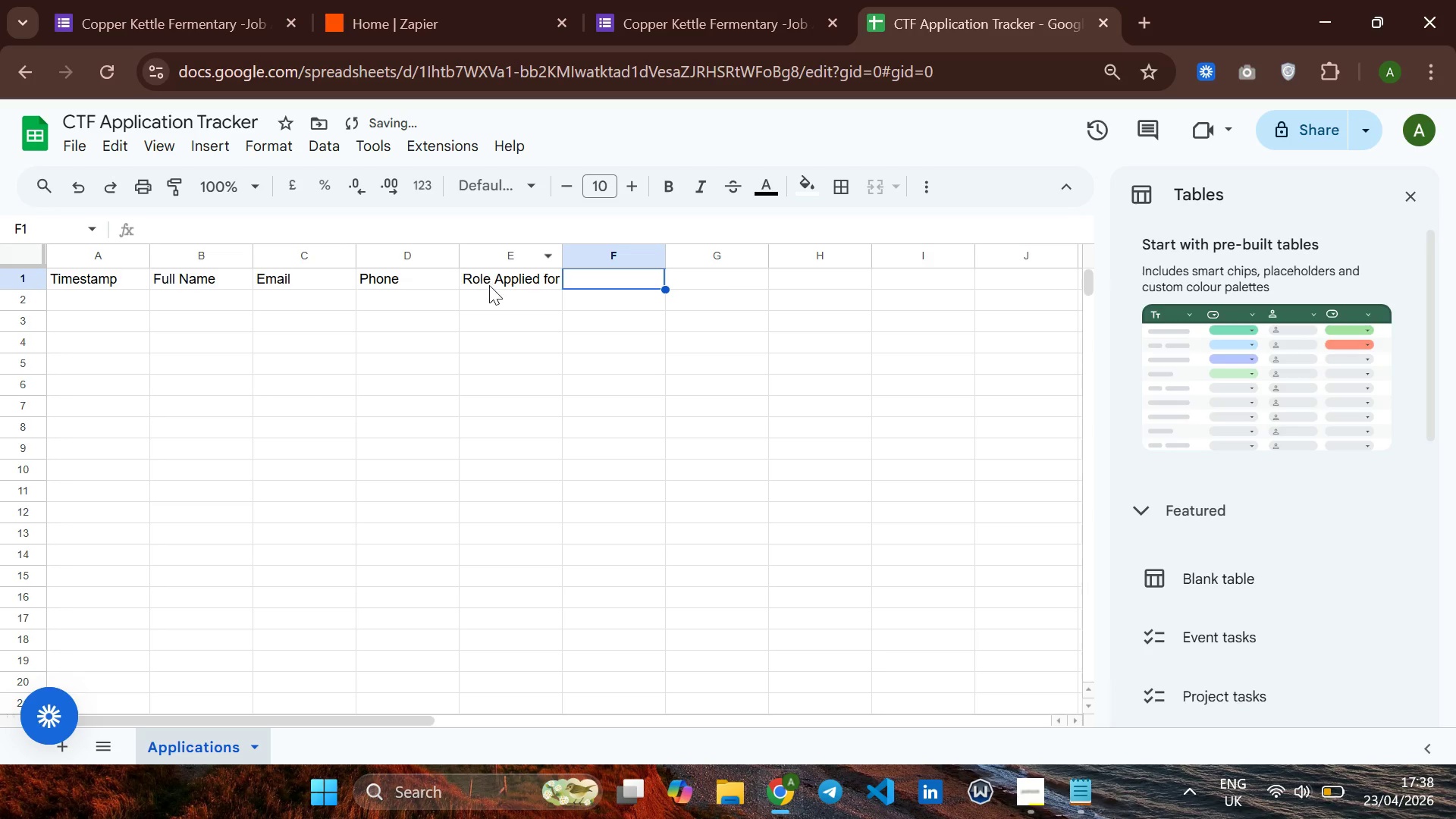 
left_click([489, 285])
 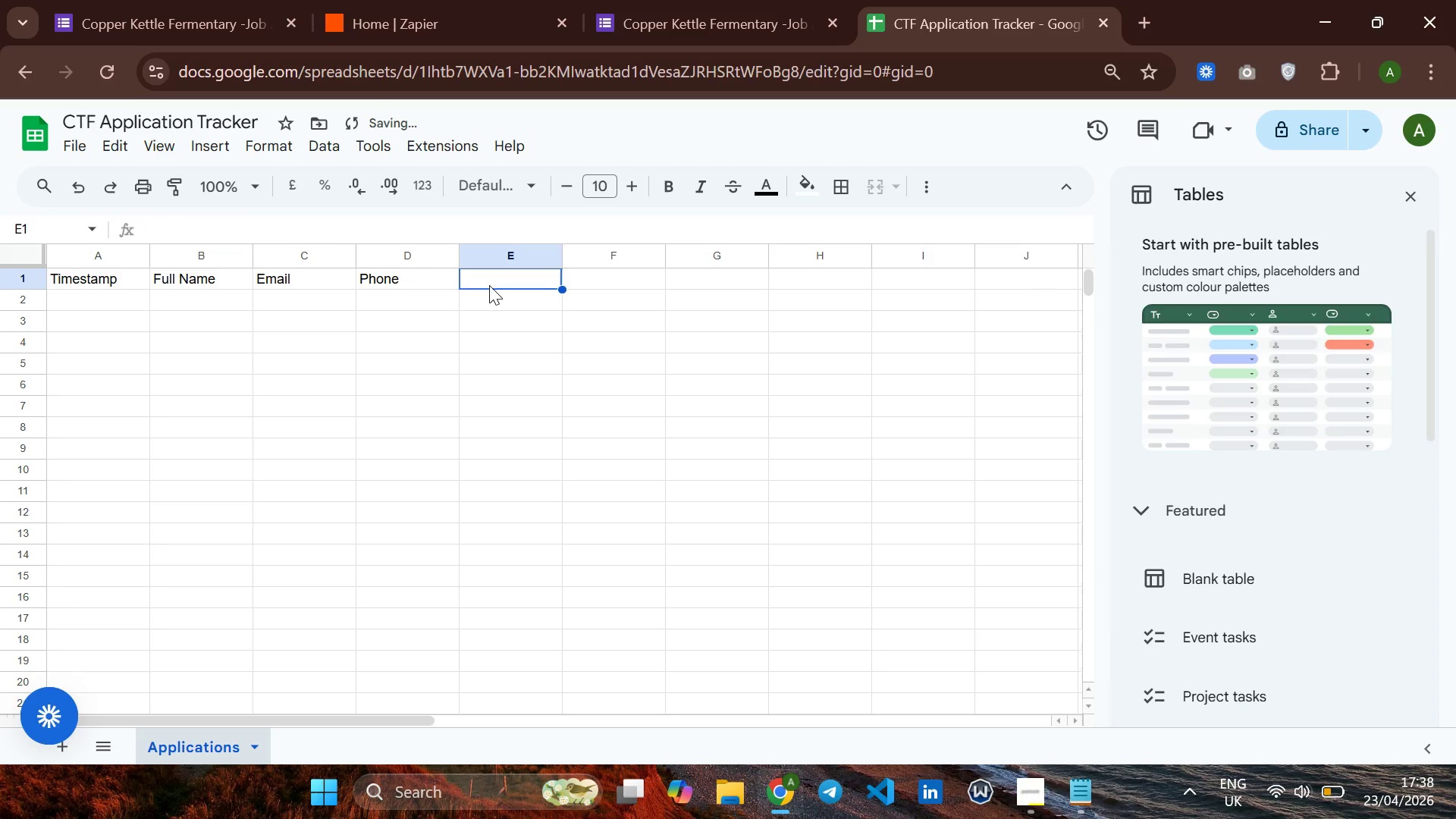 
key(Backspace)
 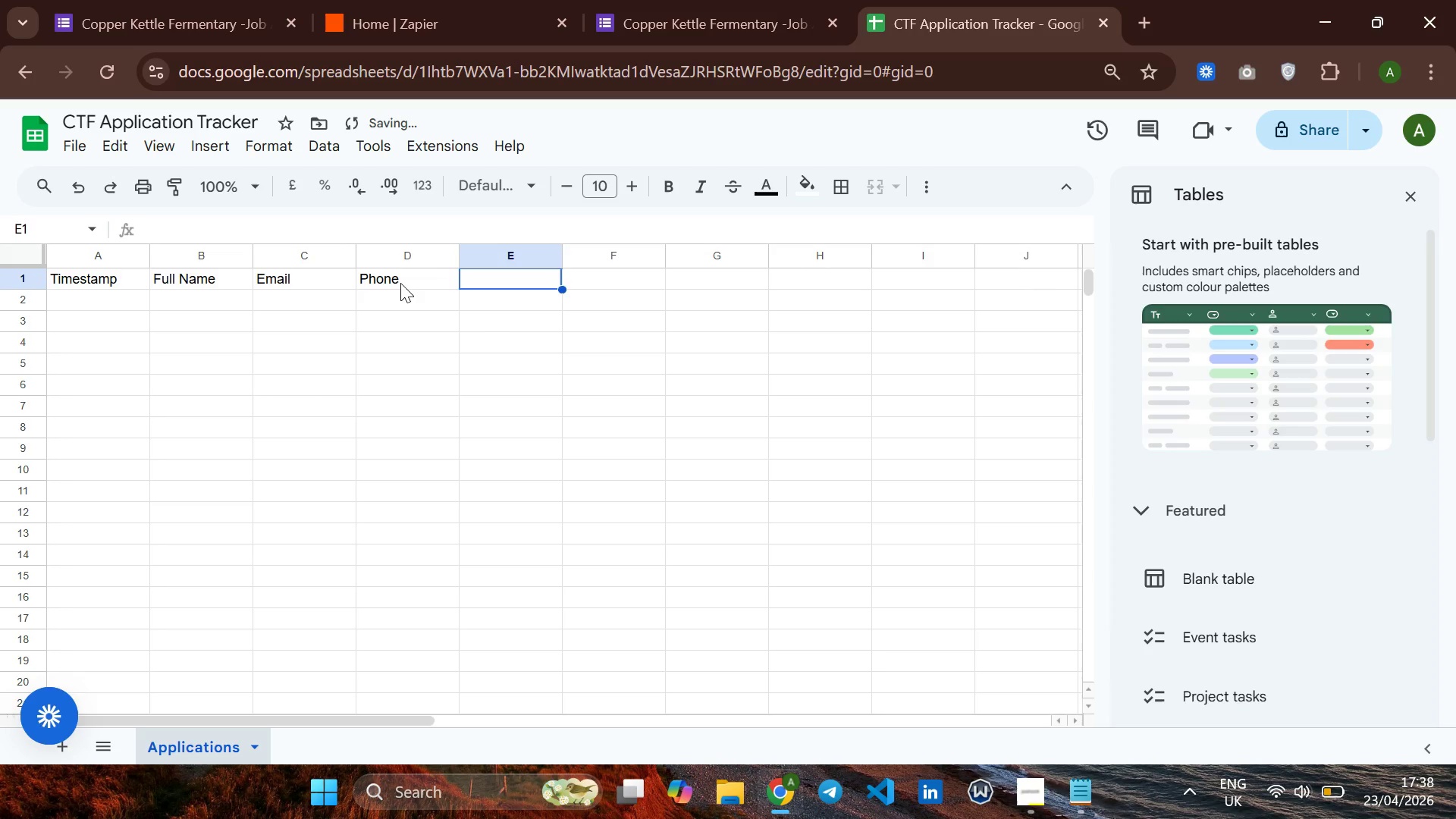 
left_click([400, 283])
 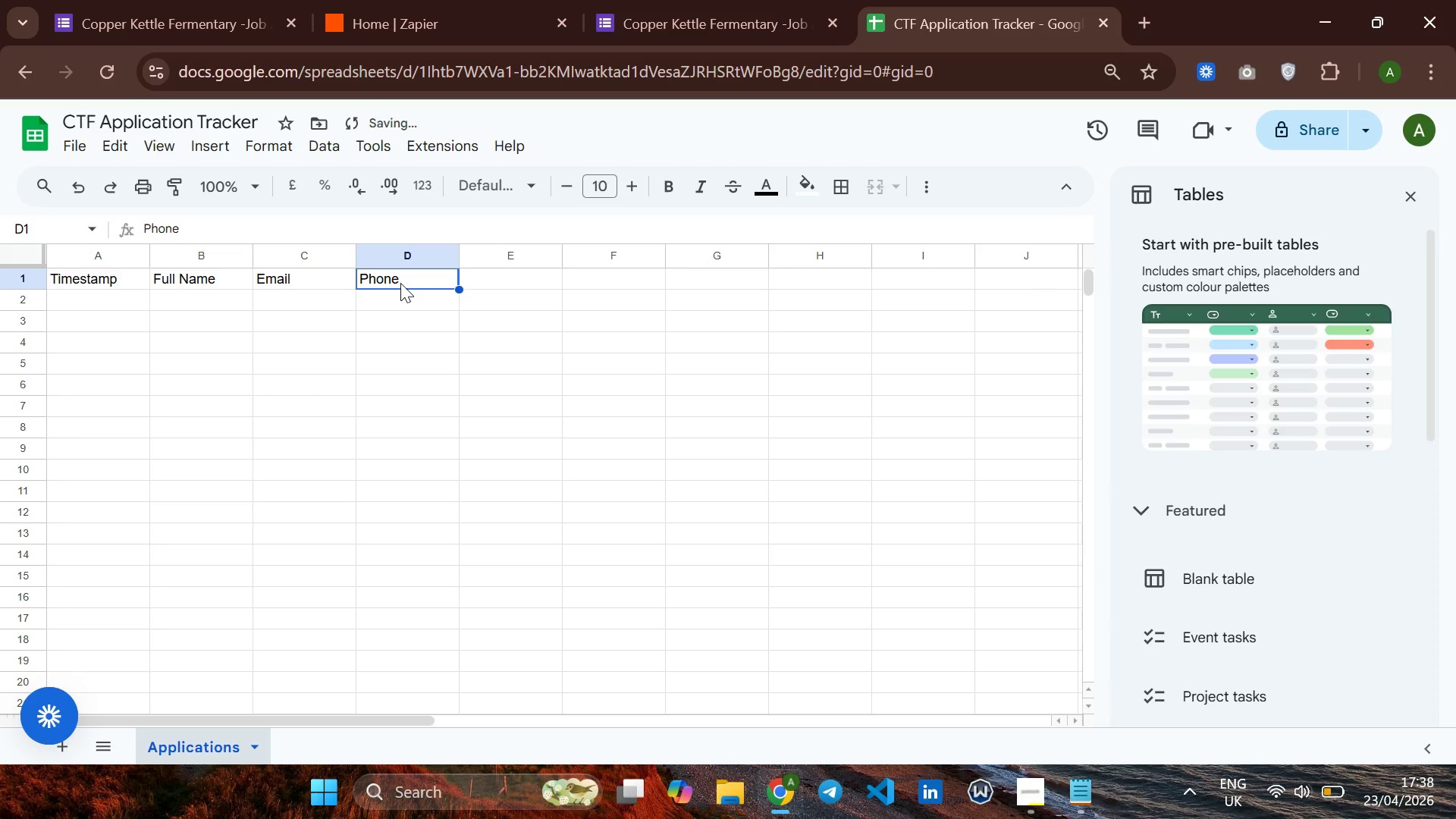 
key(Backspace)
 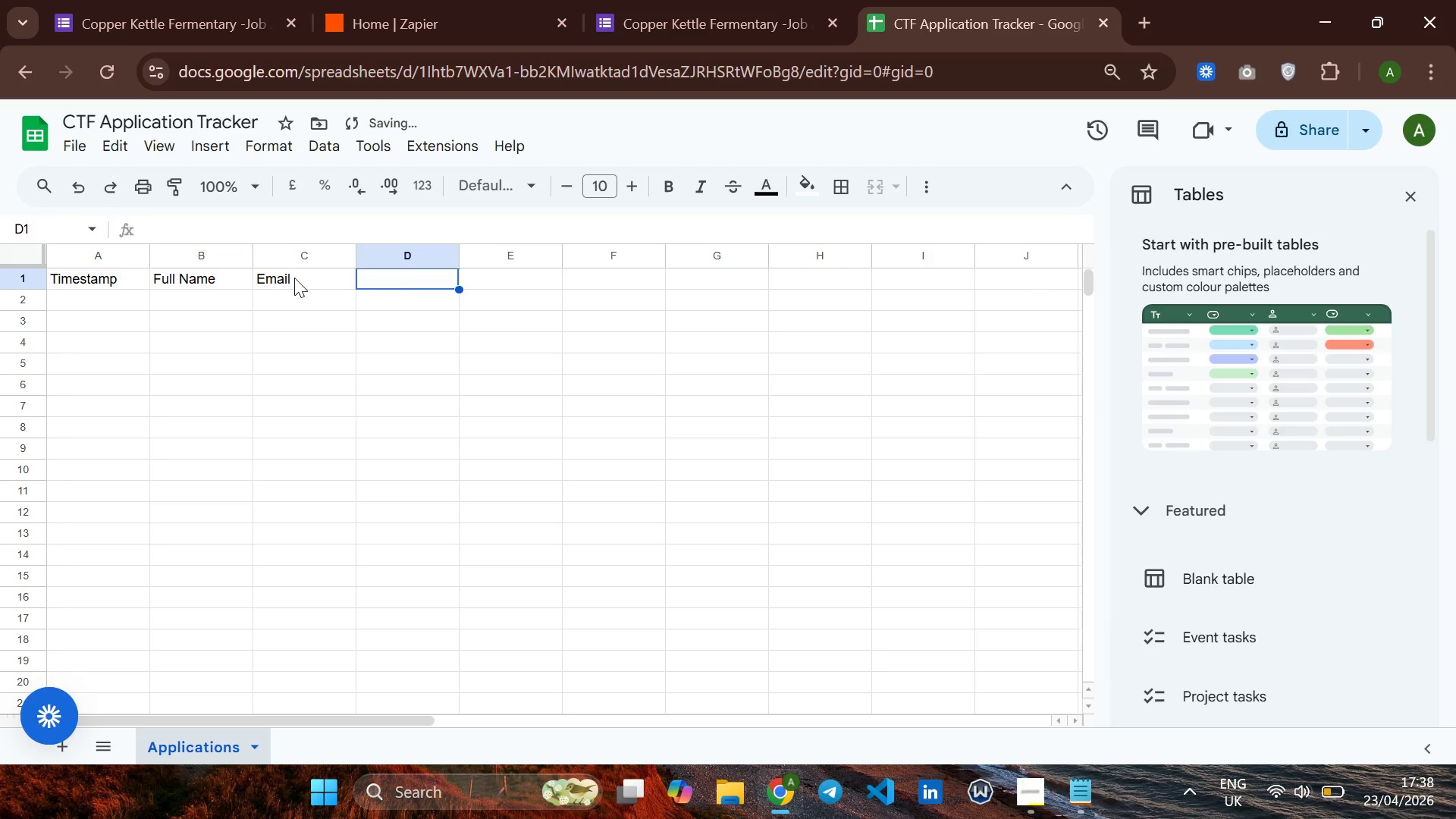 
left_click([294, 278])
 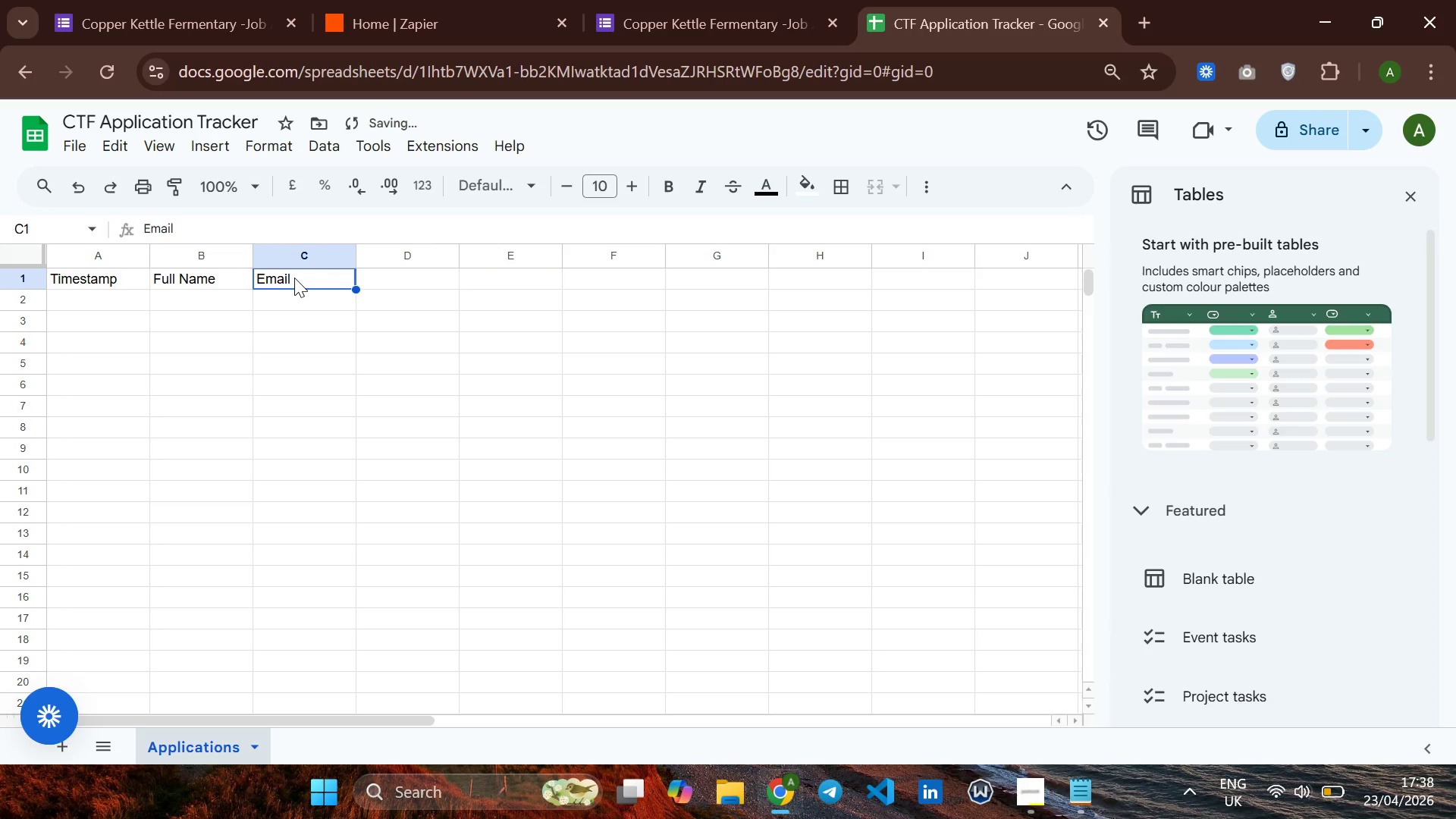 
key(Backspace)
 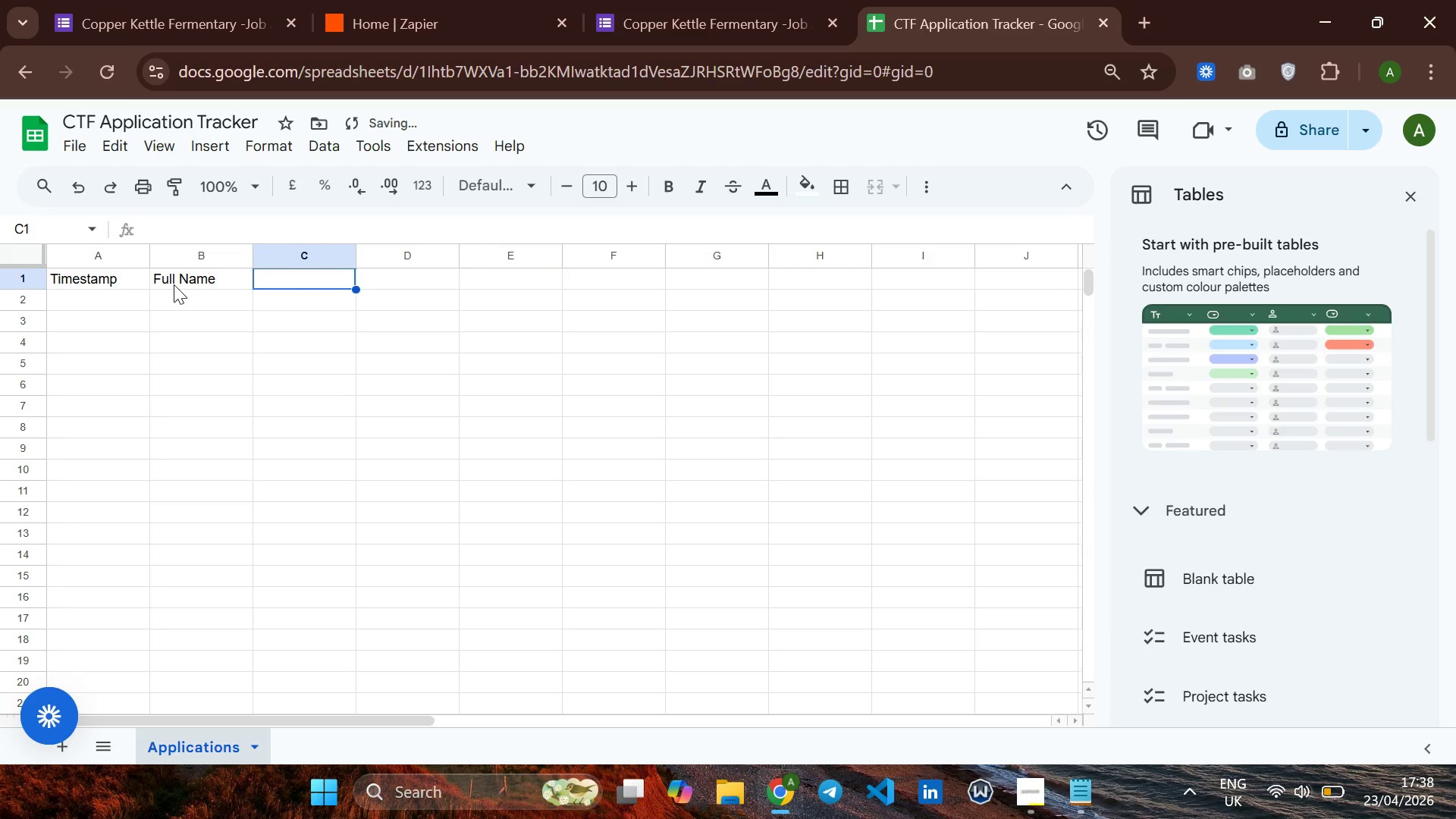 
left_click([174, 284])
 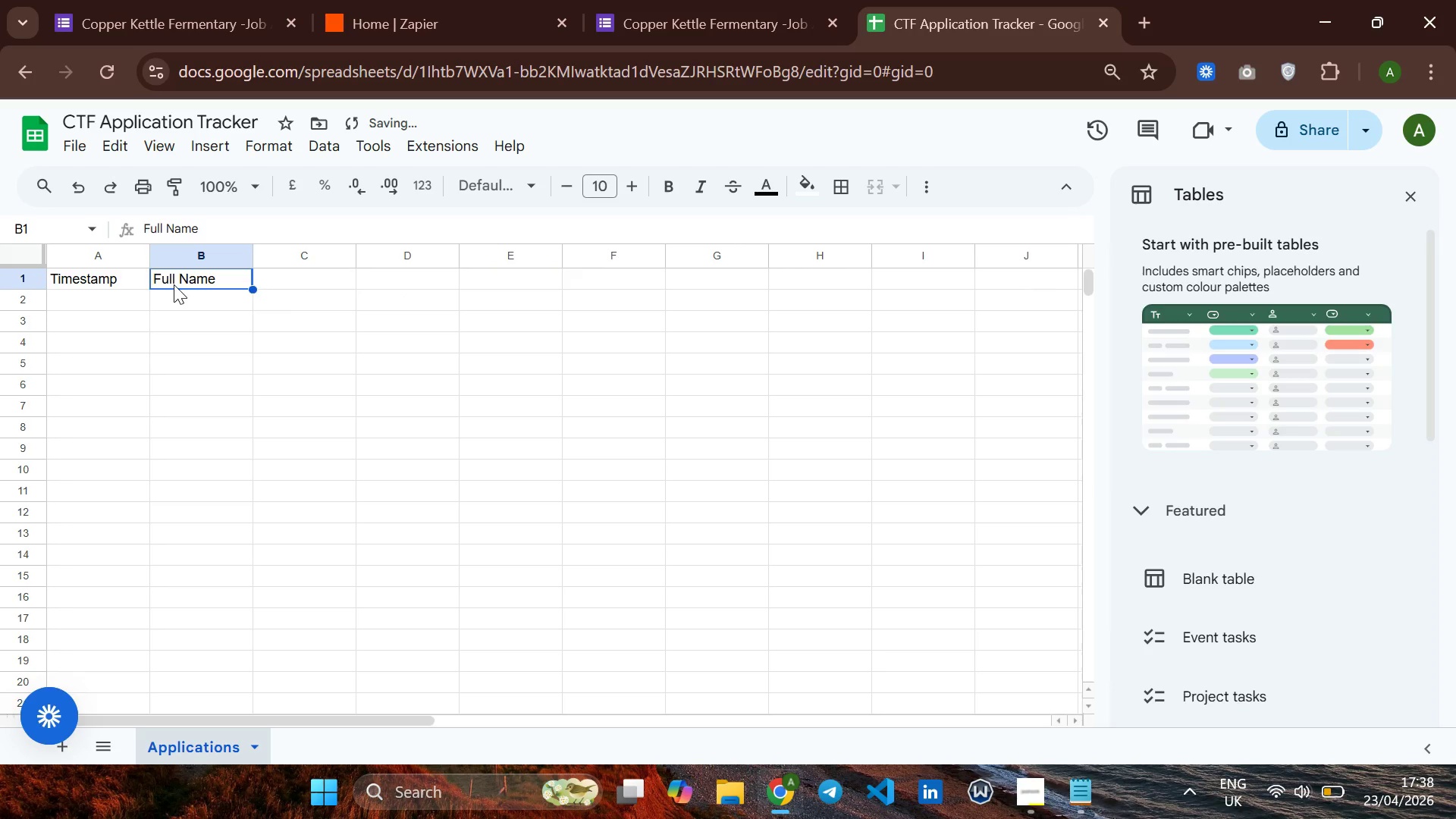 
key(Backspace)
 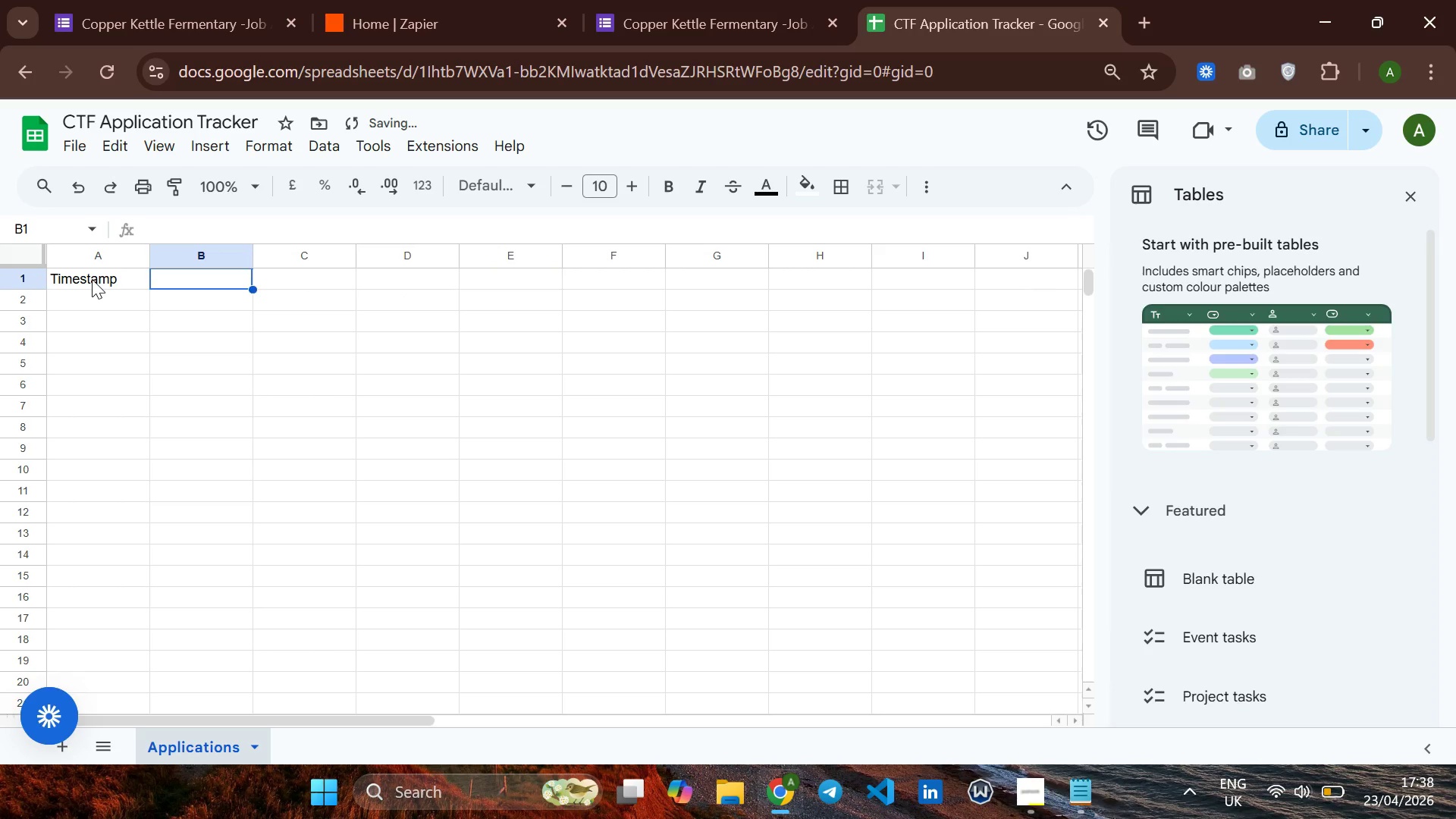 
left_click([92, 279])
 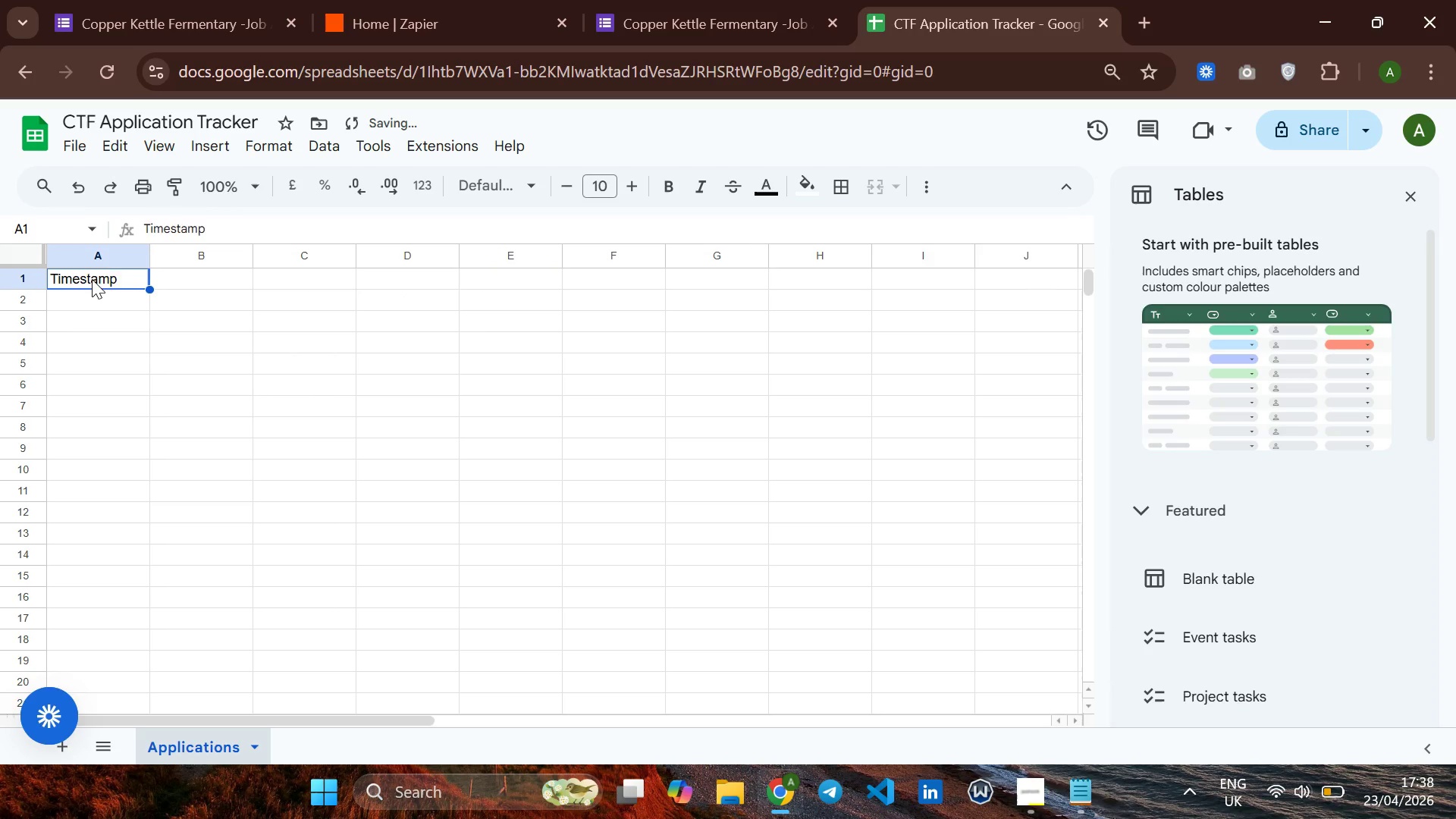 
key(Backspace)
 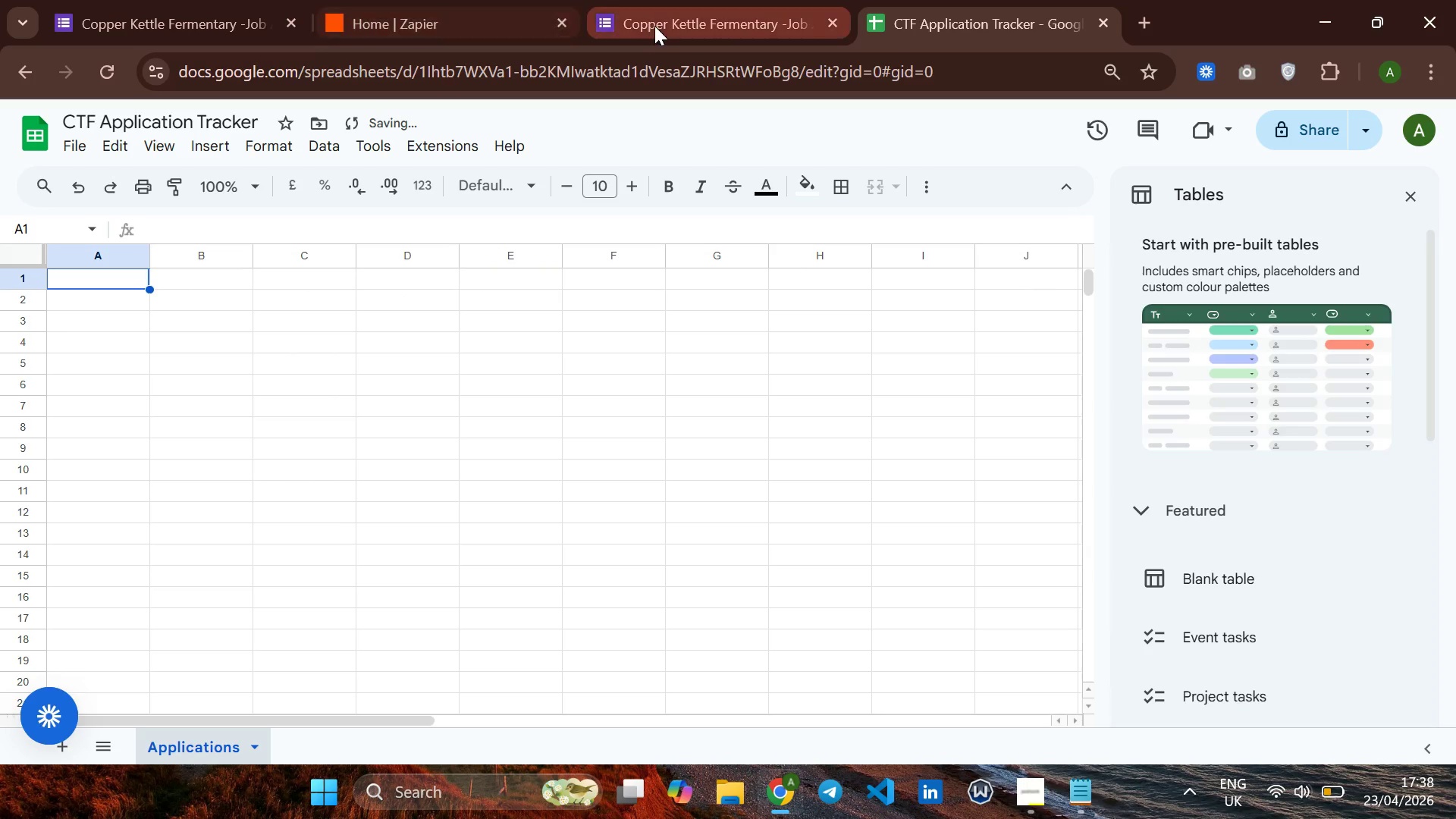 
left_click([655, 26])
 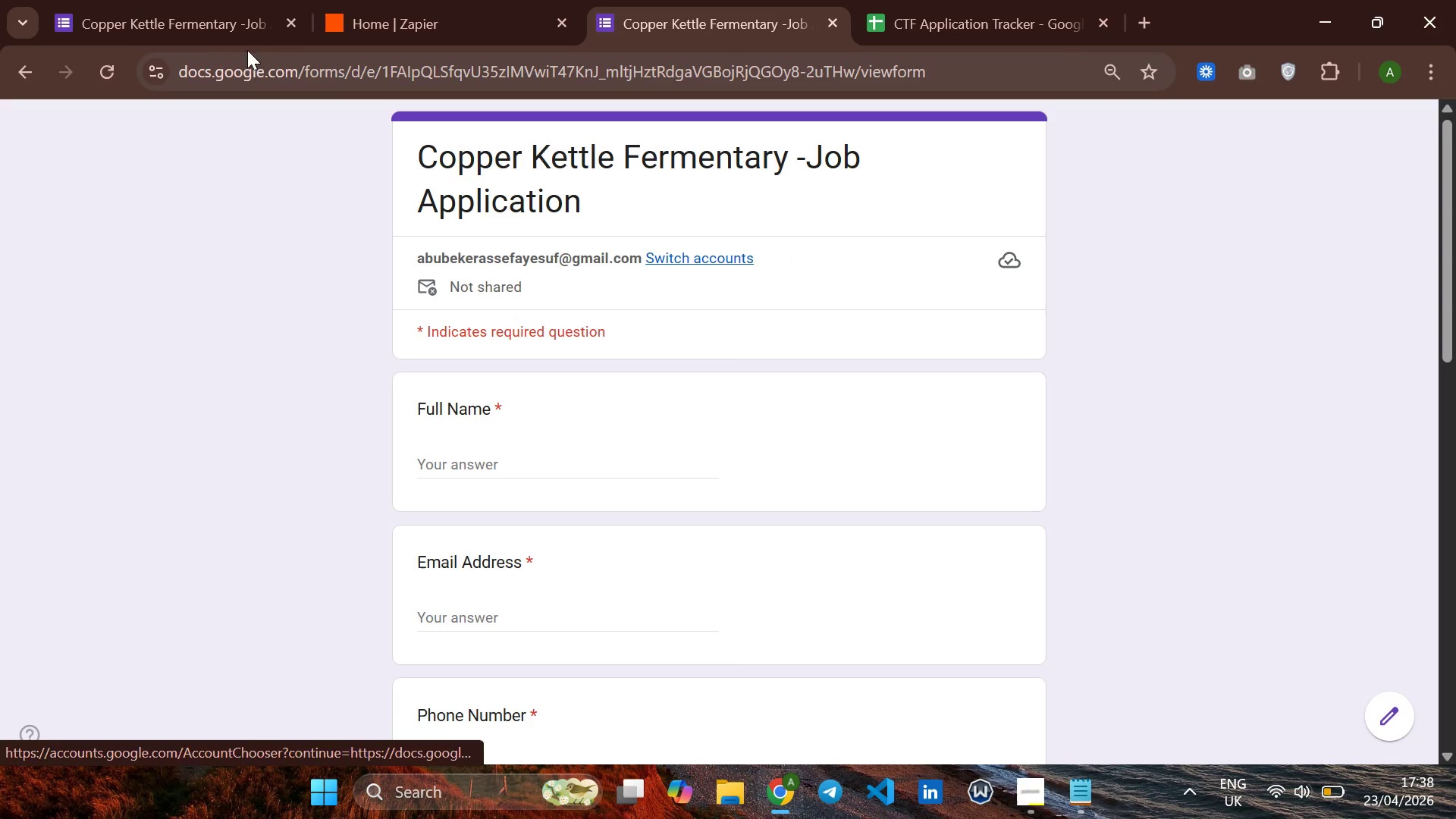 
left_click([210, 29])
 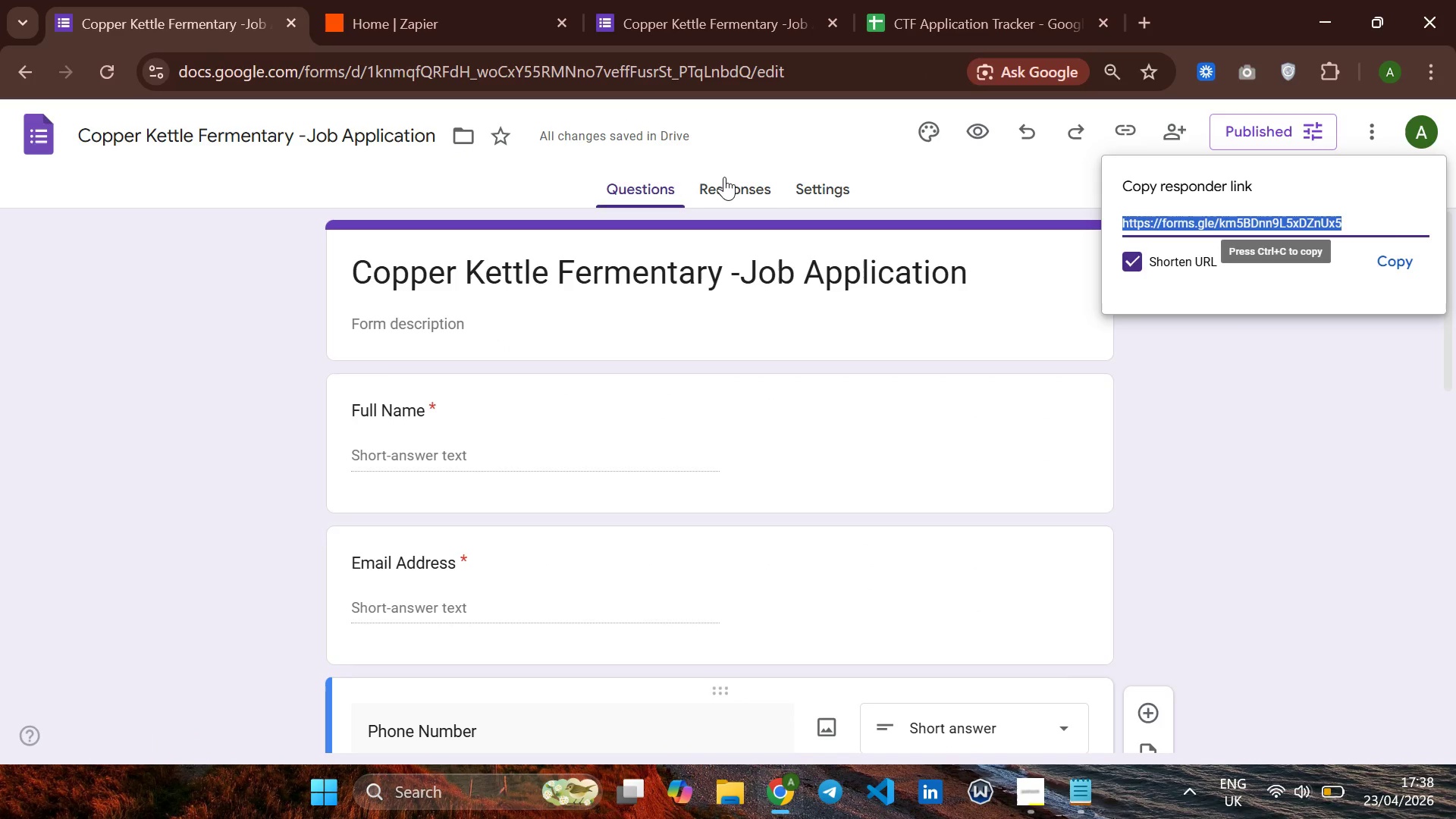 
left_click([724, 177])
 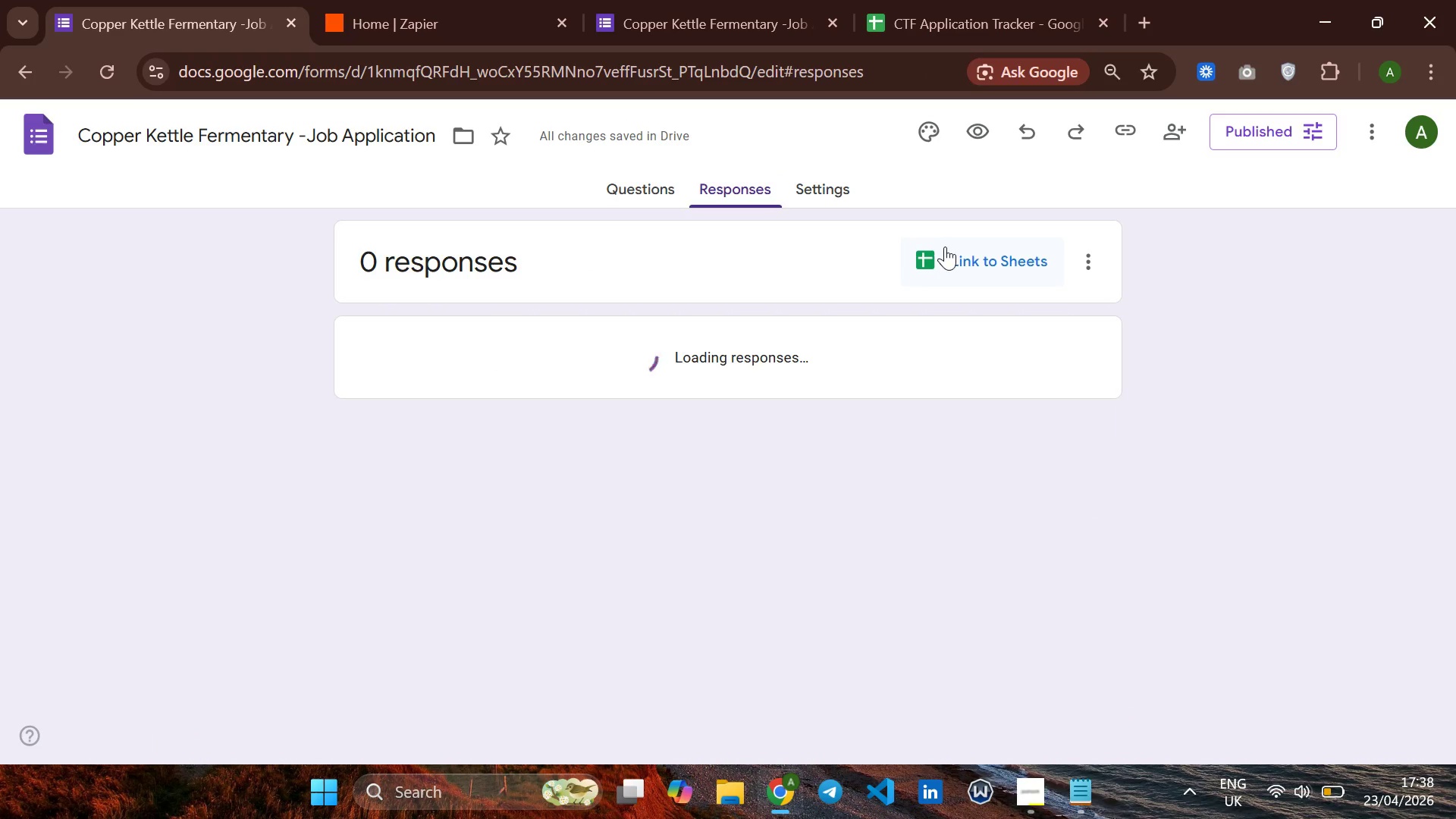 
left_click([945, 249])
 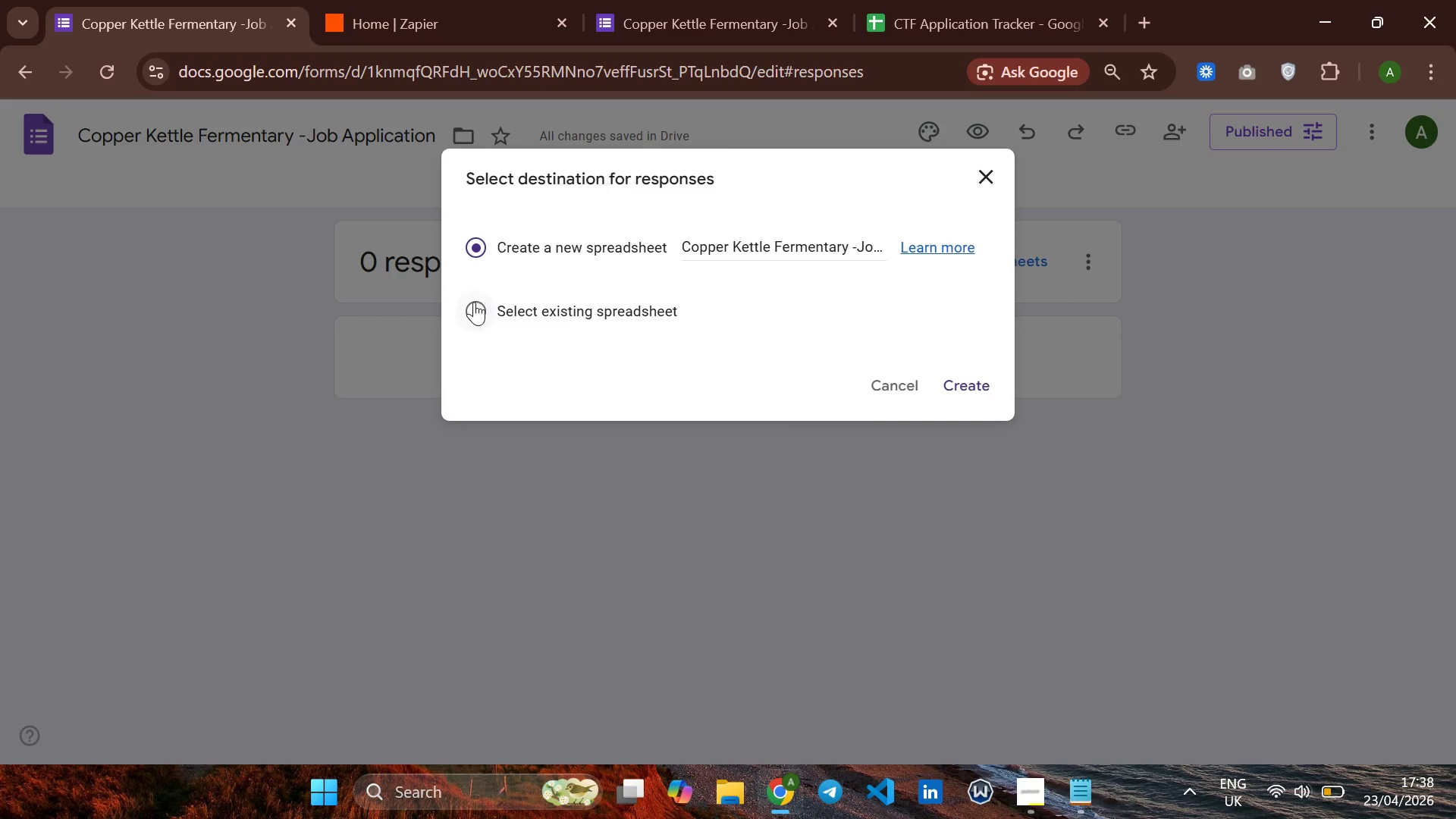 
left_click([469, 305])
 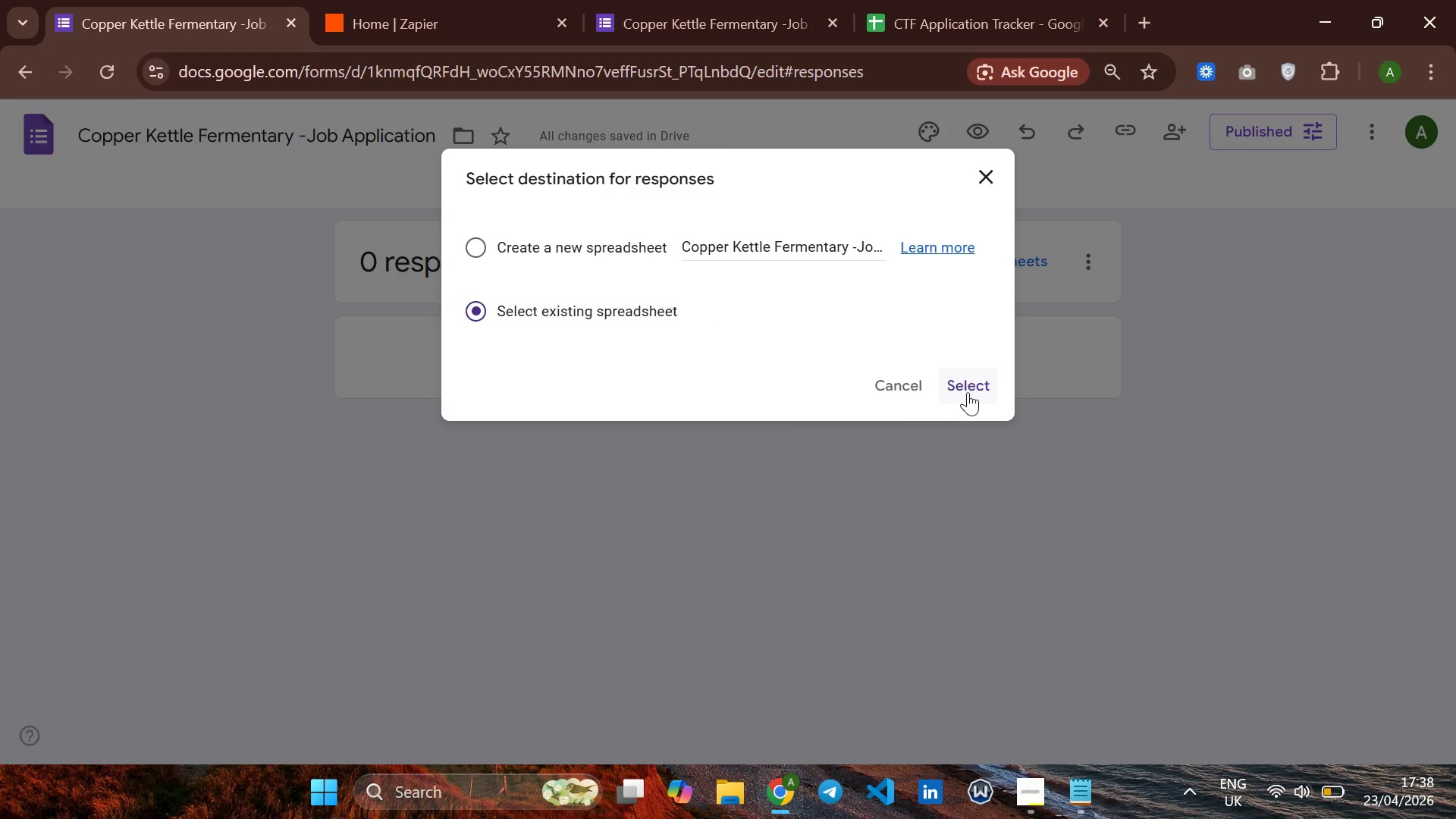 
left_click([970, 390])
 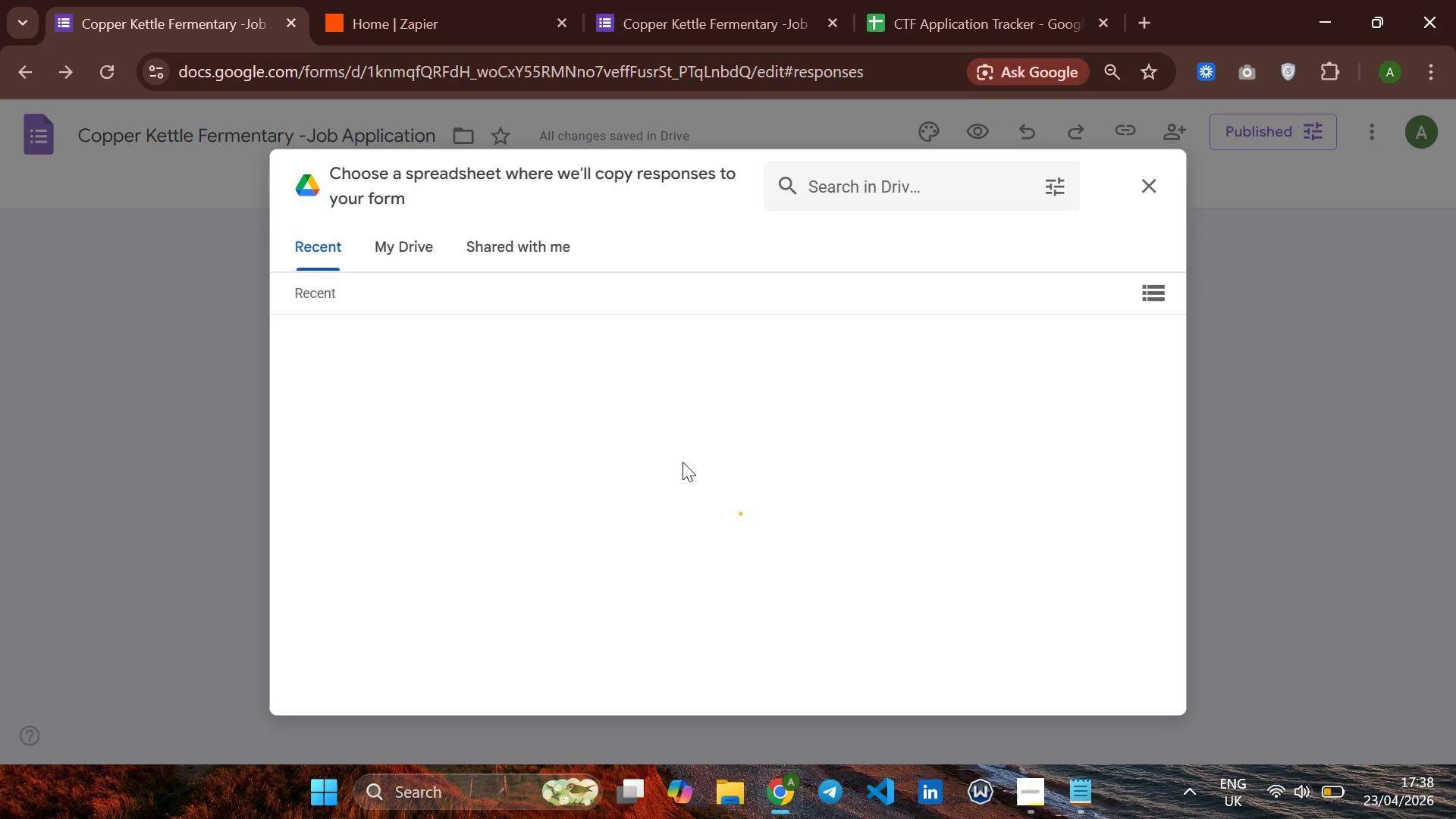 
wait(21.98)
 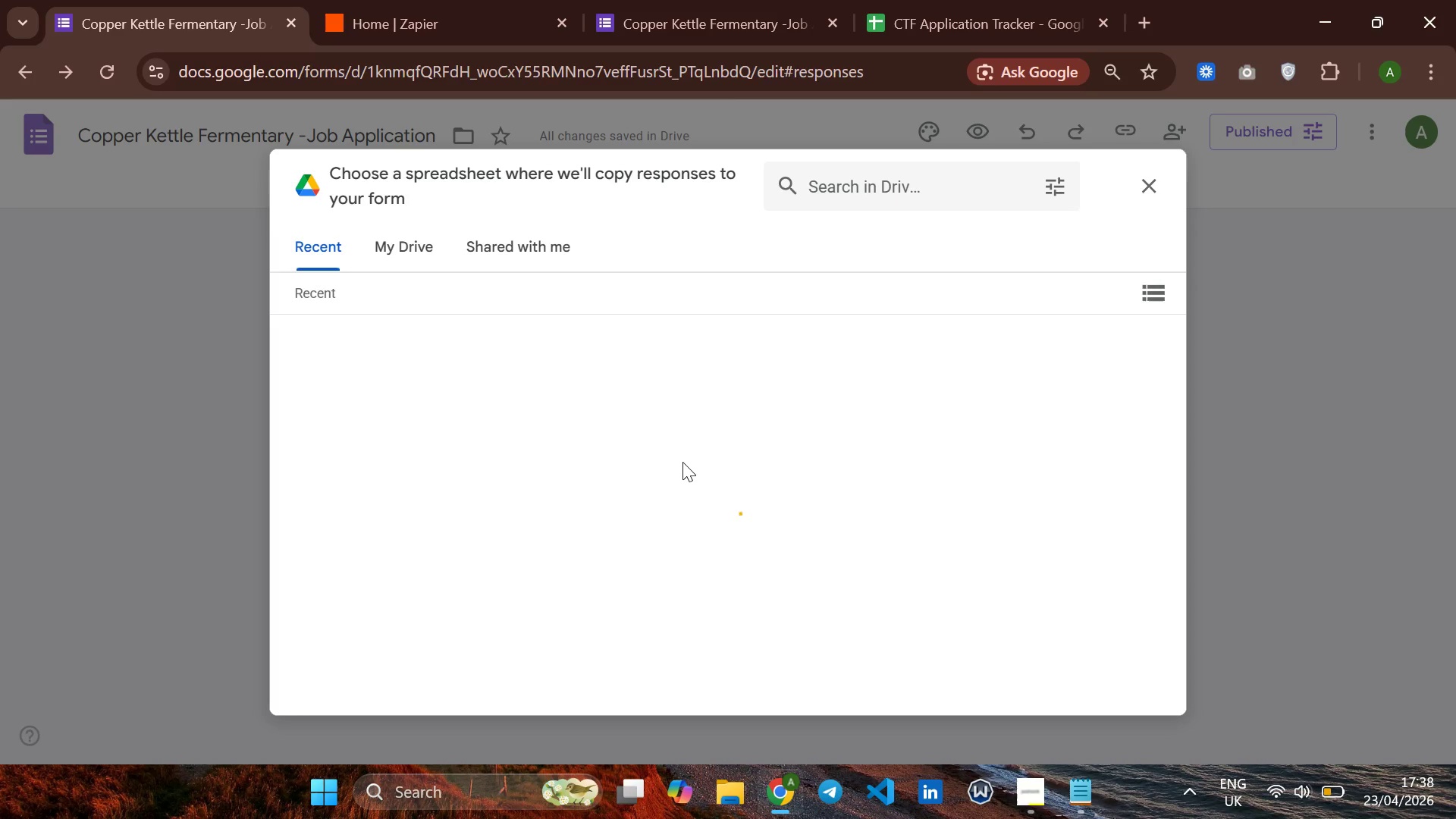 
left_click([482, 438])
 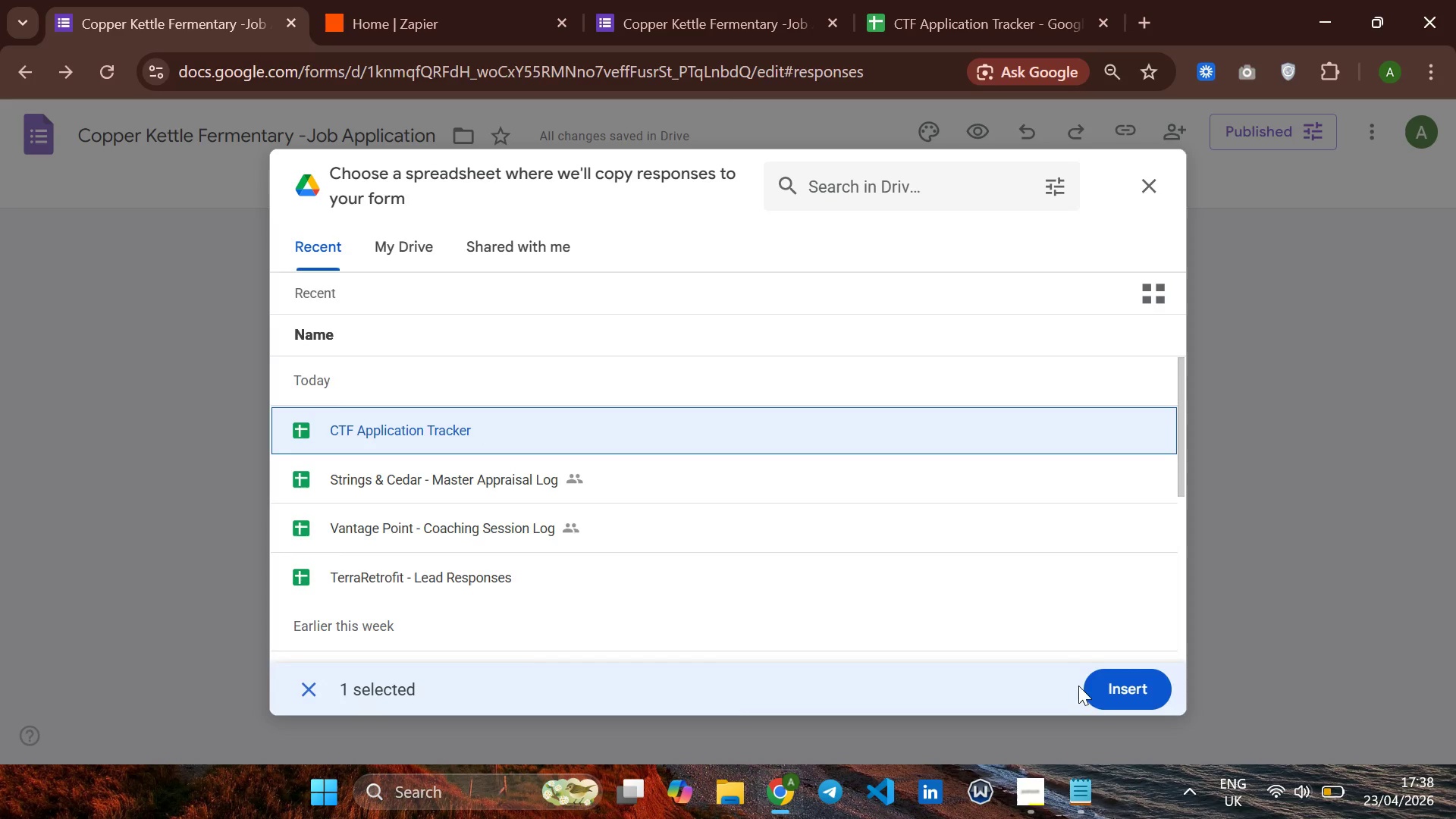 
left_click([1113, 684])
 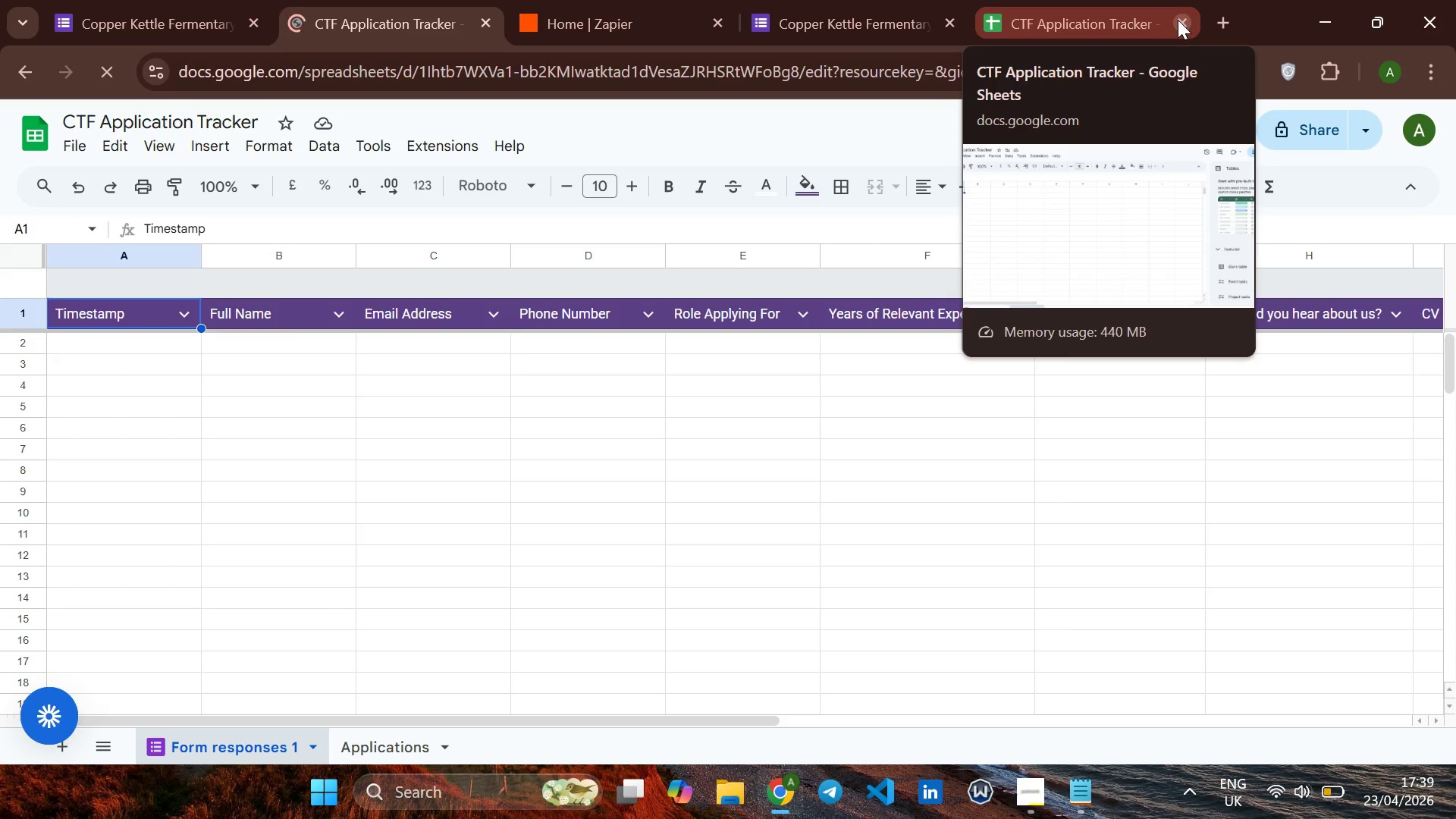 
wait(21.47)
 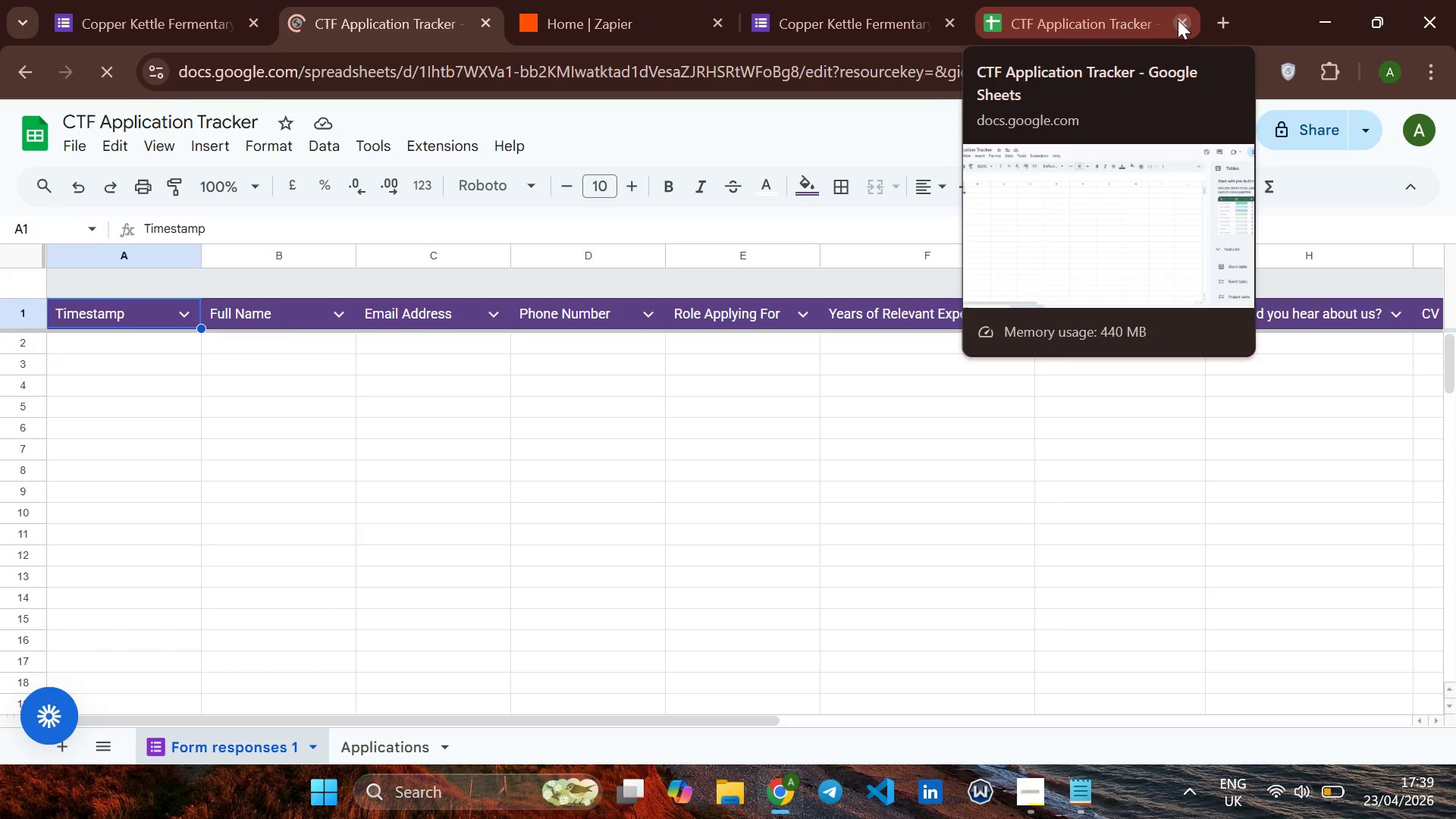 
left_click([1178, 20])
 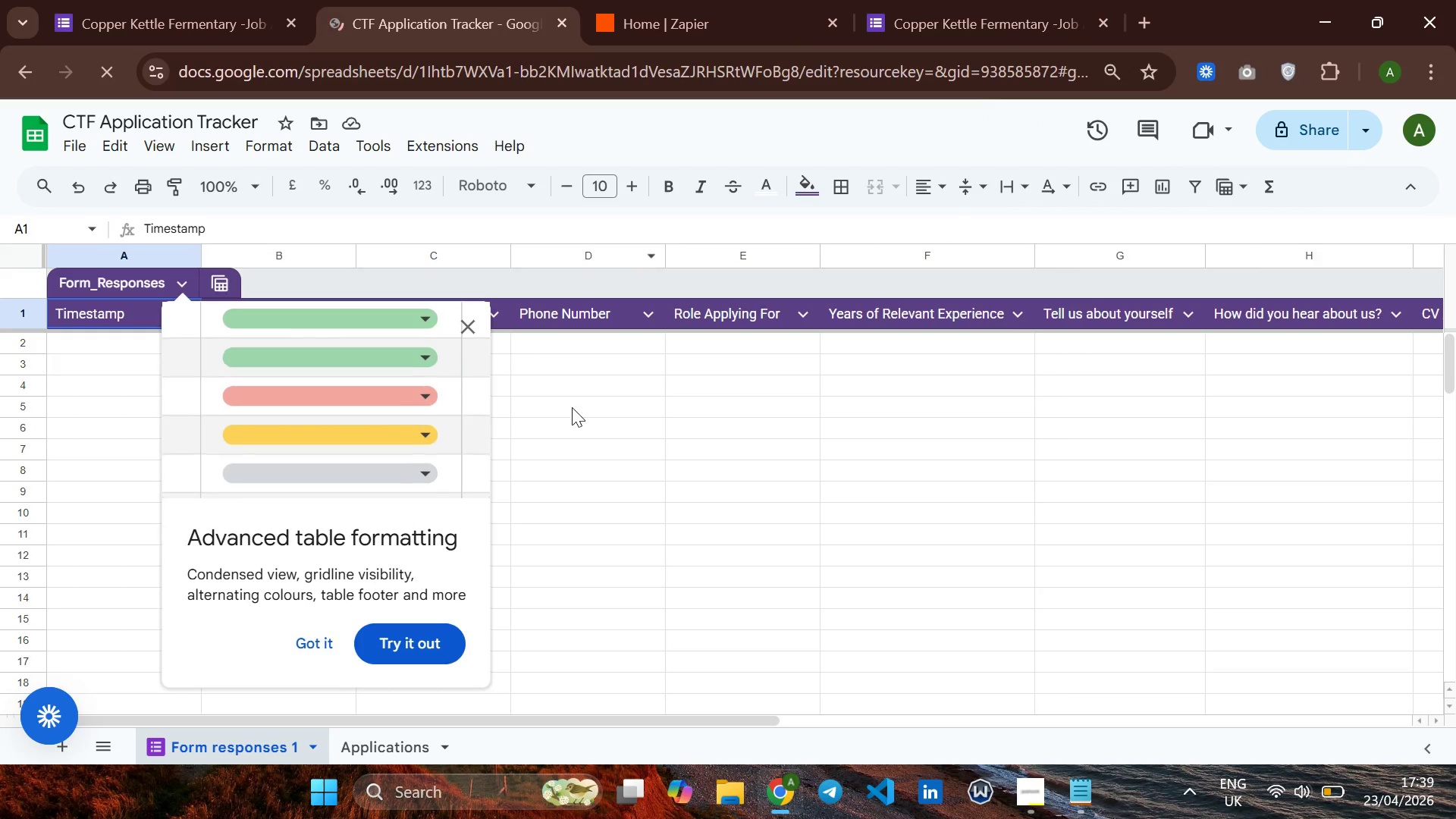 
left_click([623, 455])
 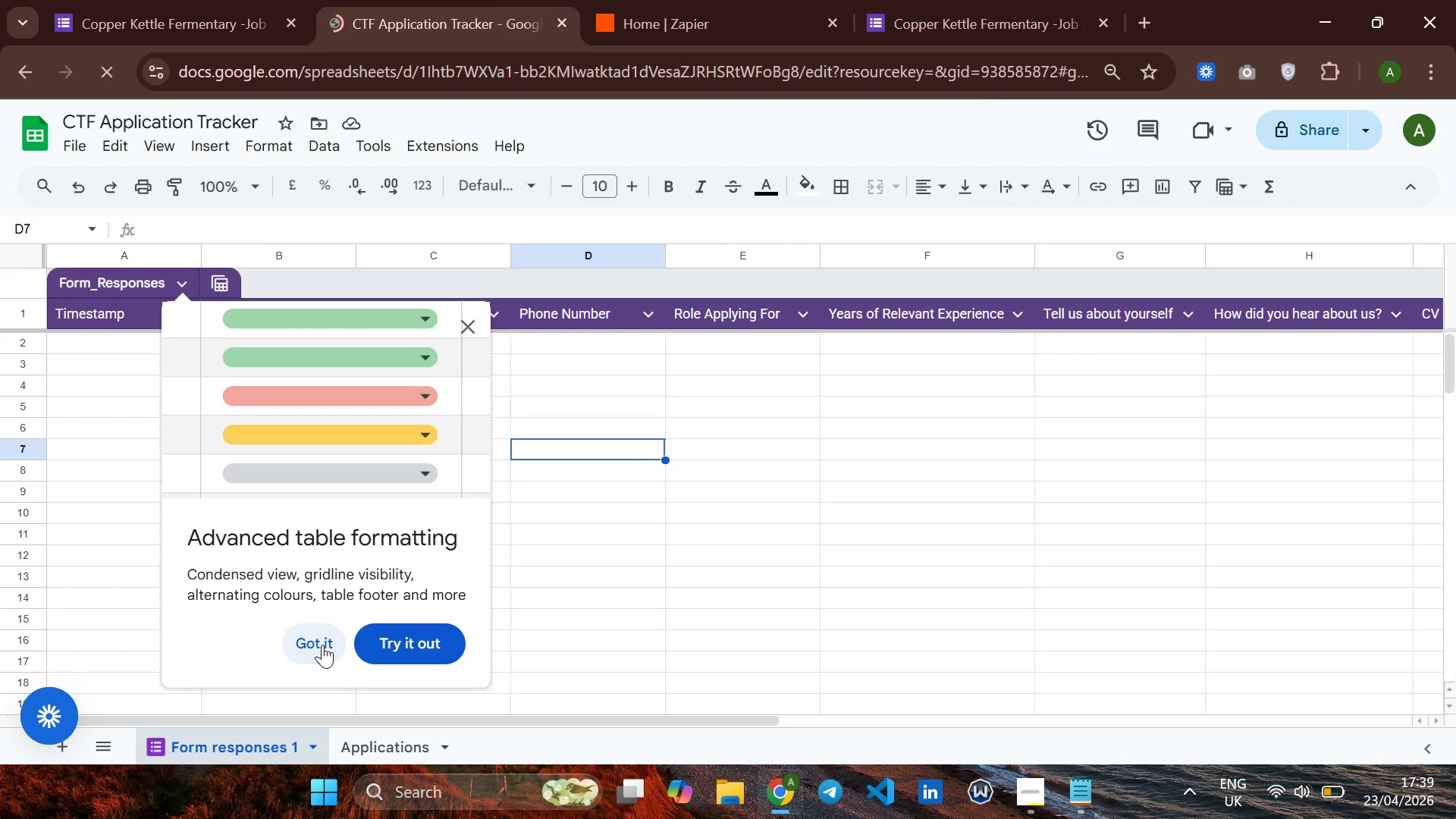 
left_click([322, 645])
 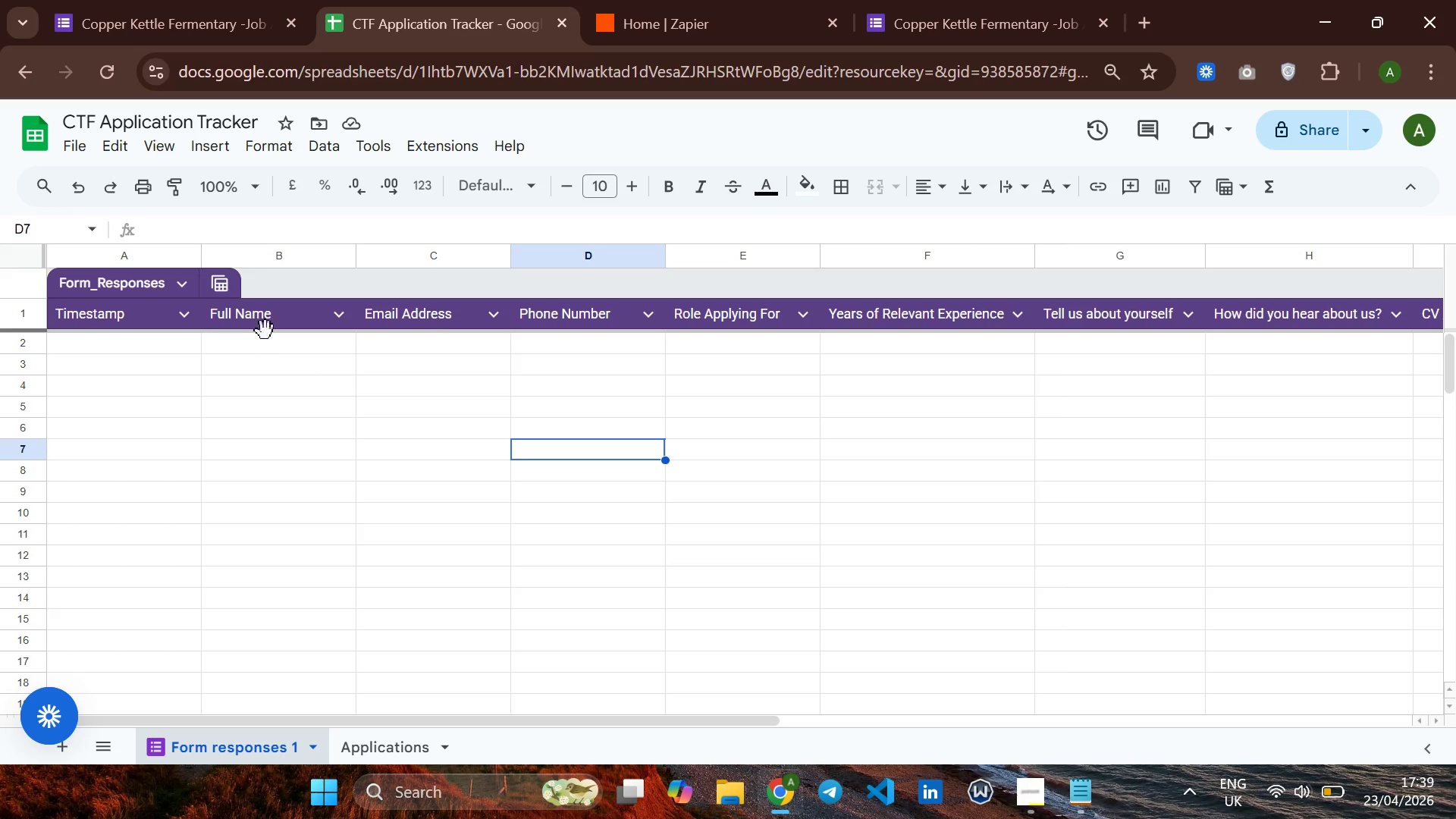 
wait(6.72)
 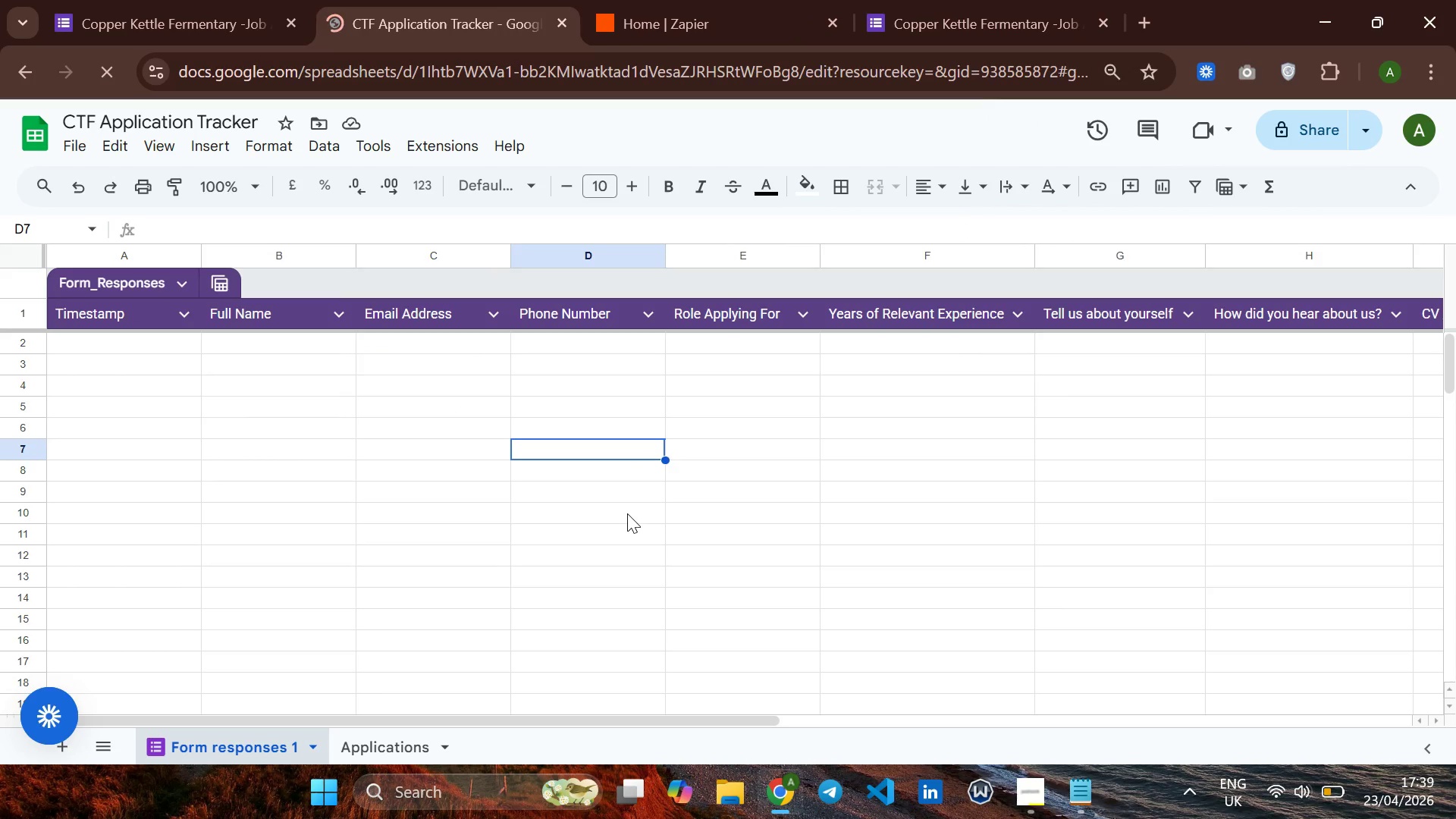 
left_click([433, 312])
 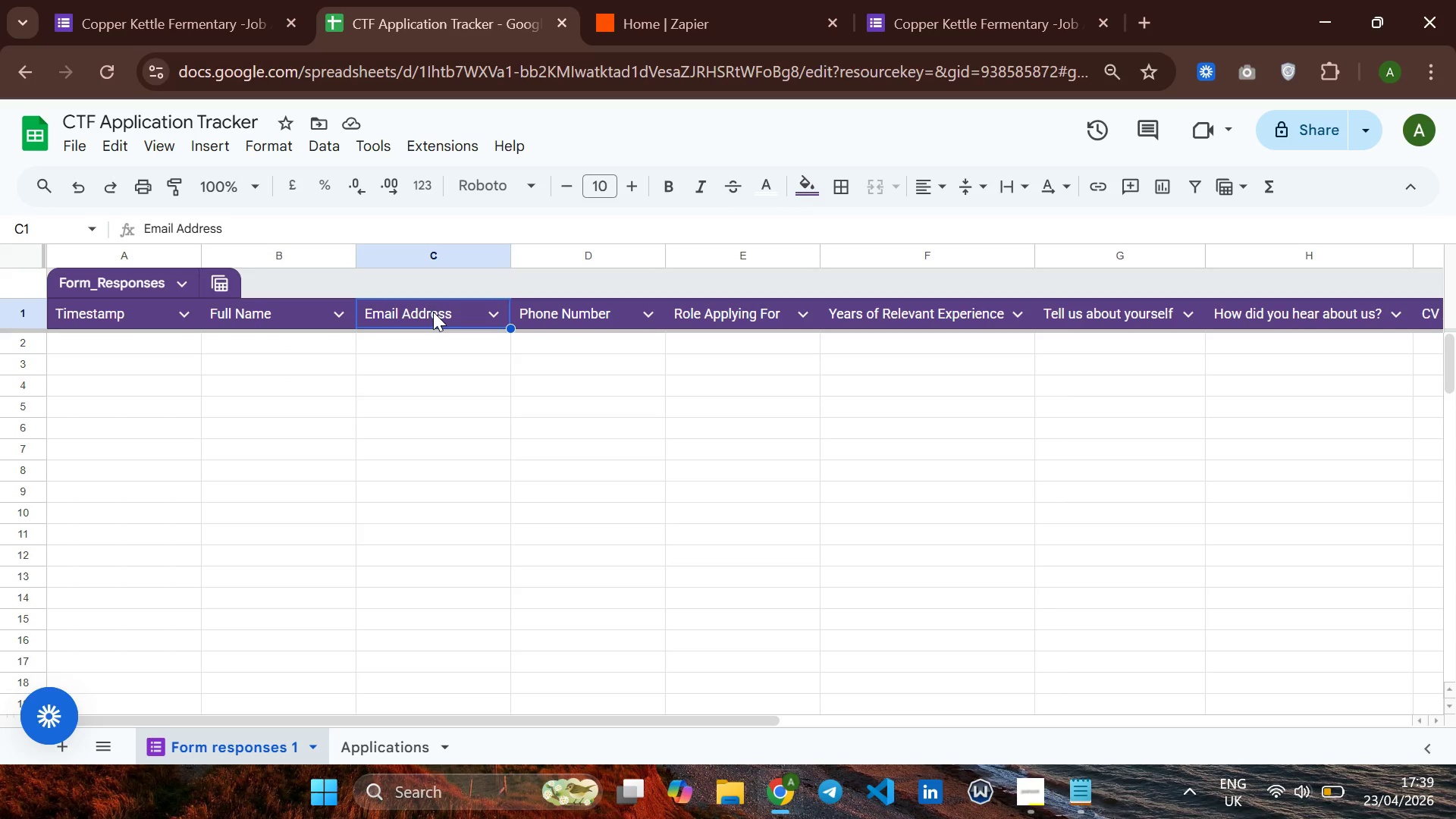 
double_click([433, 312])
 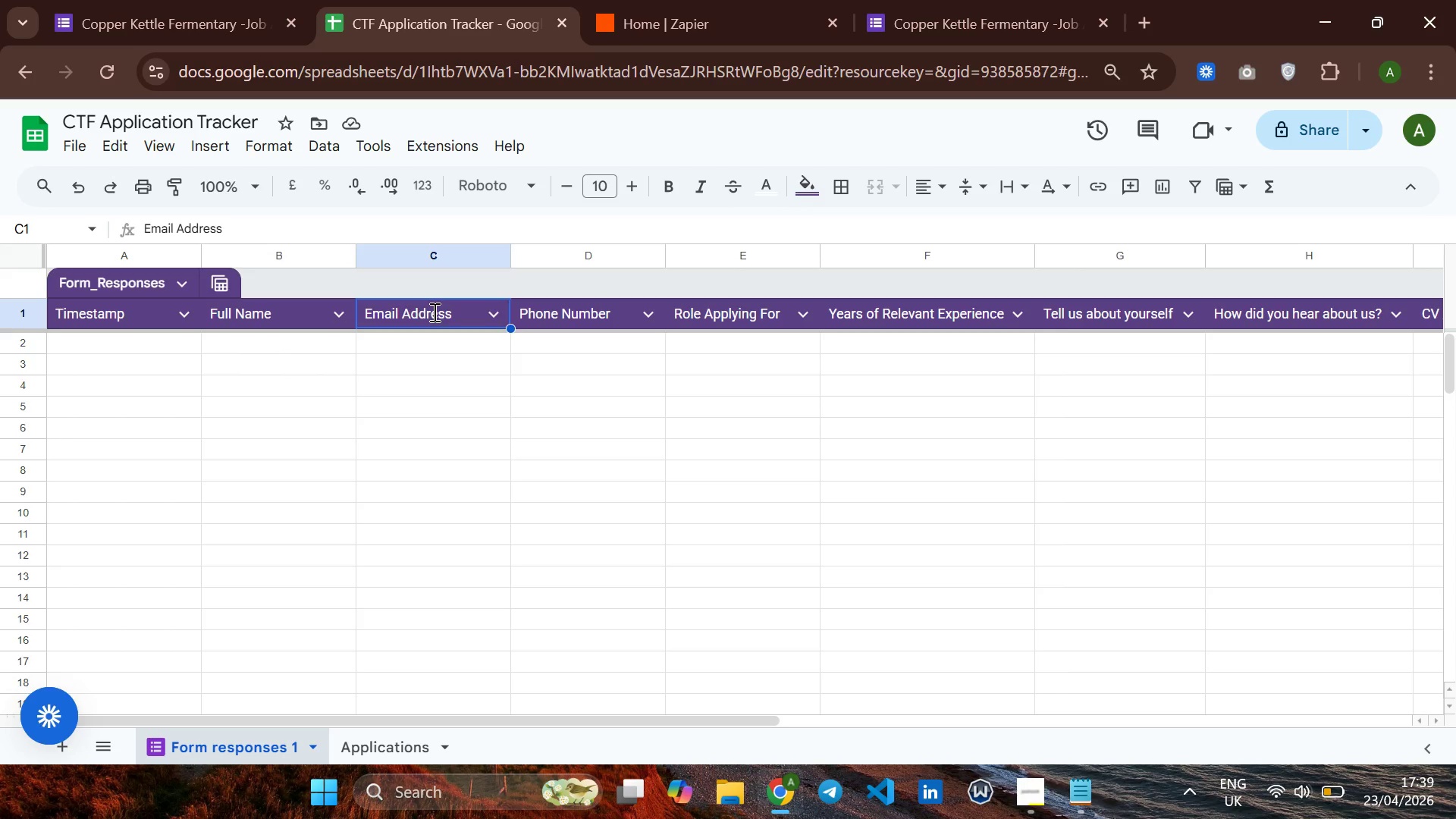 
triple_click([433, 312])
 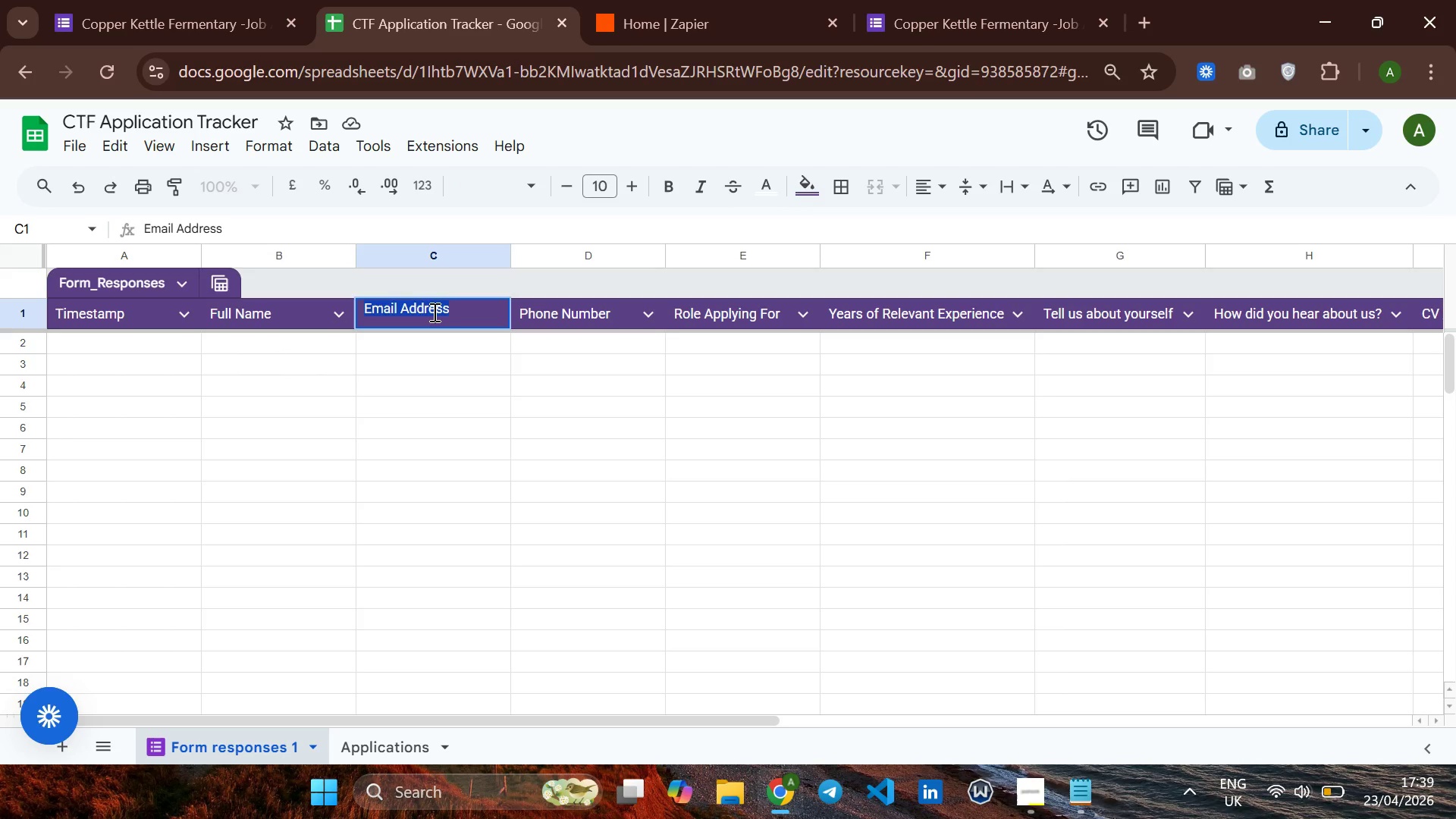 
key(ArrowRight)
 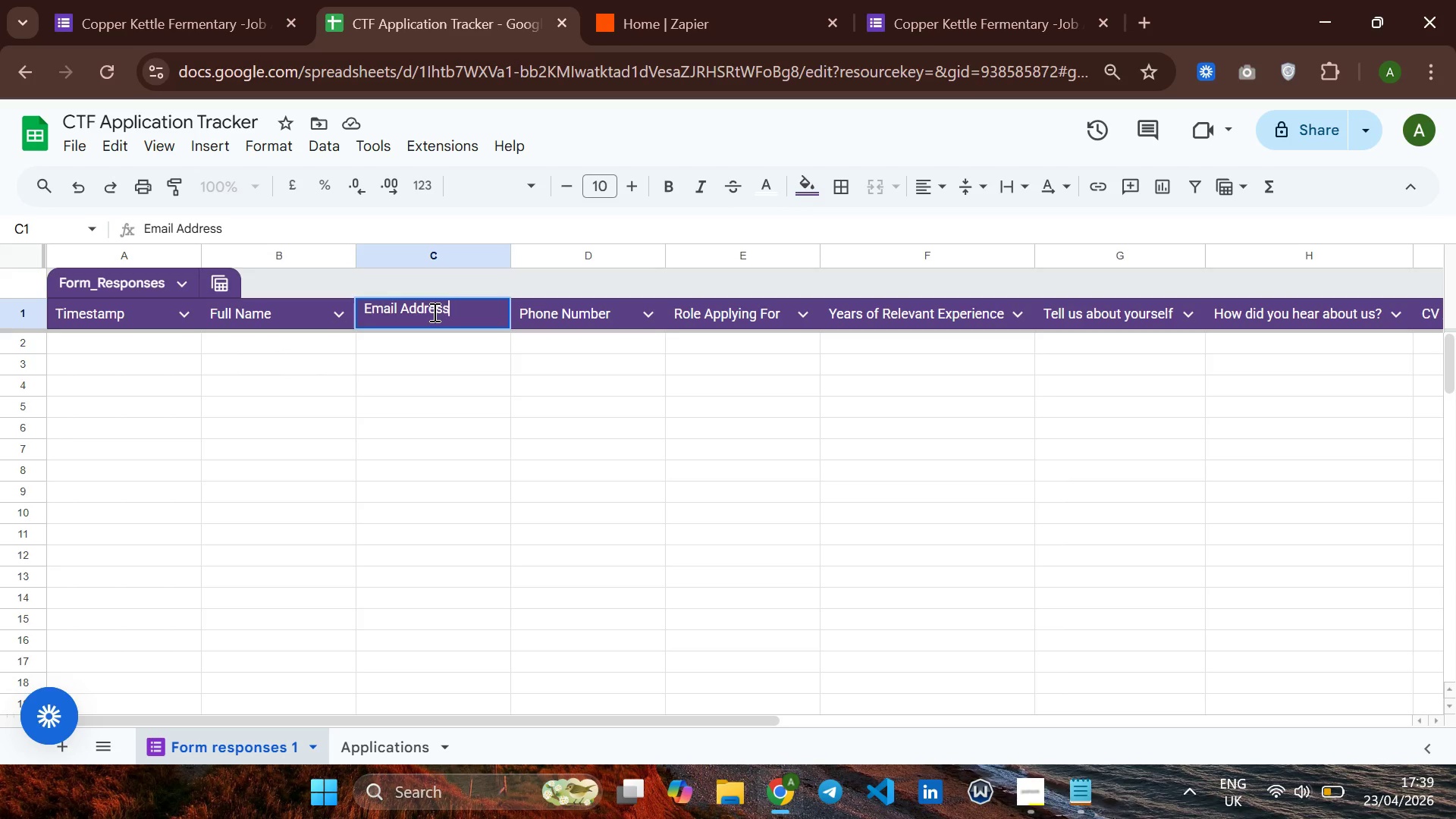 
left_click([628, 398])
 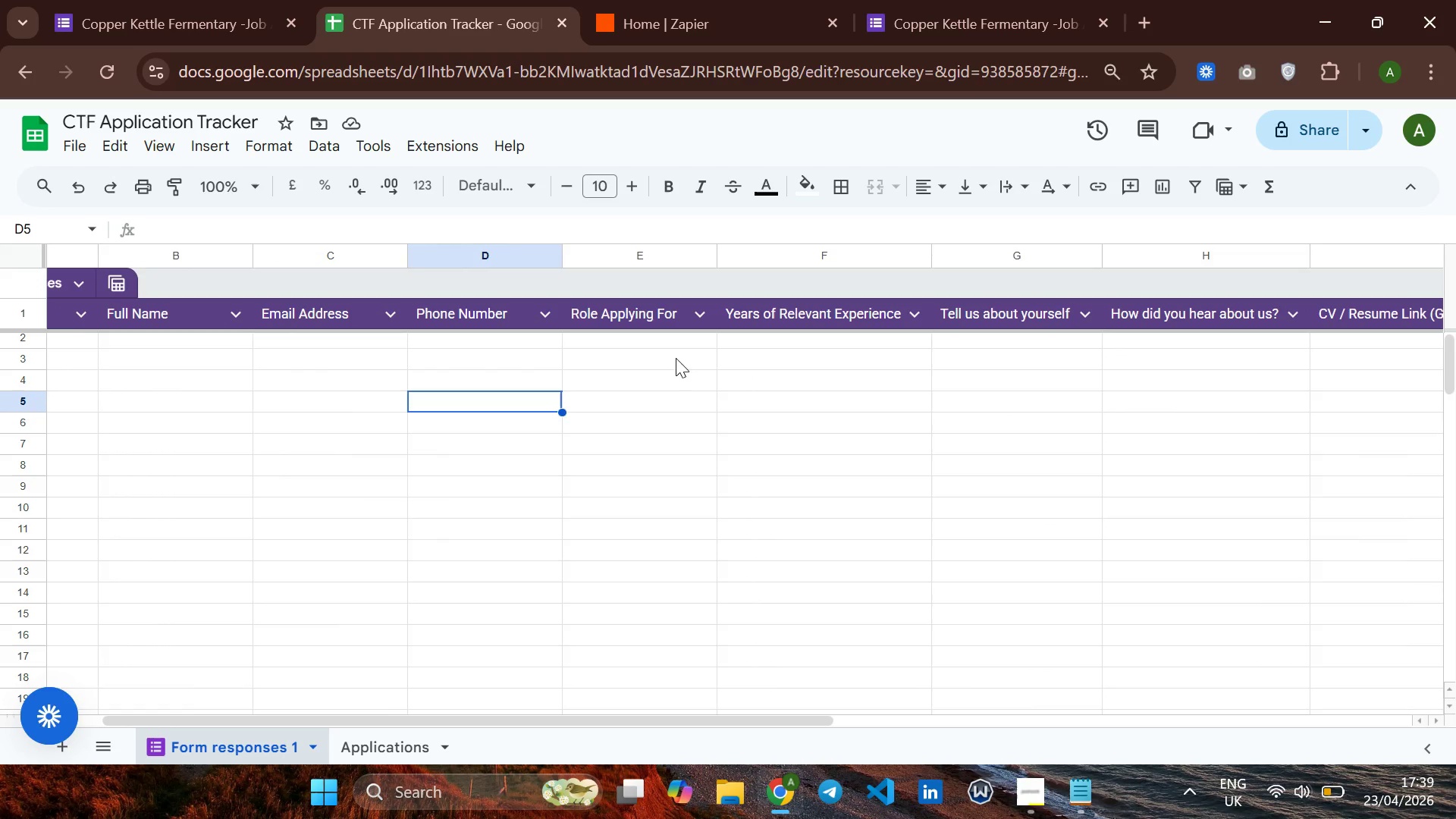 
wait(8.01)
 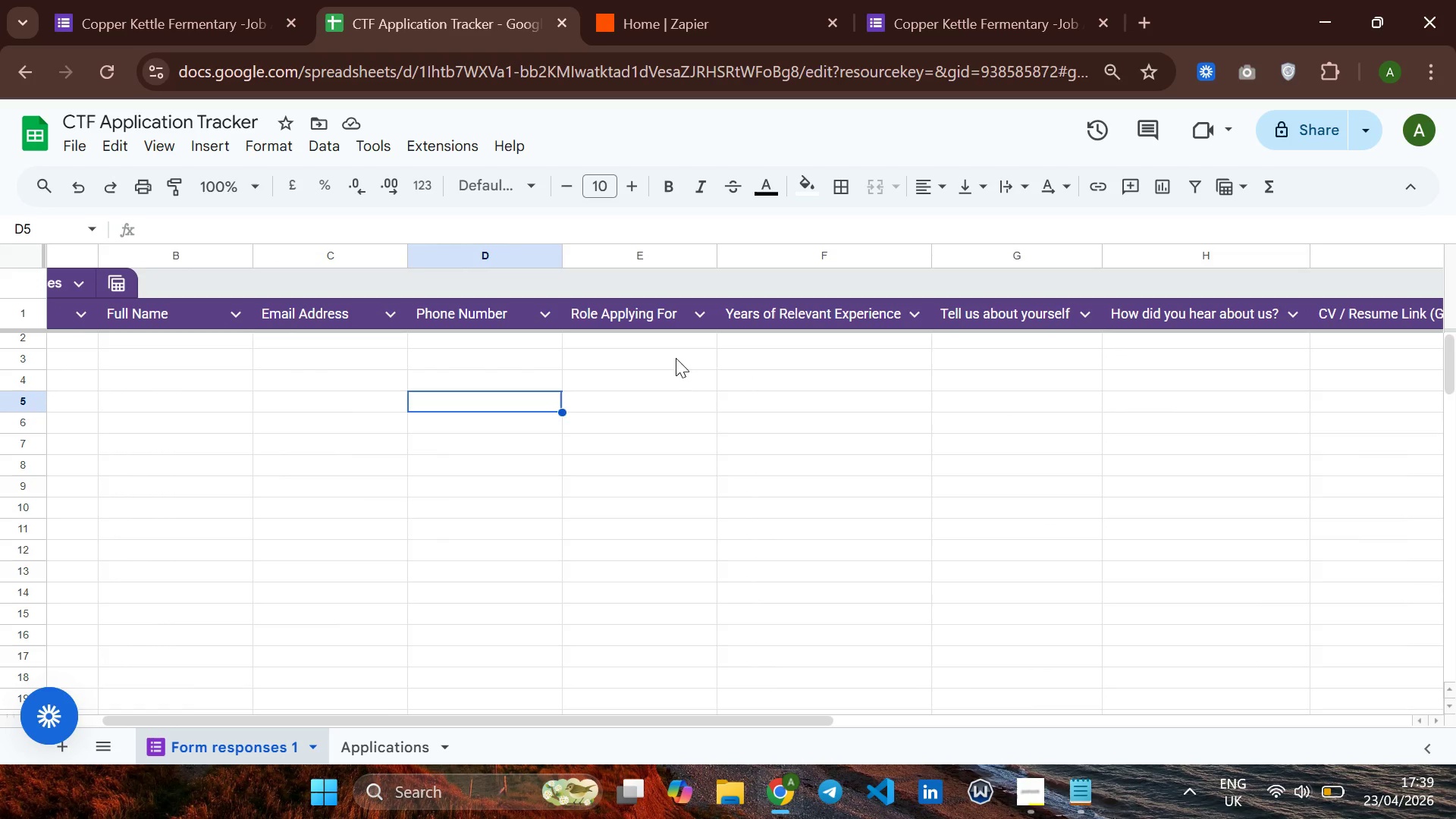 
mouse_move([1145, 307])
 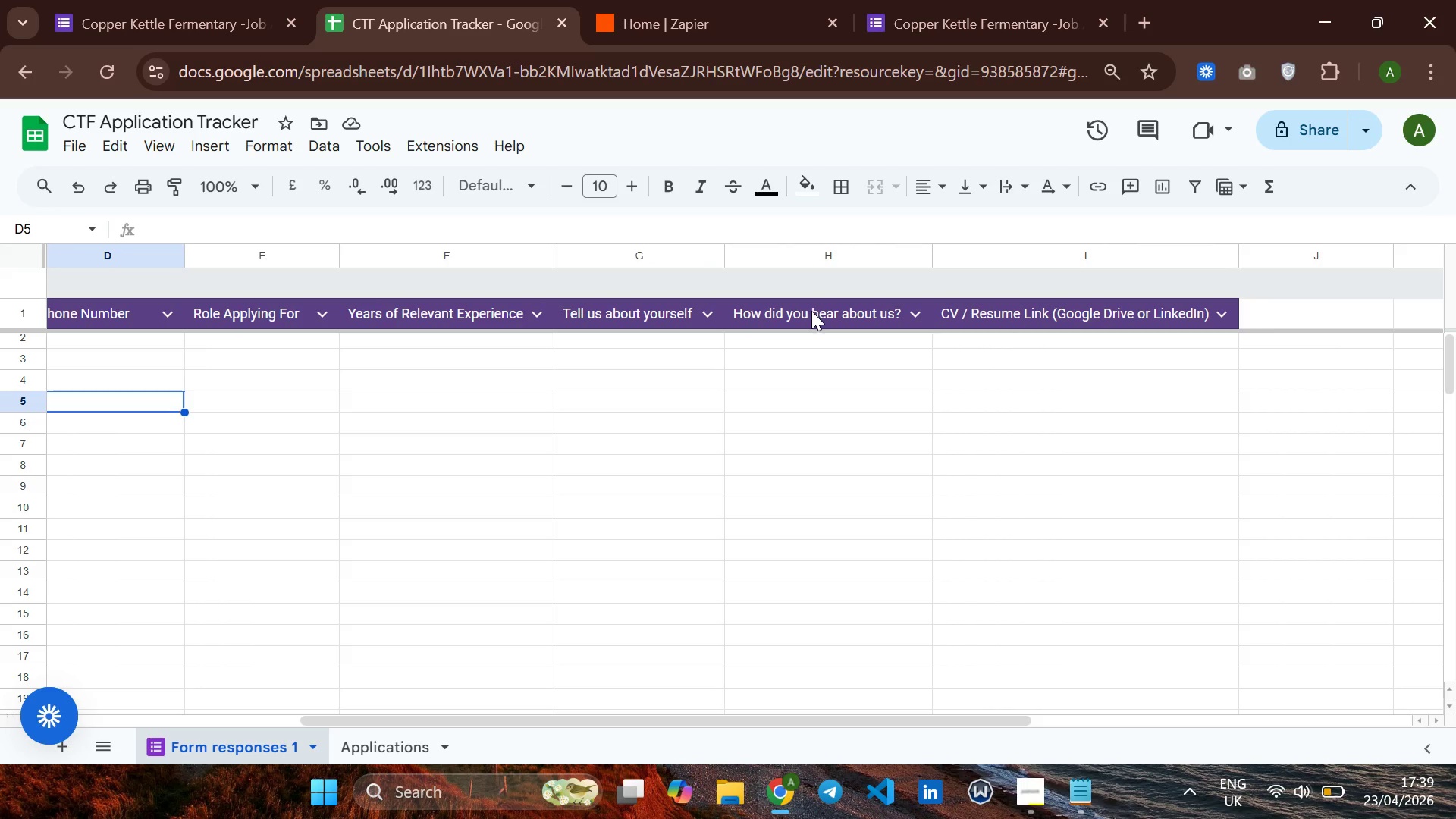 
wait(6.49)
 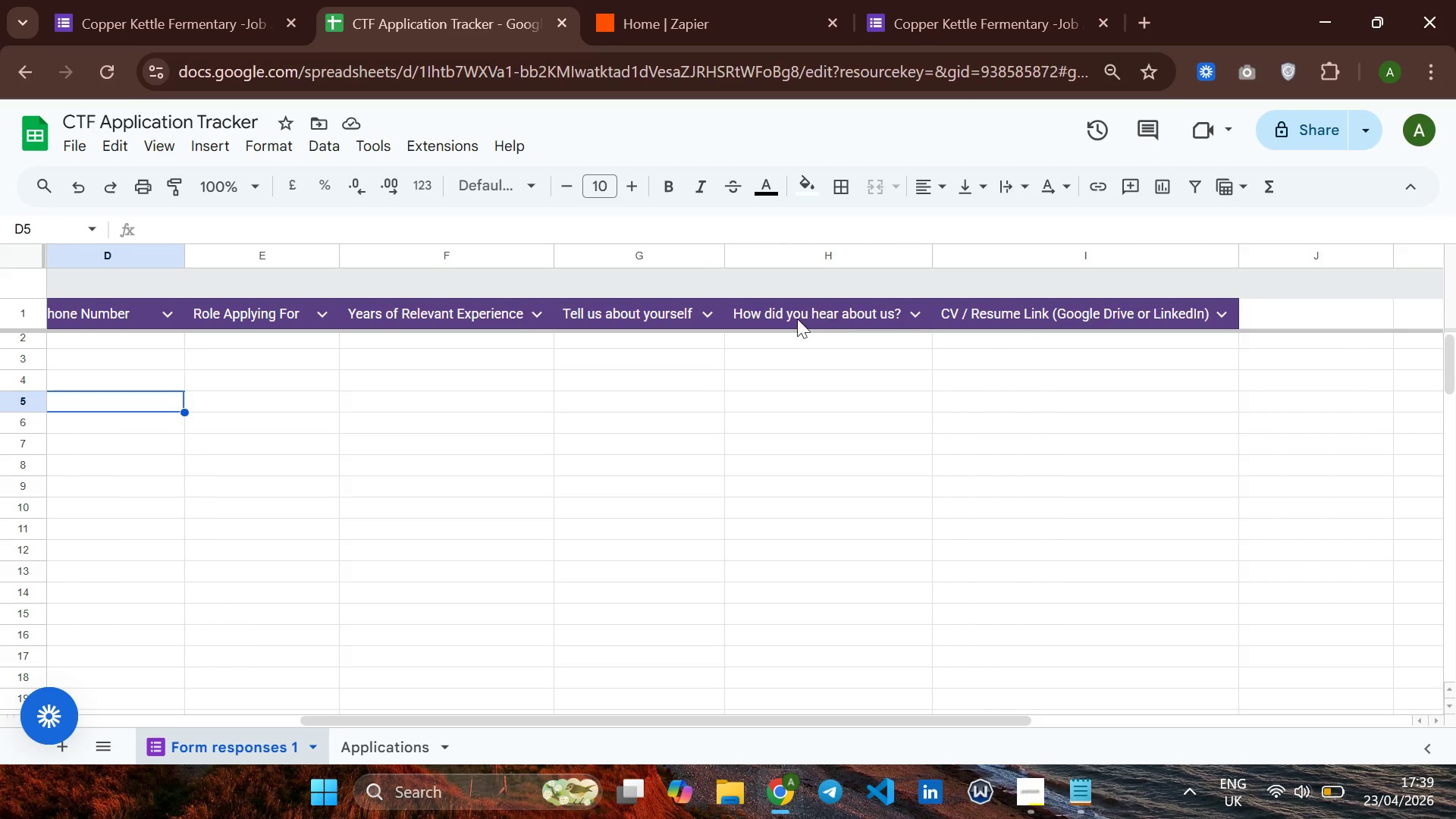 
double_click([811, 311])
 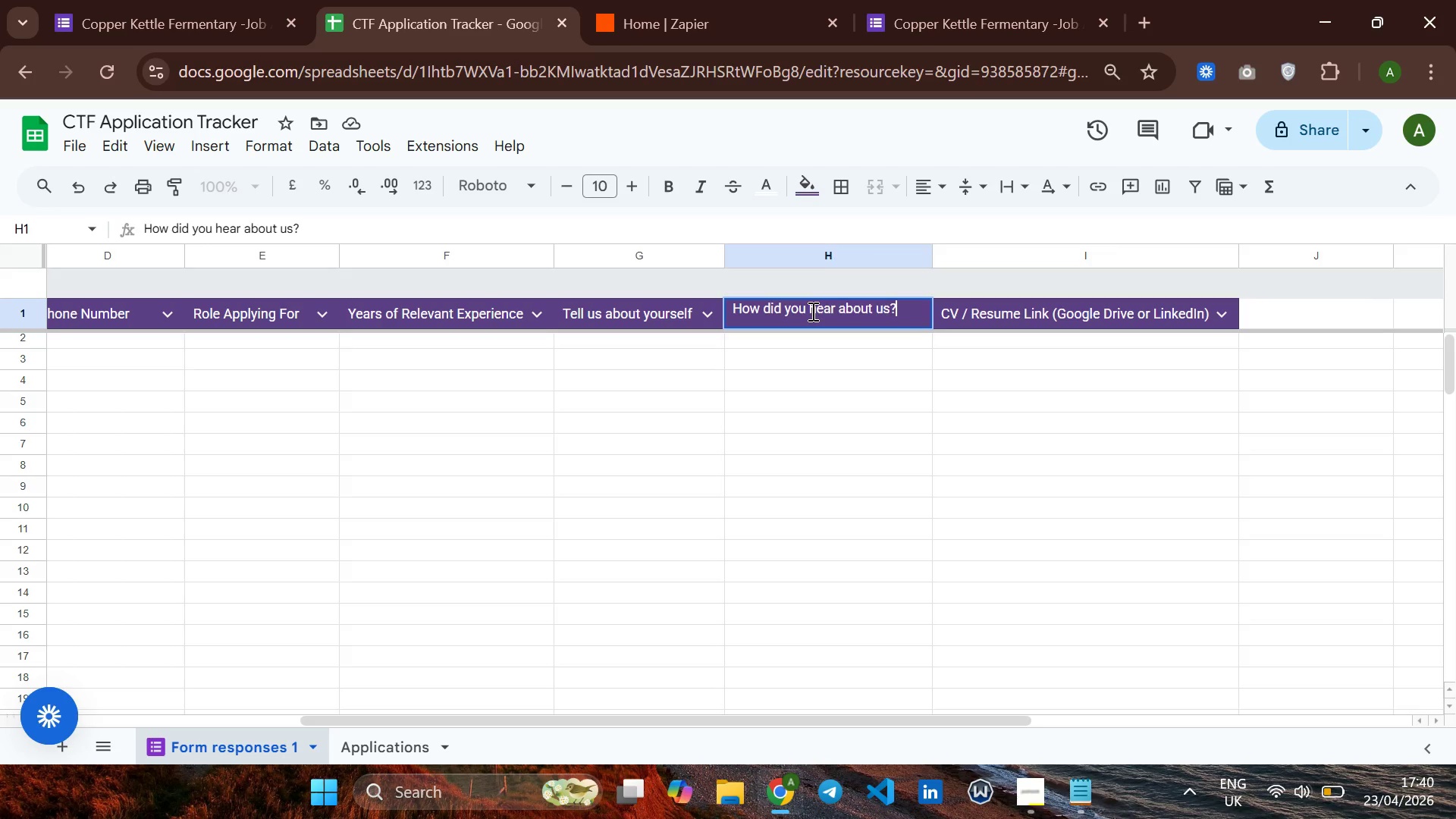 
wait(18.97)
 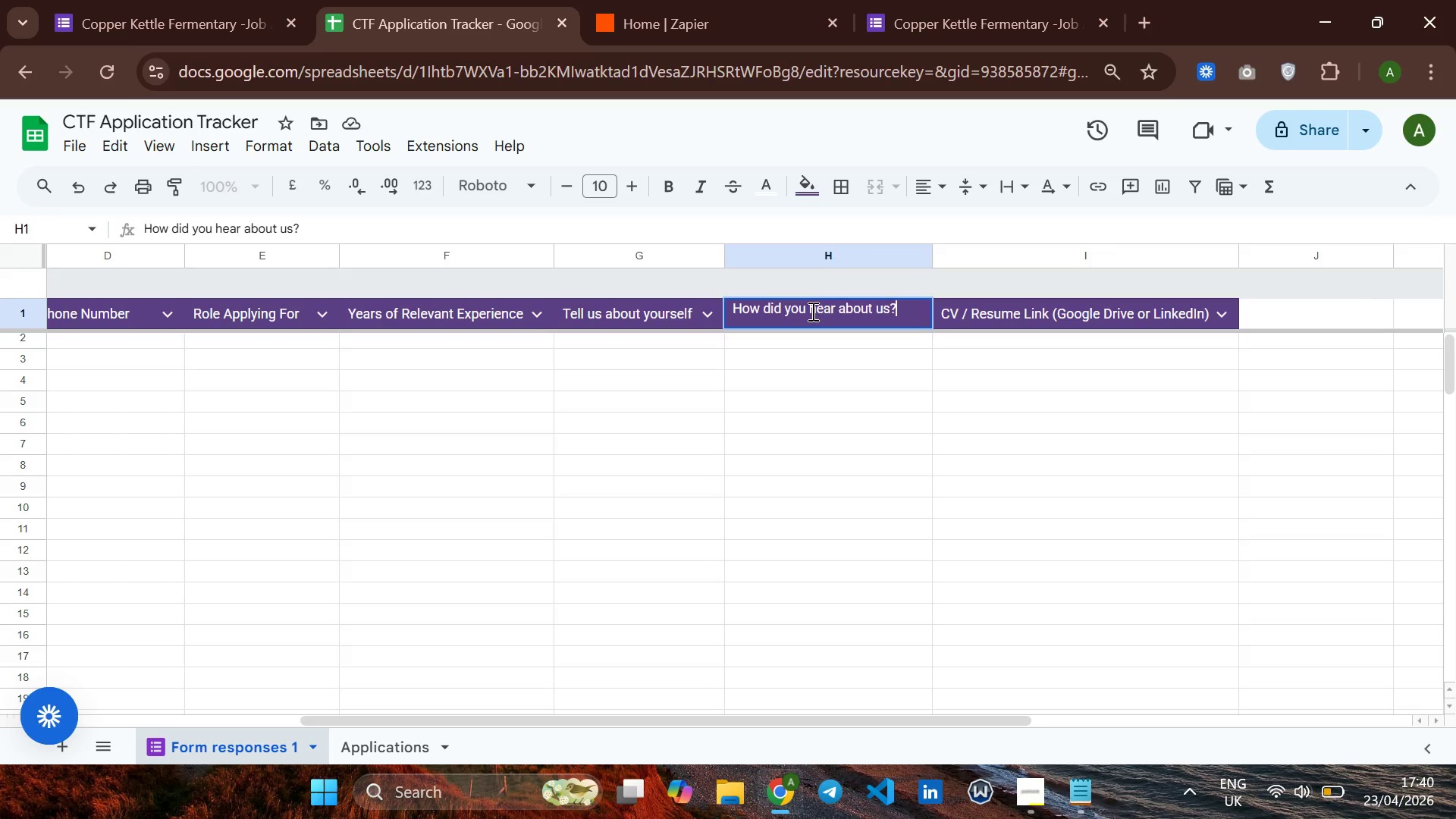 
left_click([818, 340])
 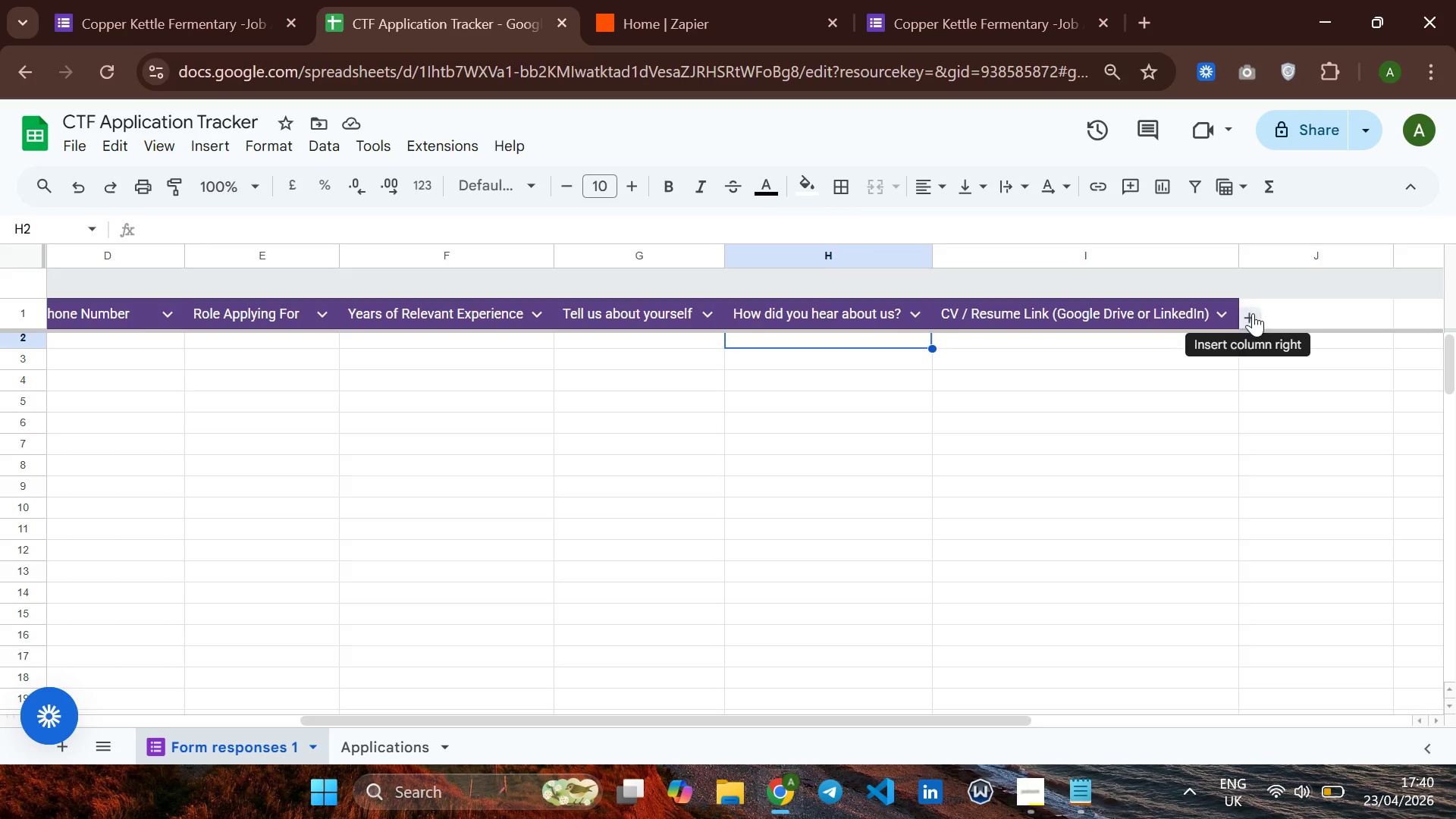 
left_click([1250, 317])
 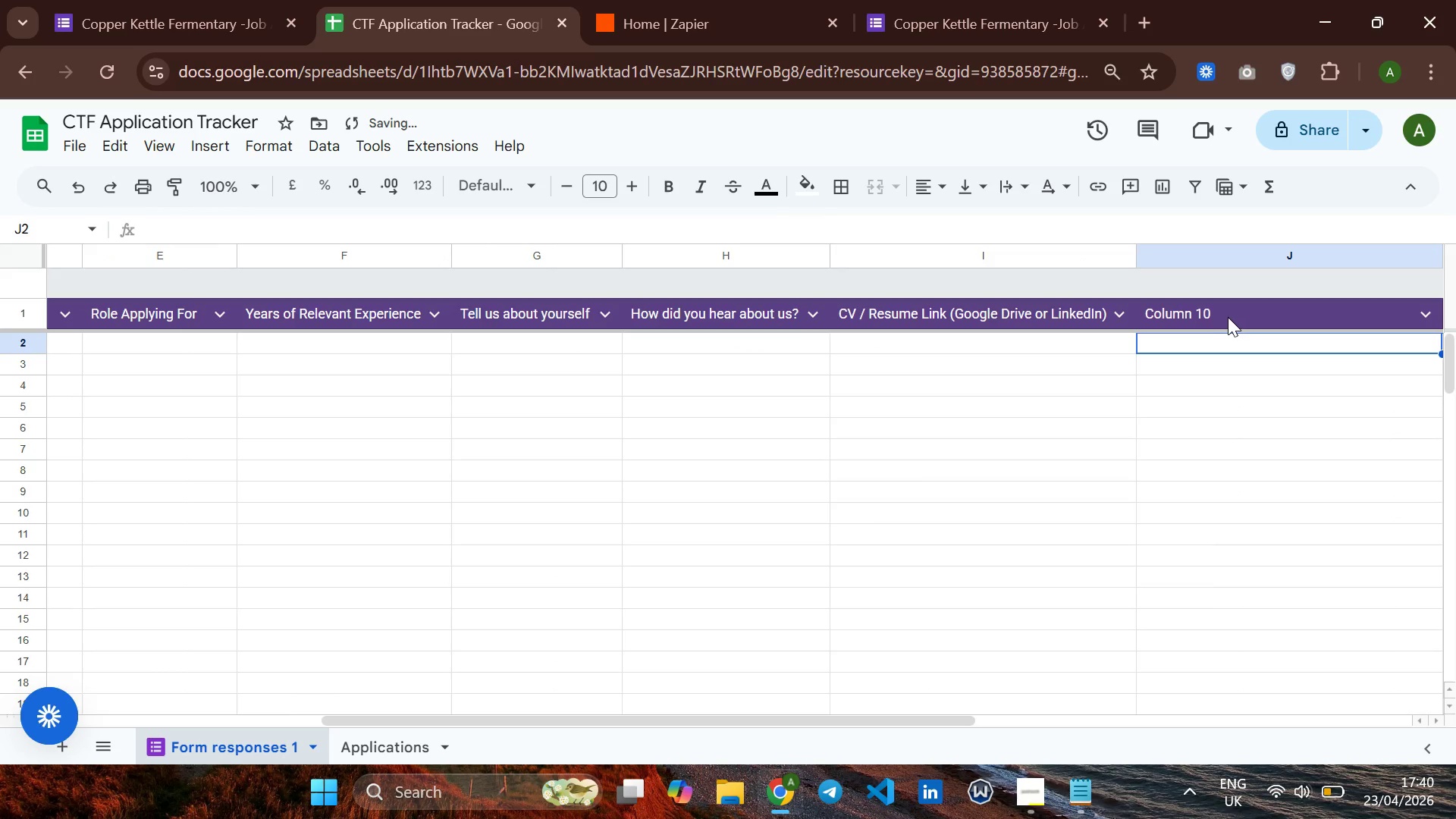 
mouse_move([1222, 323])
 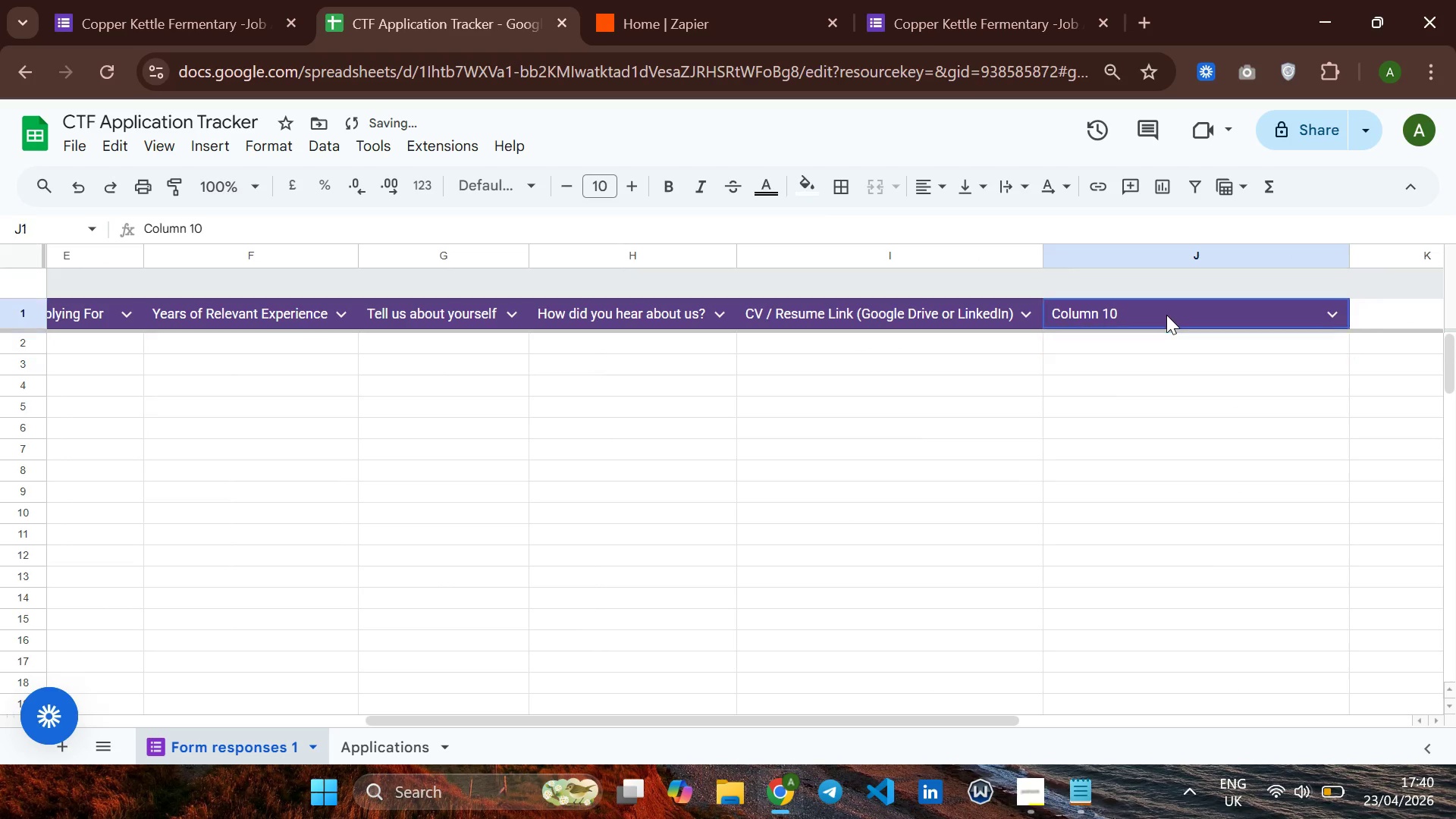 
double_click([1166, 315])
 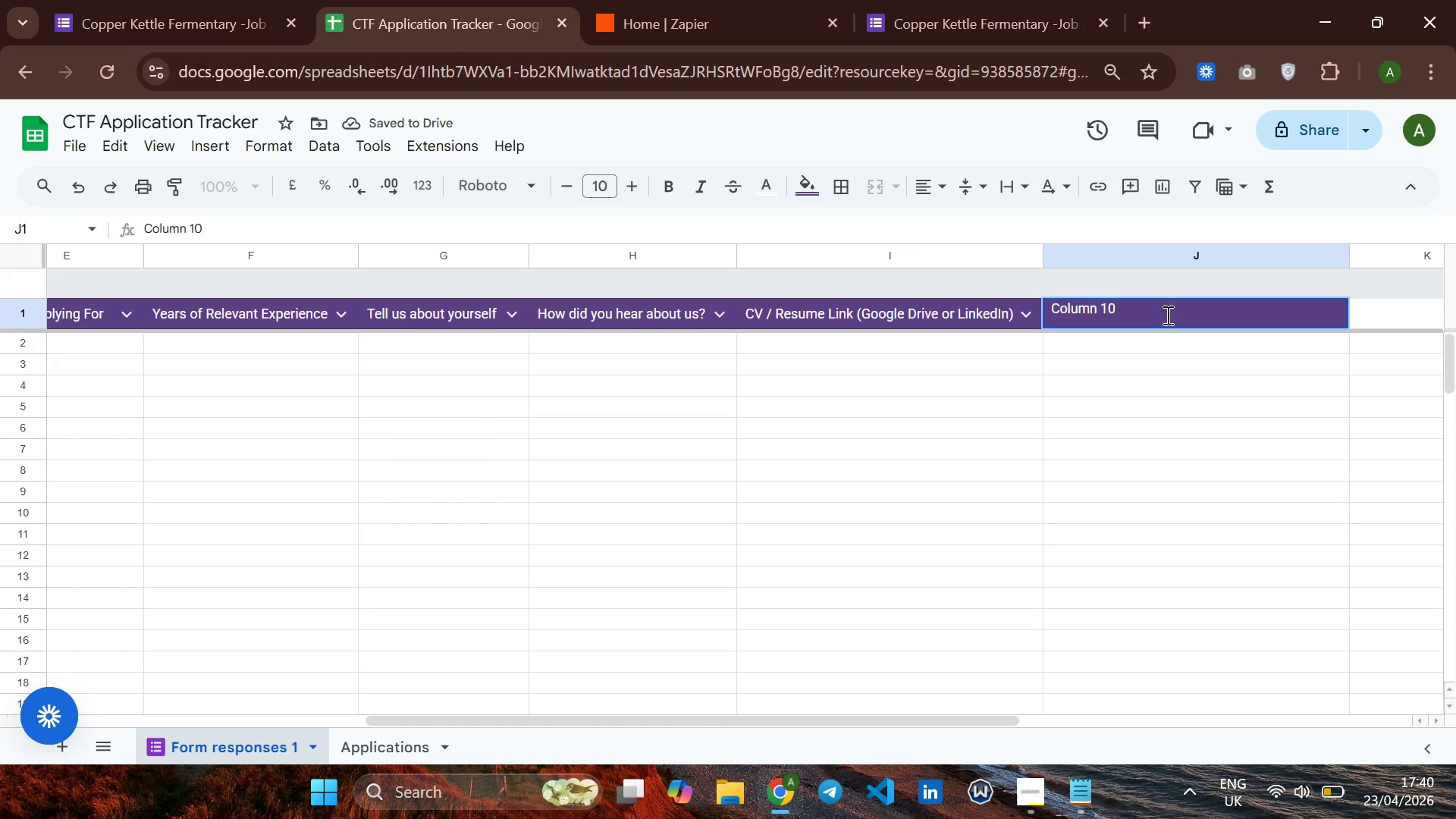 
key(Backspace)
key(Backspace)
key(Backspace)
key(Backspace)
key(Backspace)
key(Backspace)
key(Backspace)
key(Backspace)
key(Backspace)
type(Status)
 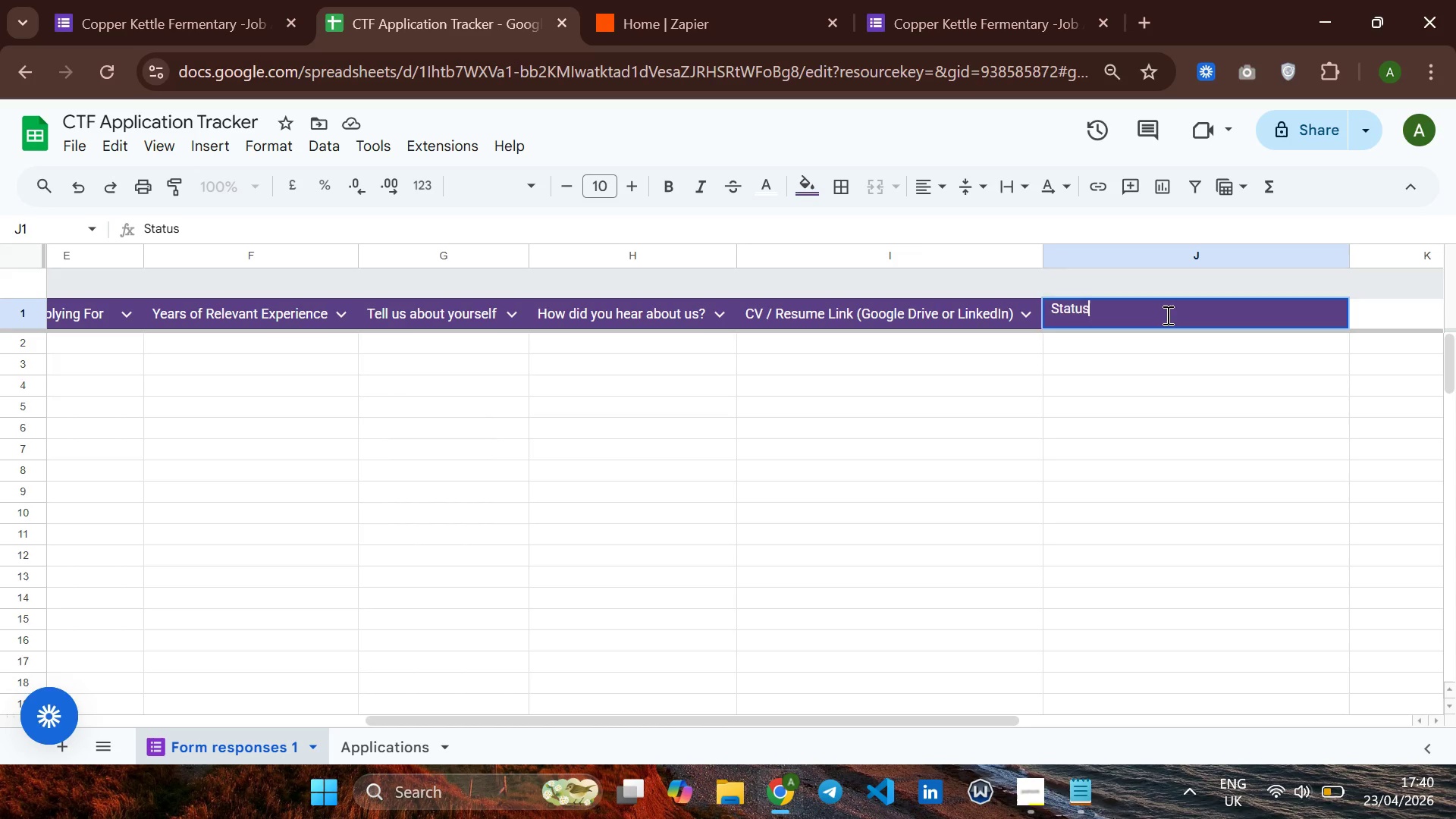 
key(Enter)
 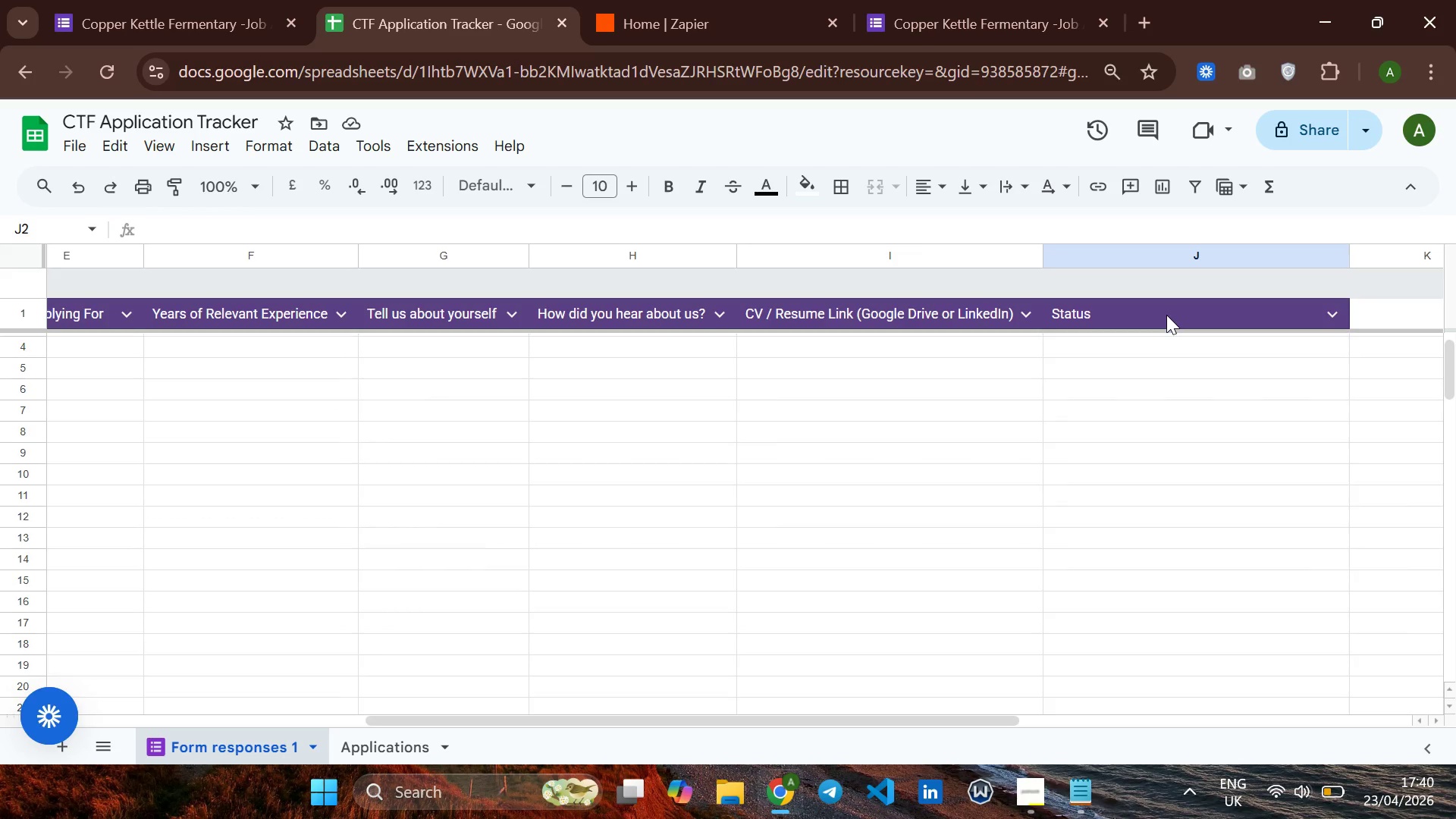 
wait(13.14)
 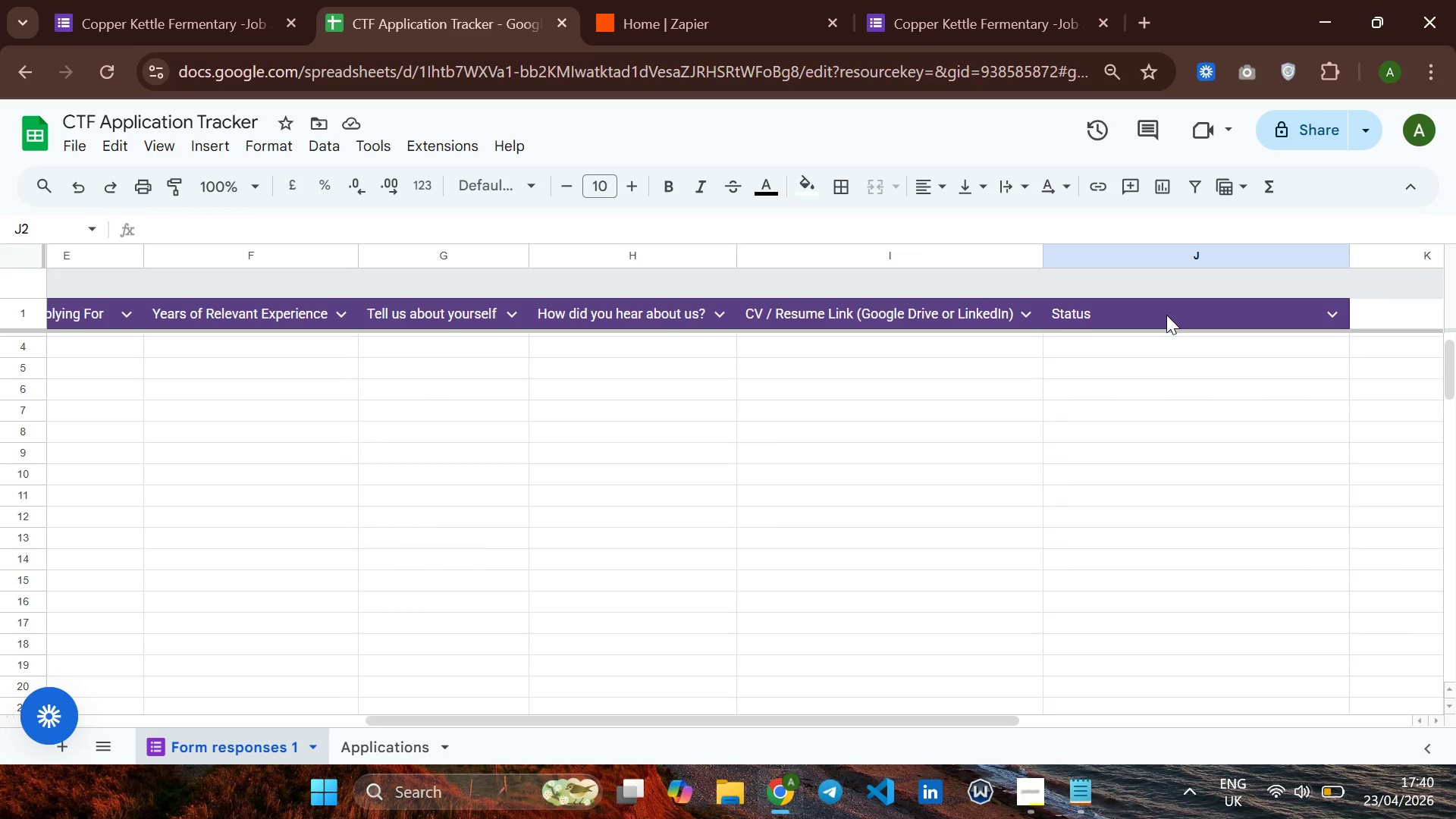 
left_click([939, 0])
 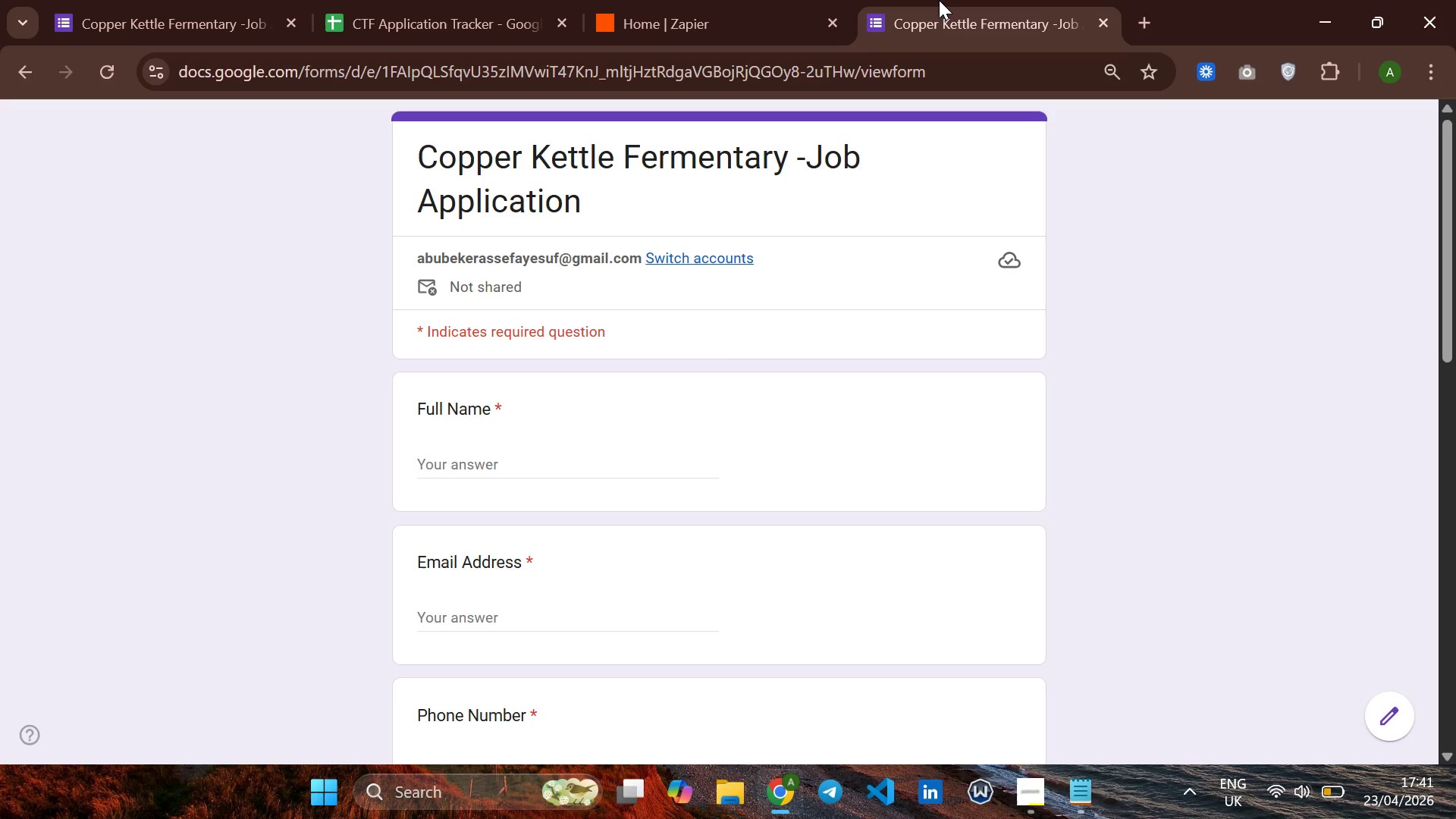 
wait(35.17)
 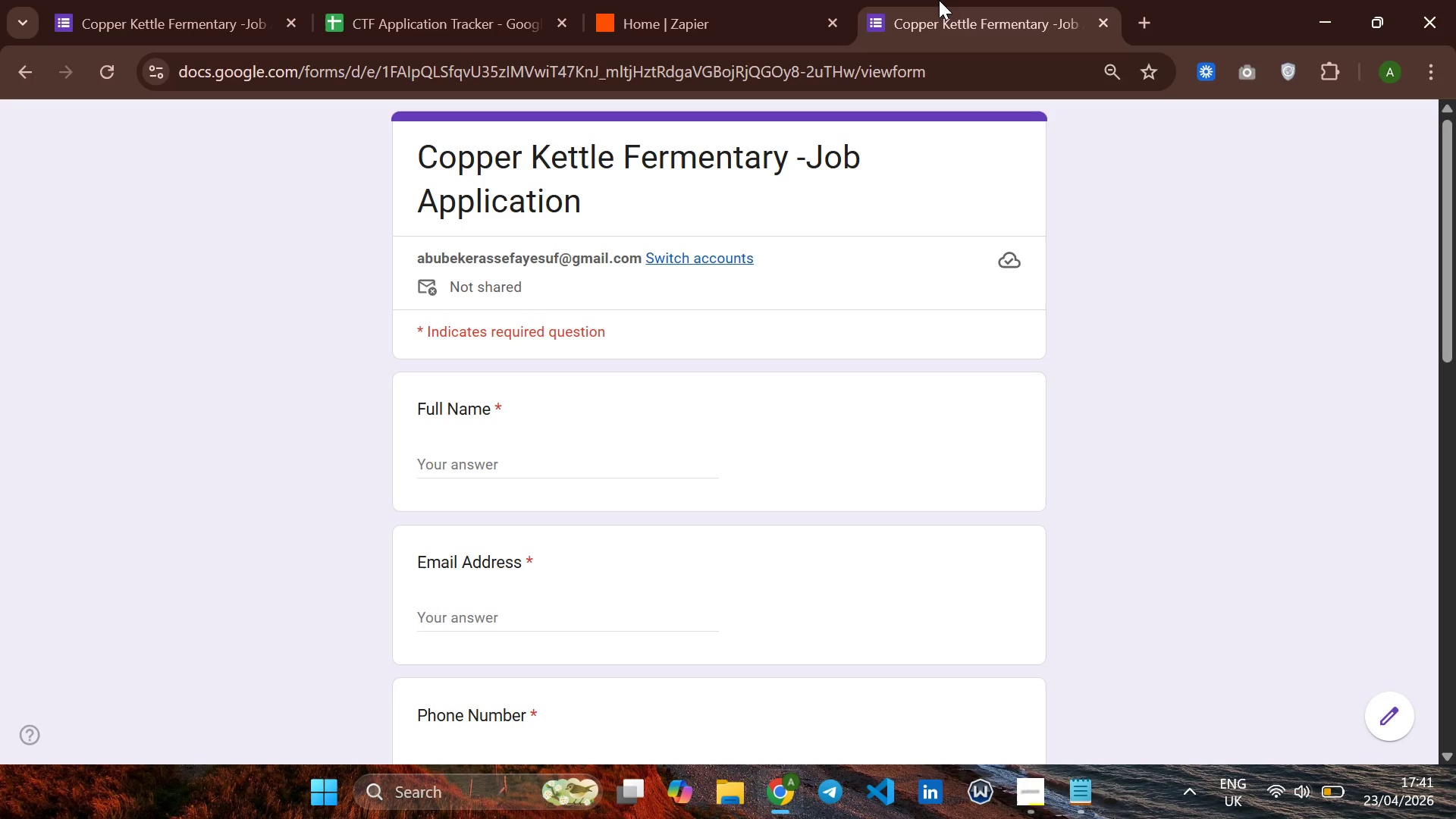 
left_click([492, 259])
 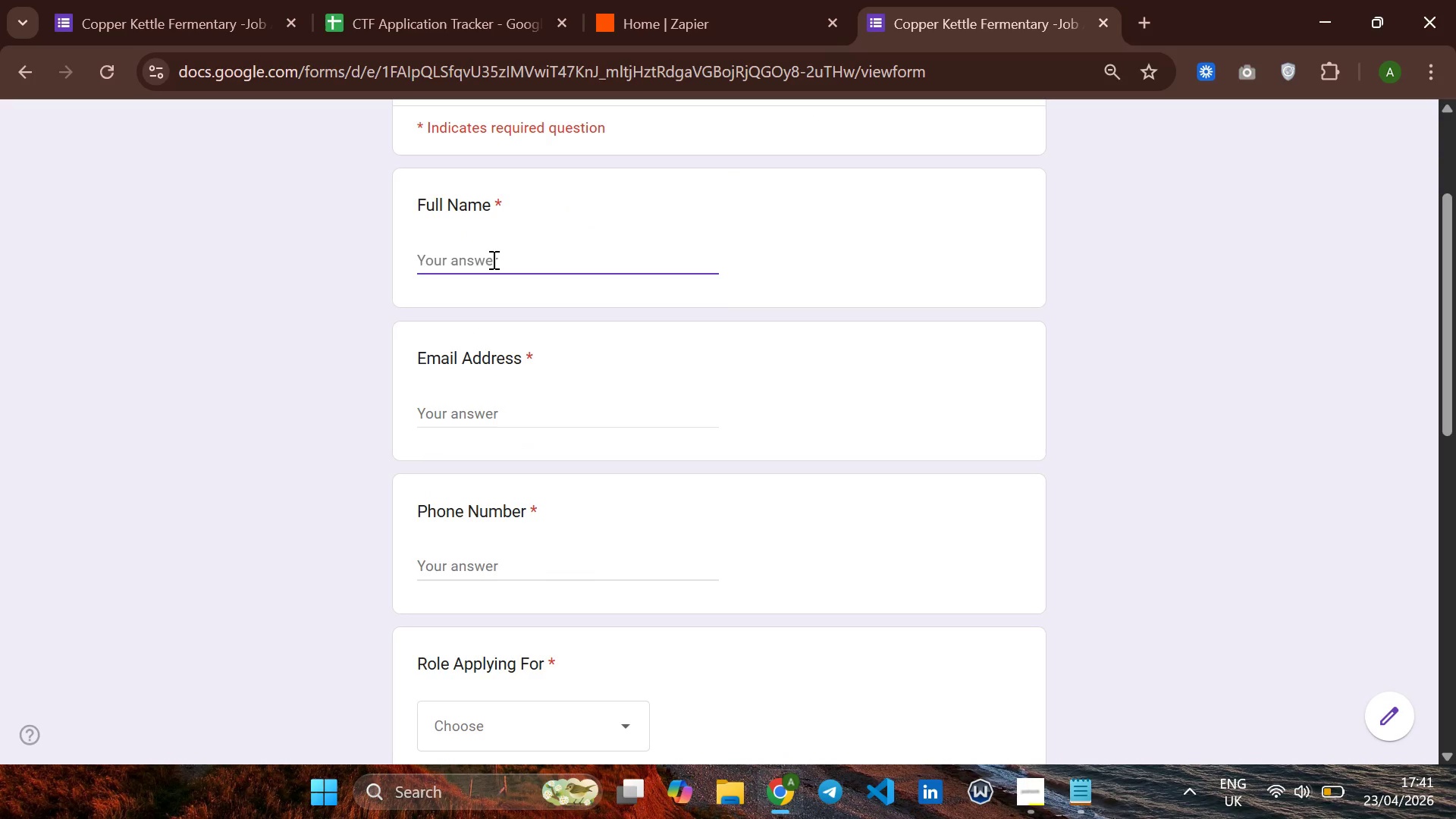 
type(m)
key(Backspace)
type(Marcus Chen)
 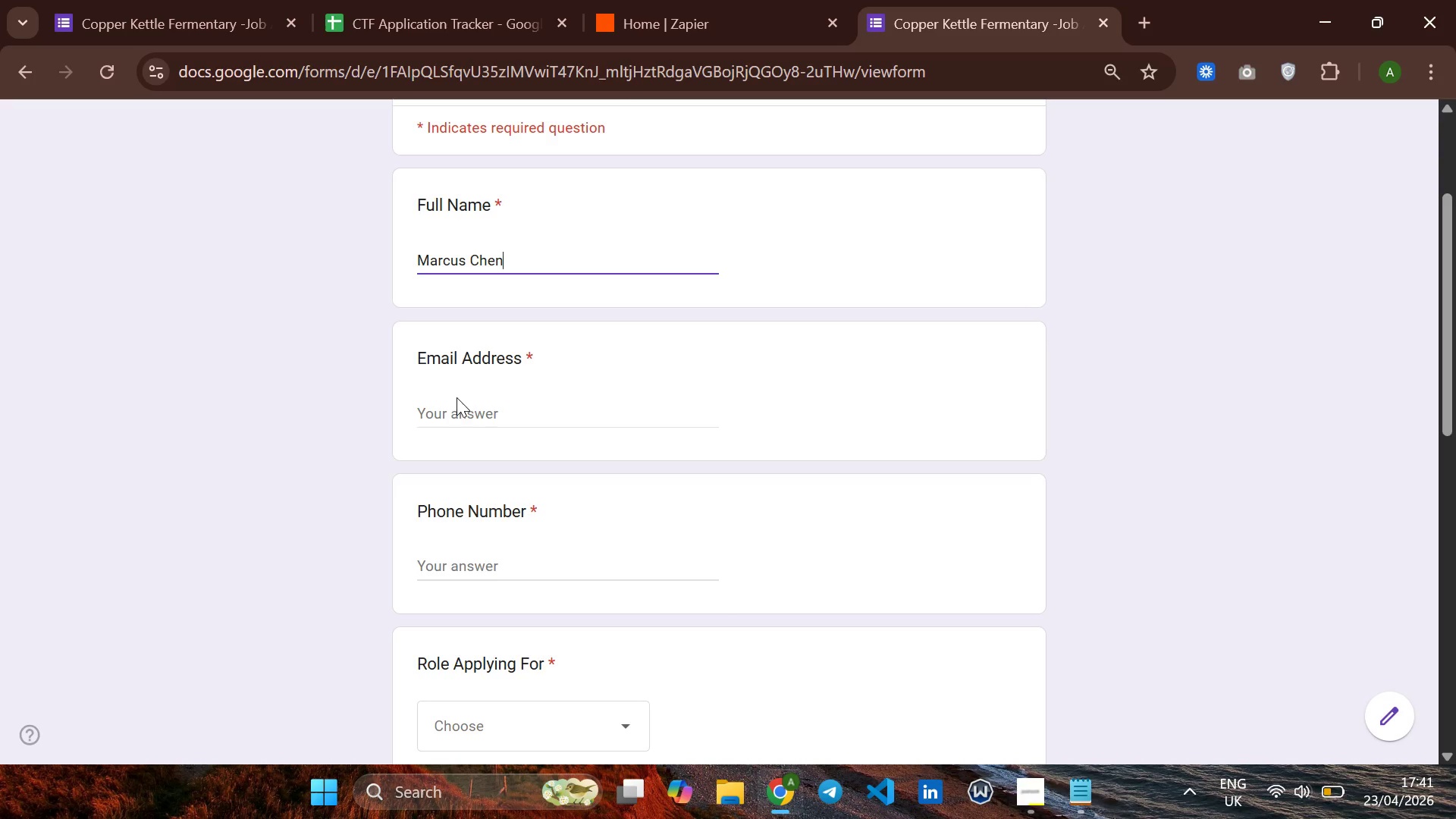 
left_click([447, 405])
 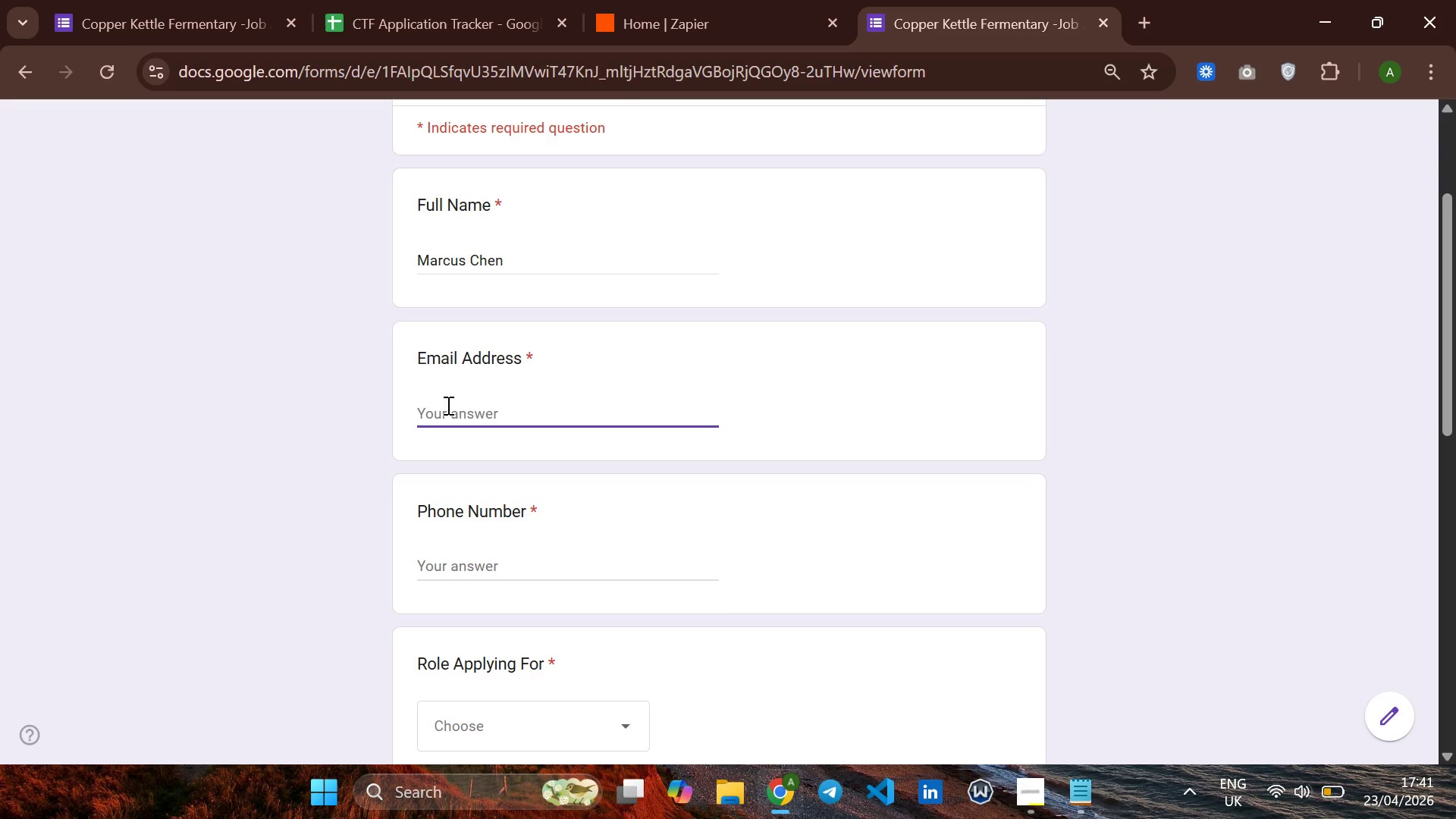 
type(marcus~test,com)
 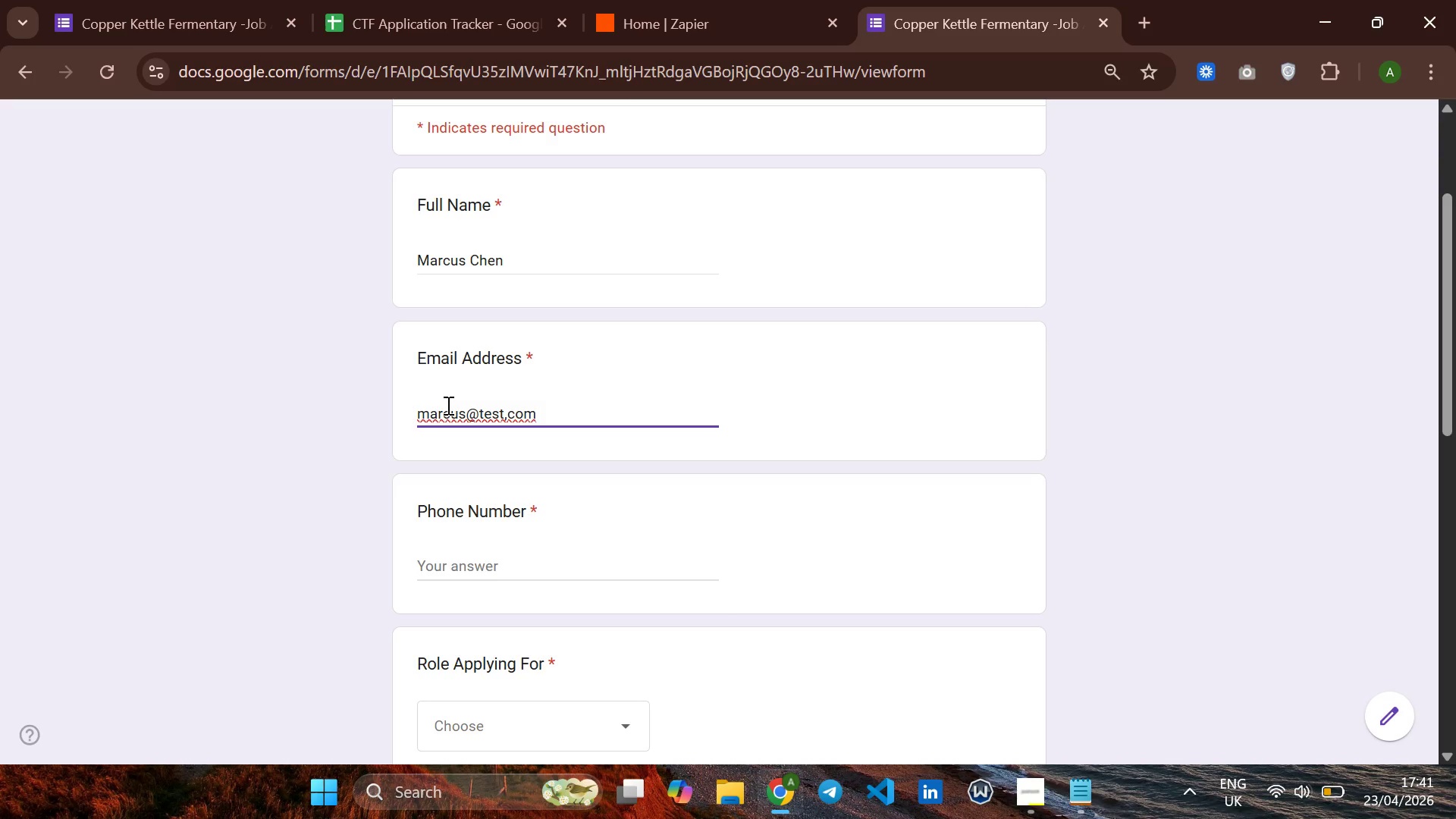 
key(Enter)
 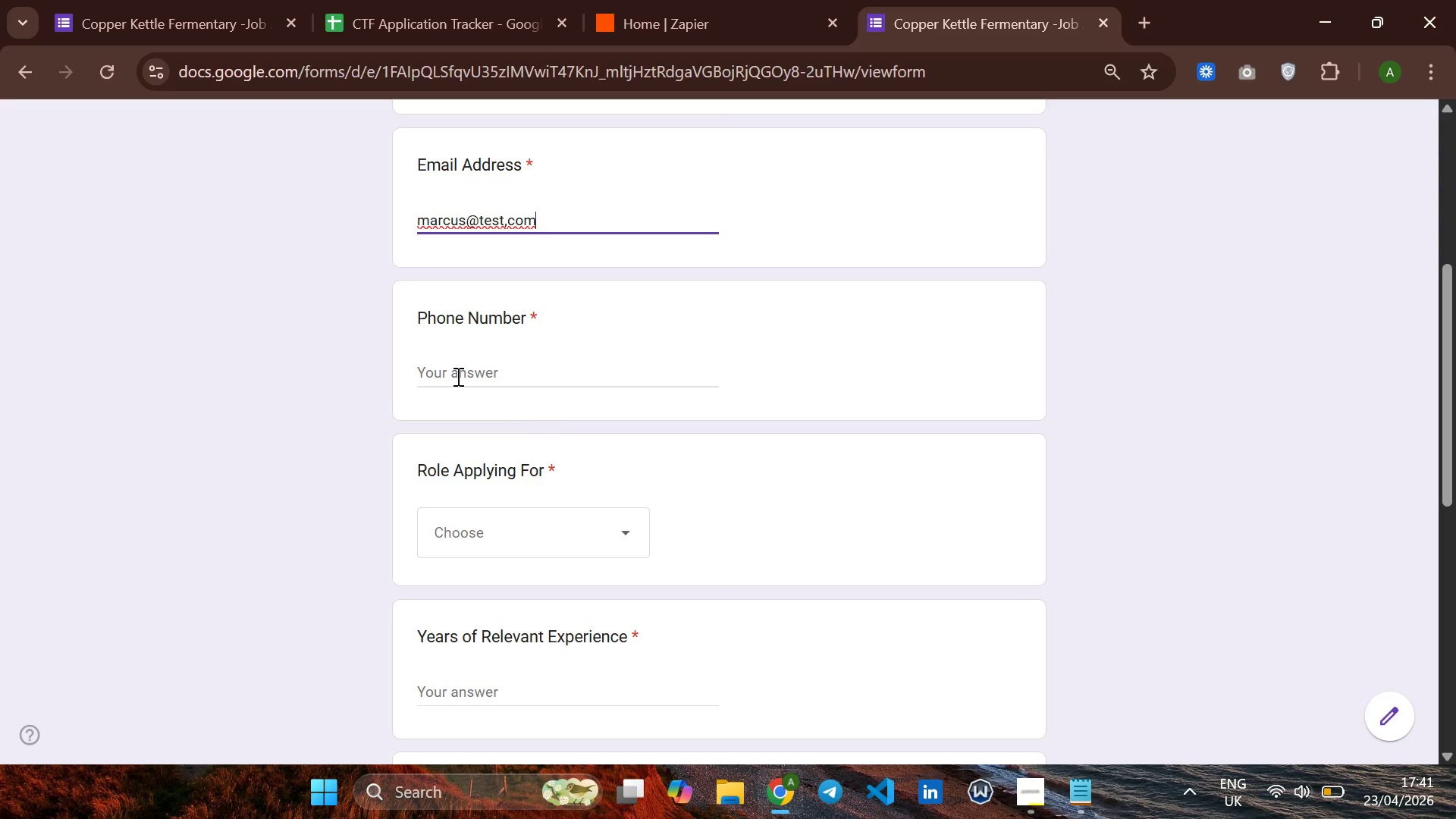 
left_click([460, 367])
 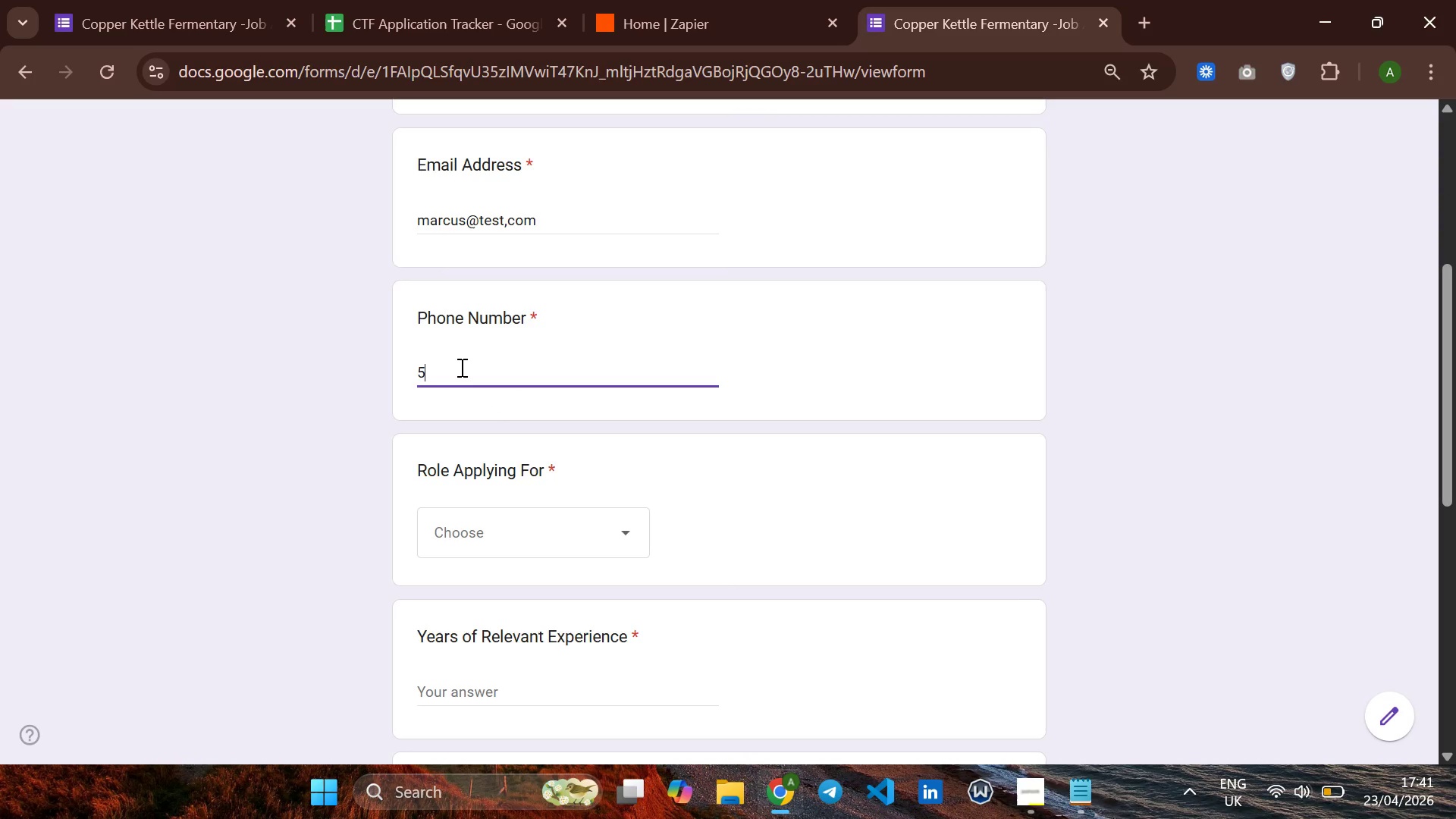 
type(555-123-4567)
 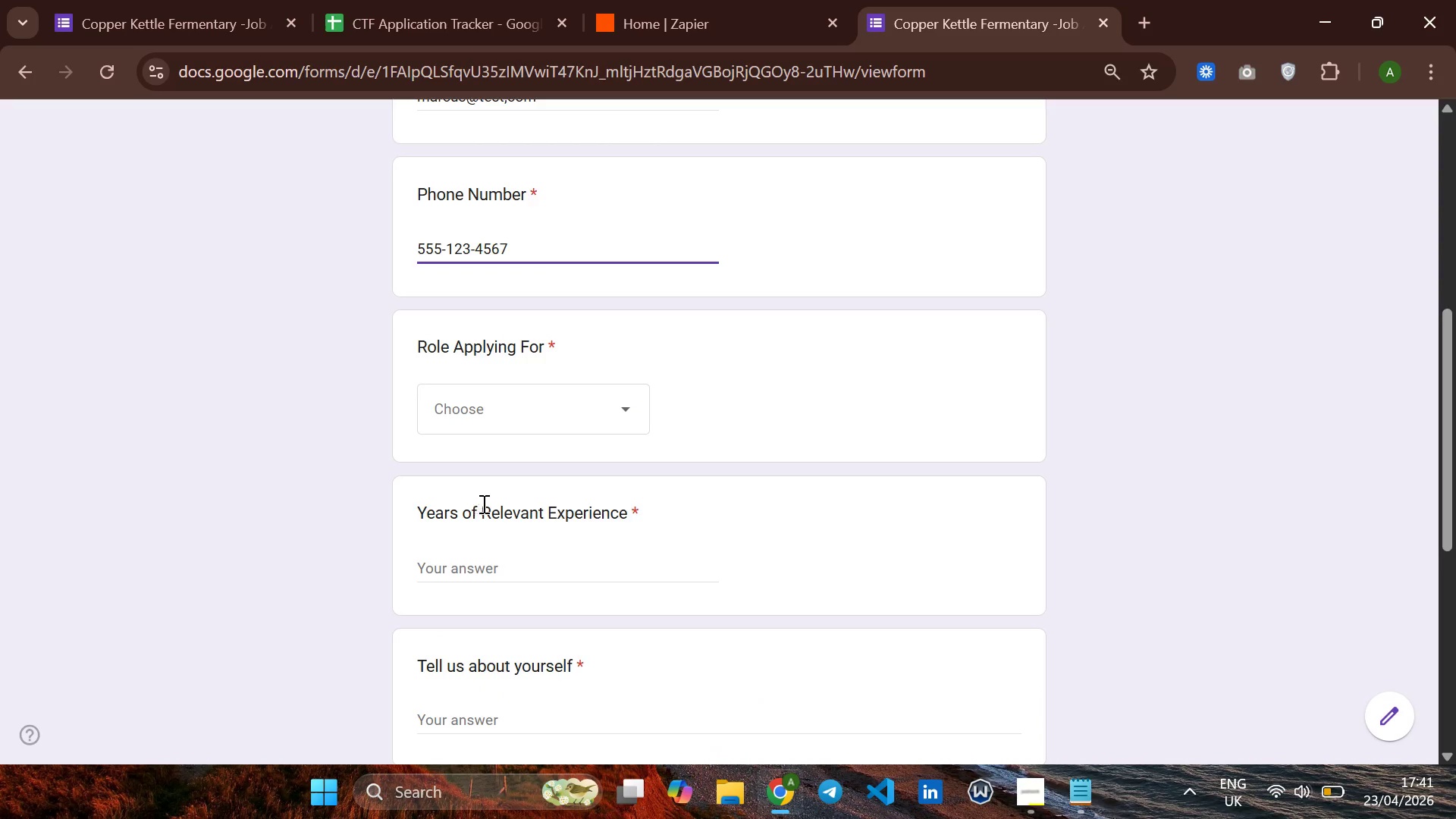 
left_click([560, 397])
 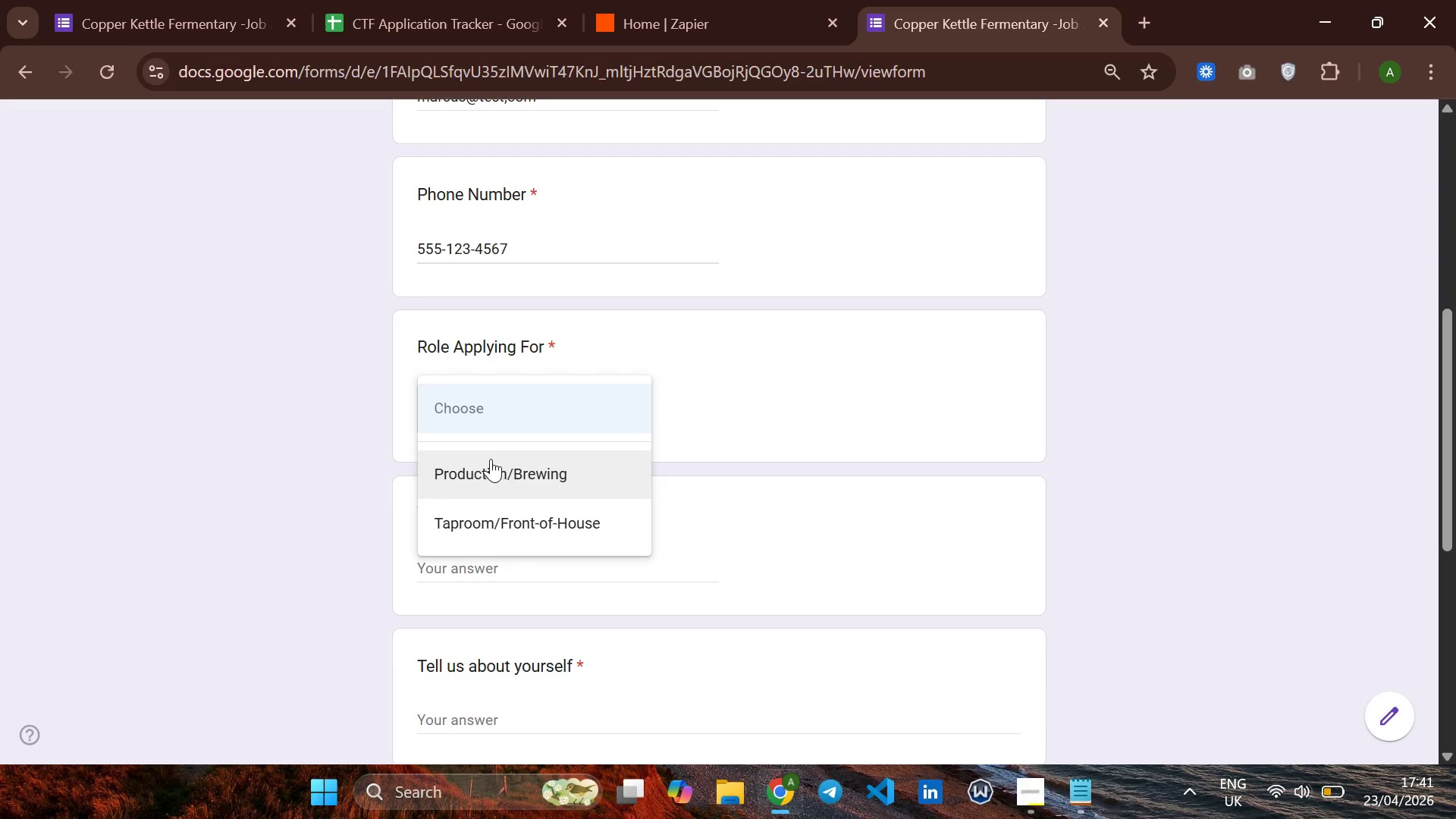 
left_click([491, 459])
 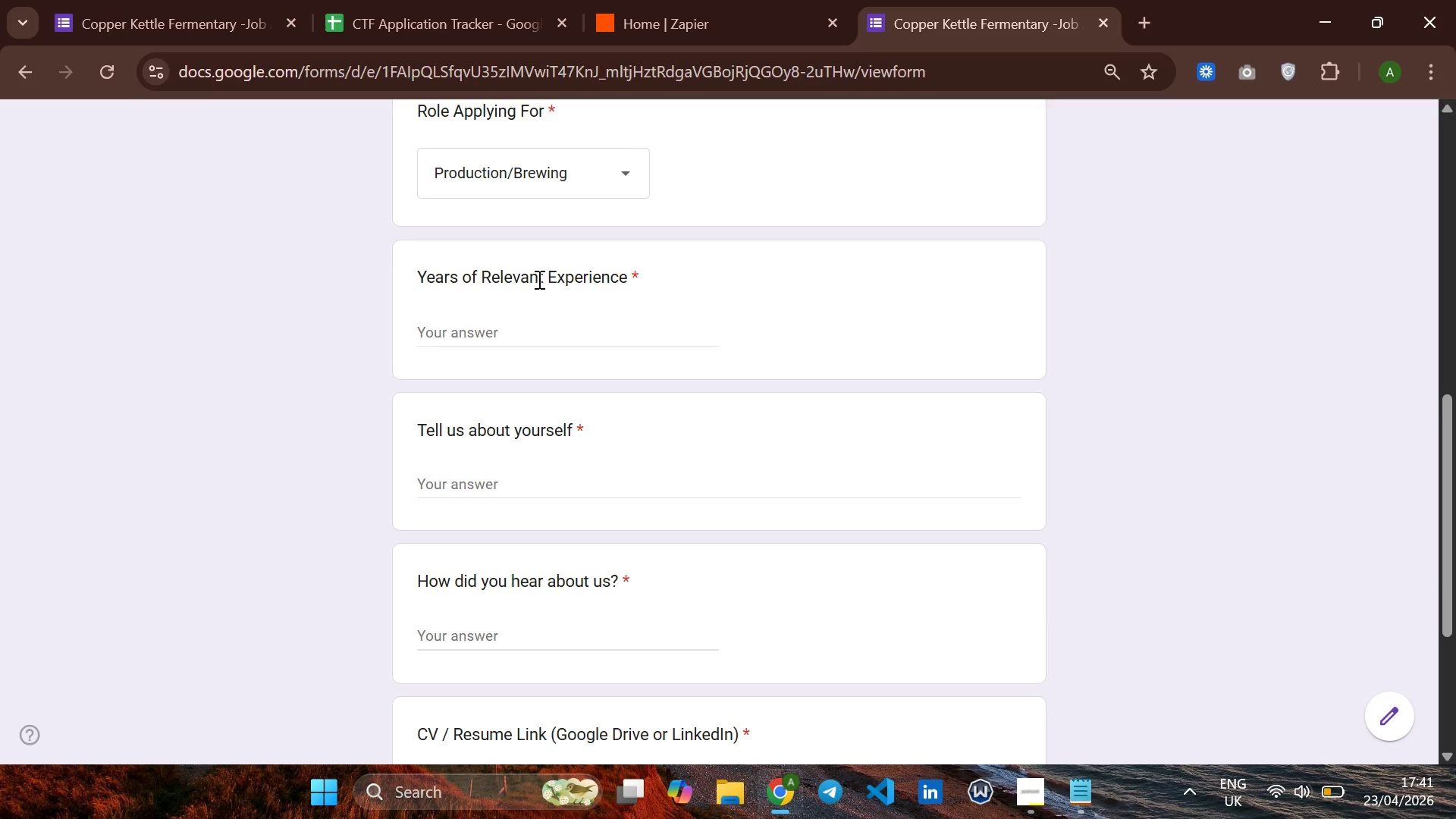 
wait(7.45)
 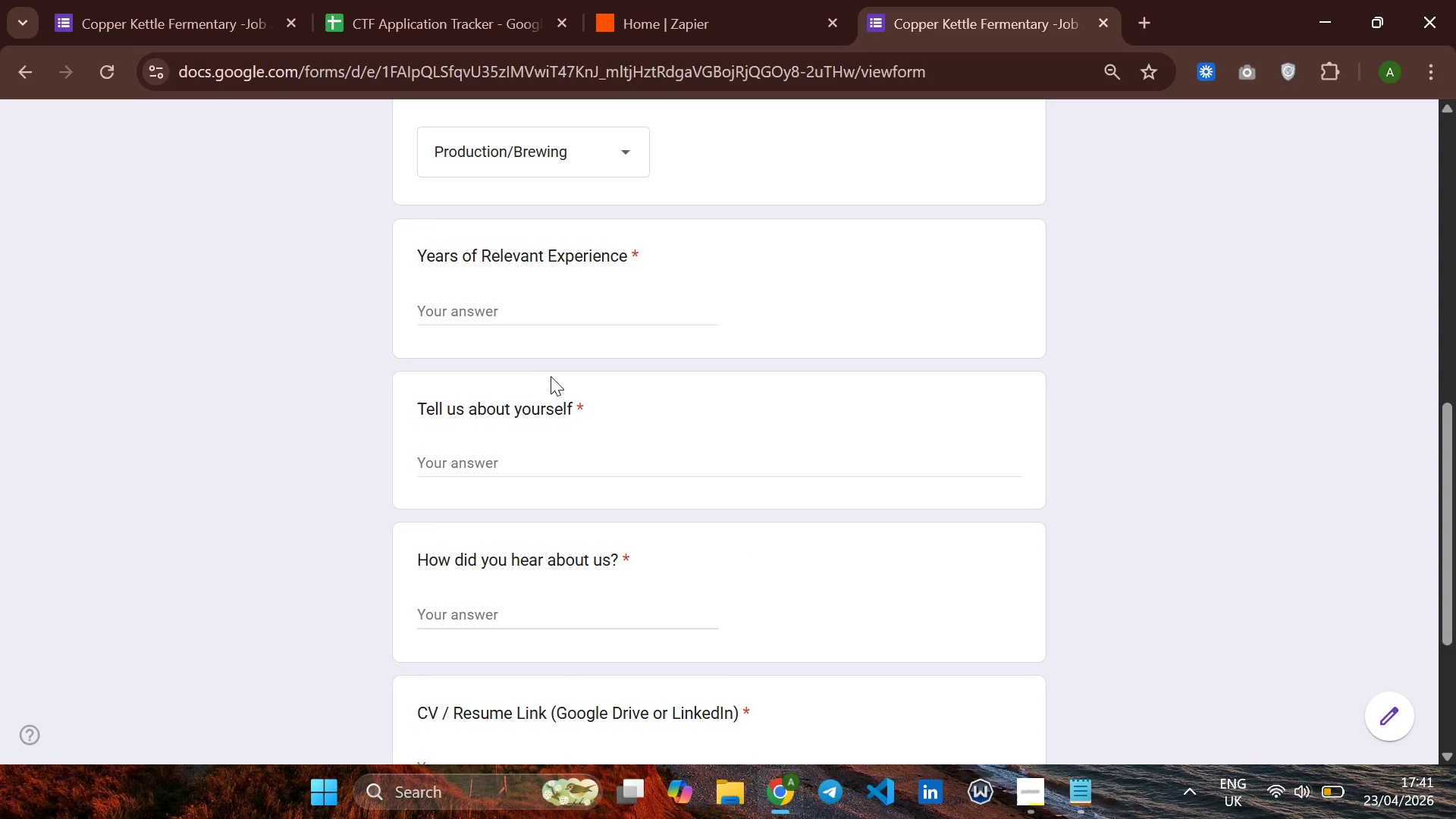 
left_click([445, 322])
 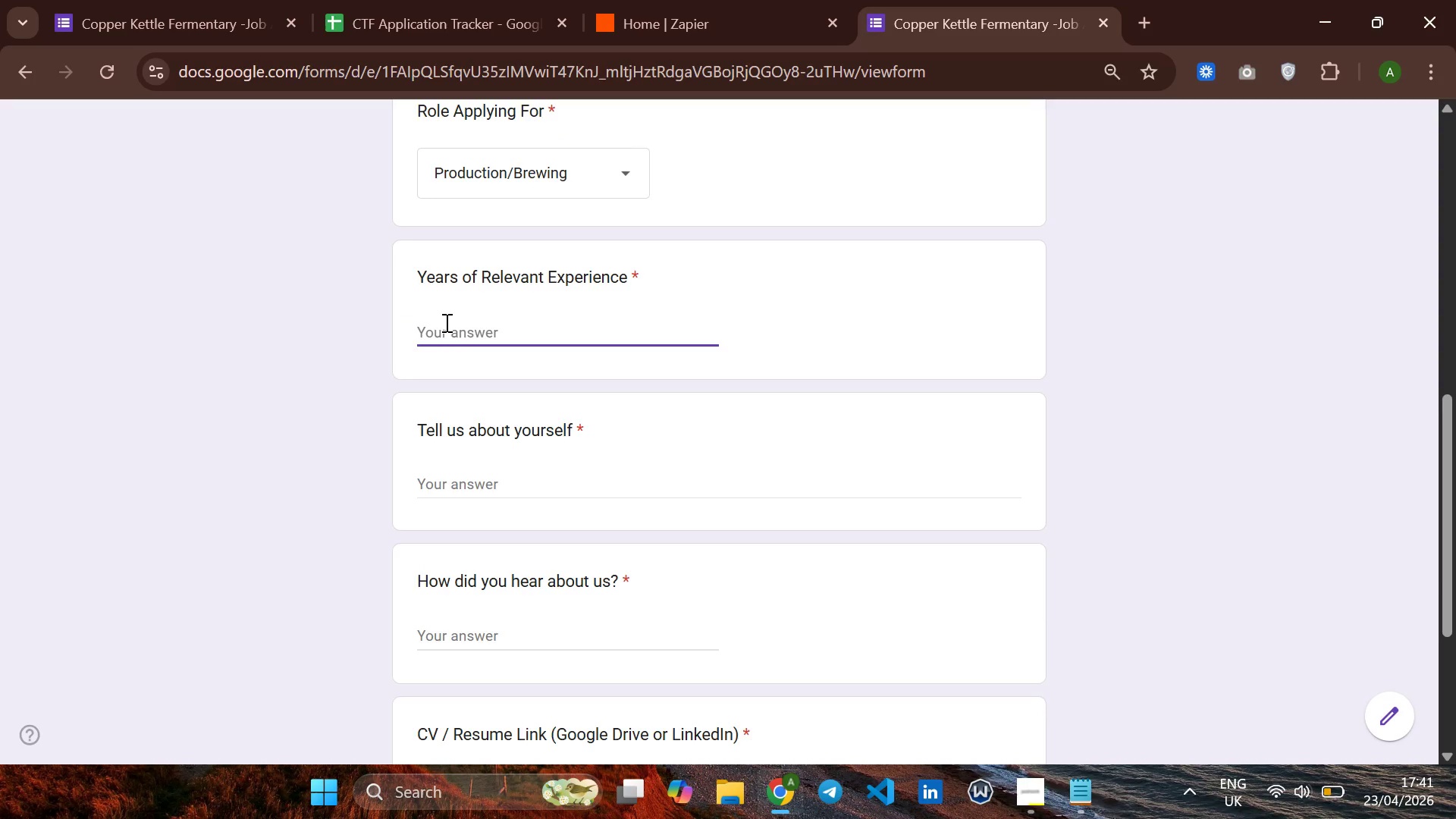 
key(4)
 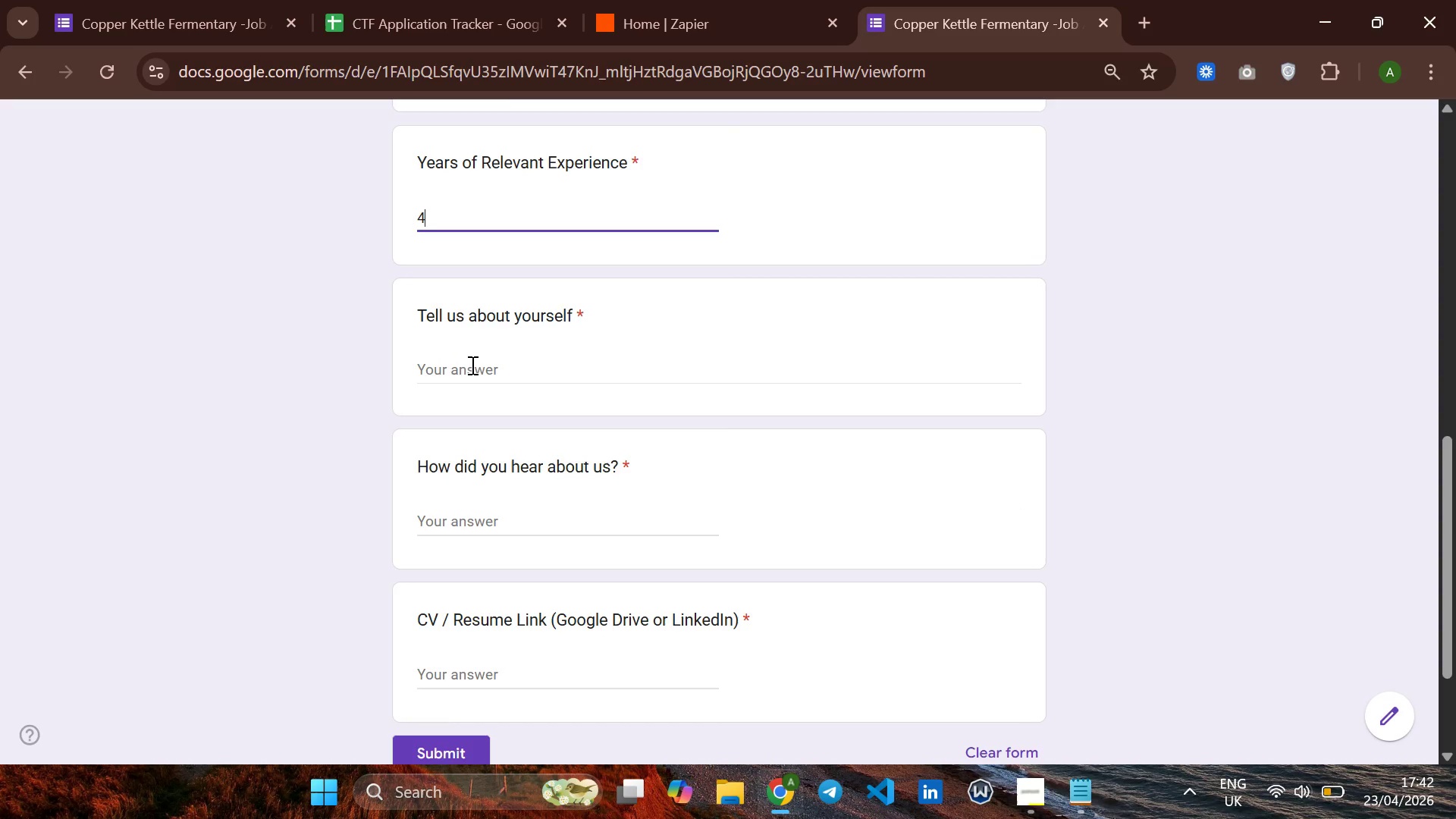 
left_click([471, 365])
 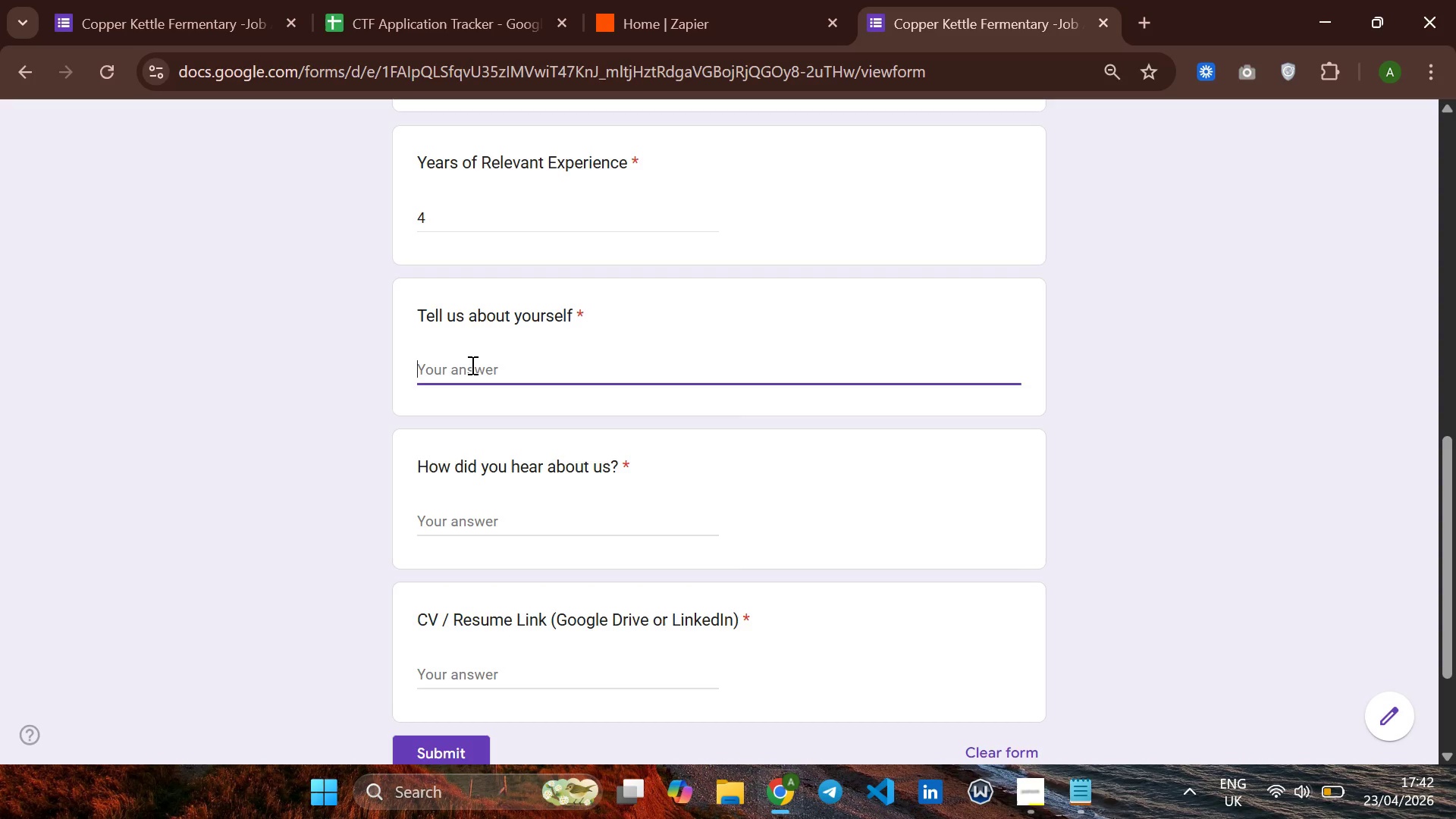 
type(Strated )
key(Backspace)
key(Backspace)
key(Backspace)
key(Backspace)
key(Backspace)
key(Backspace)
type(arted homebrewing )
 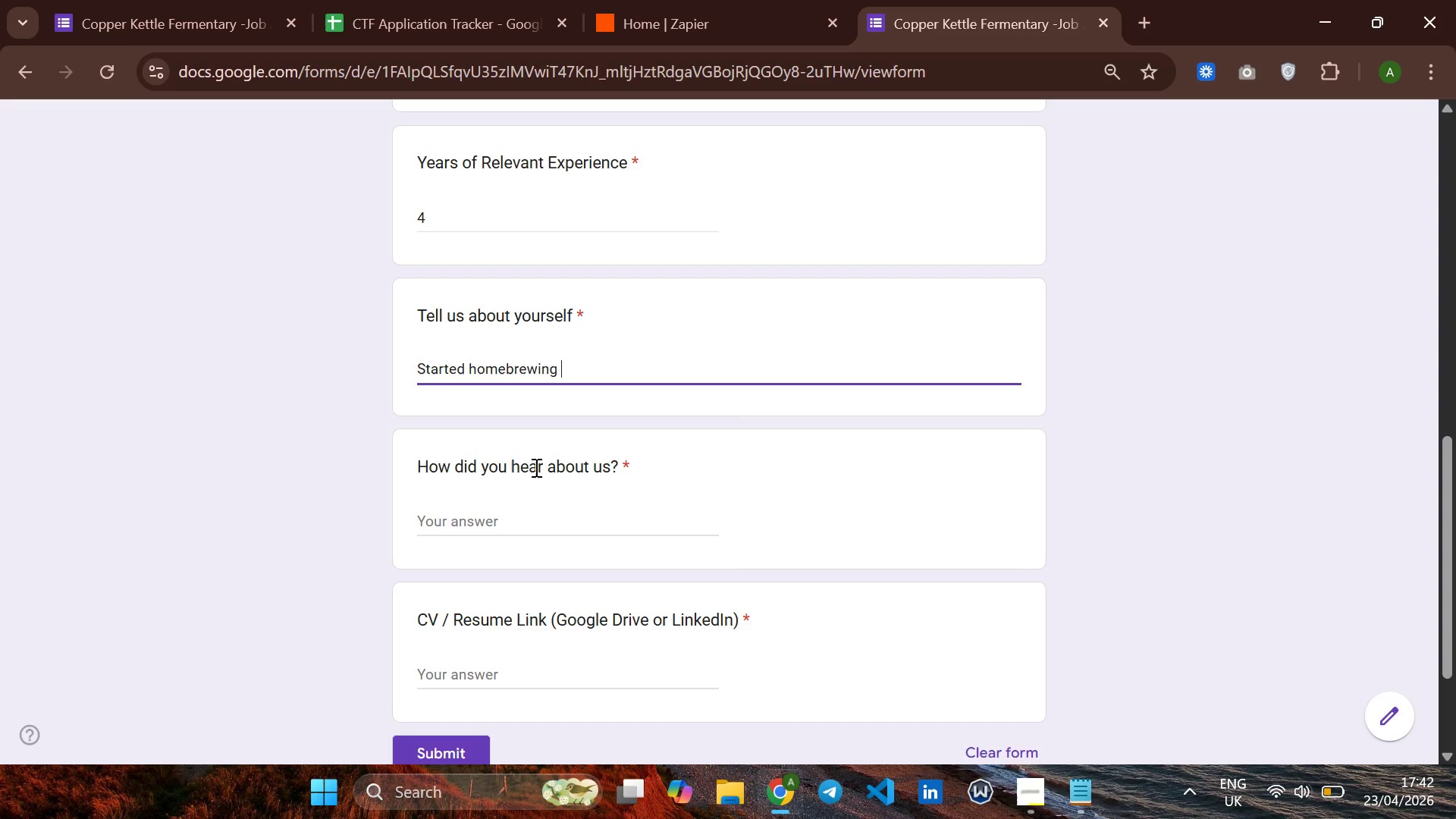 
type(during cio)
key(Backspace)
key(Backspace)
type(ollege and fell o)
key(Backspace)
type(in o)
key(Backspace)
type(;o)
key(Backspace)
key(Backspace)
type(love wiht)
key(Backspace)
key(Backspace)
type(th the sience of d)
key(Backspace)
 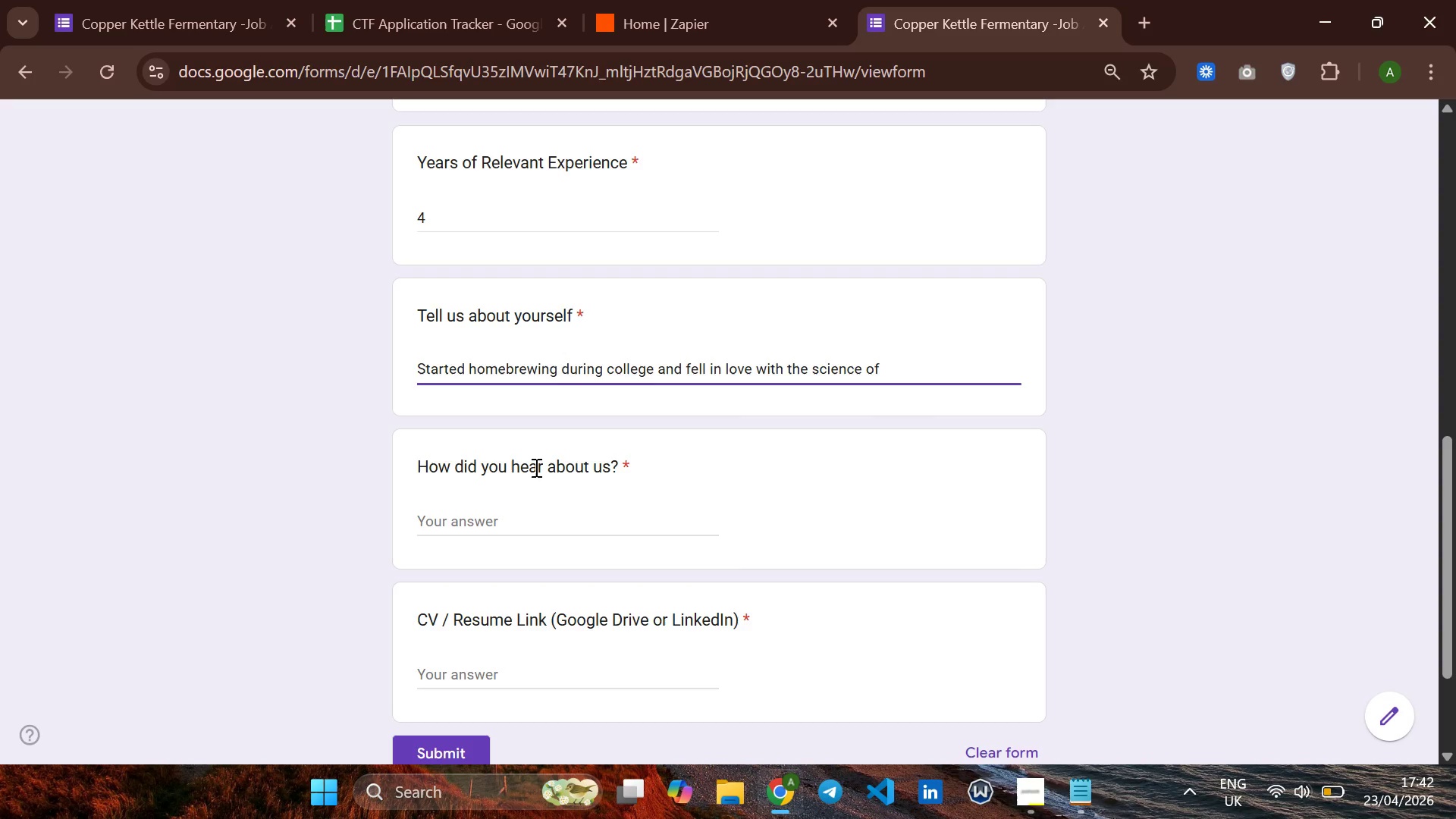 
wait(7.7)
 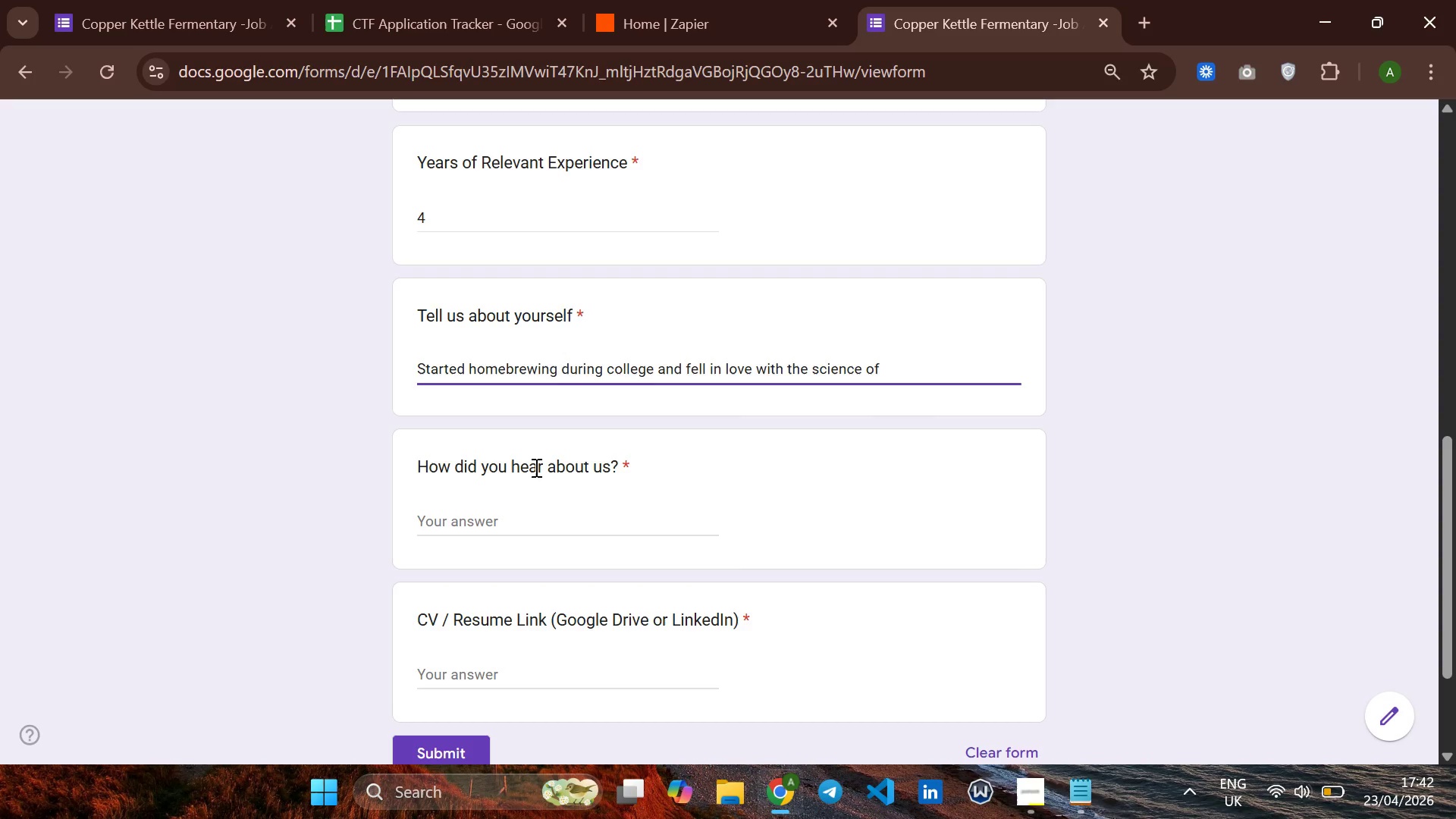 
type(fermentation )
key(Backspace)
type(.for the pats)
key(Backspace)
key(Backspace)
type(st)
 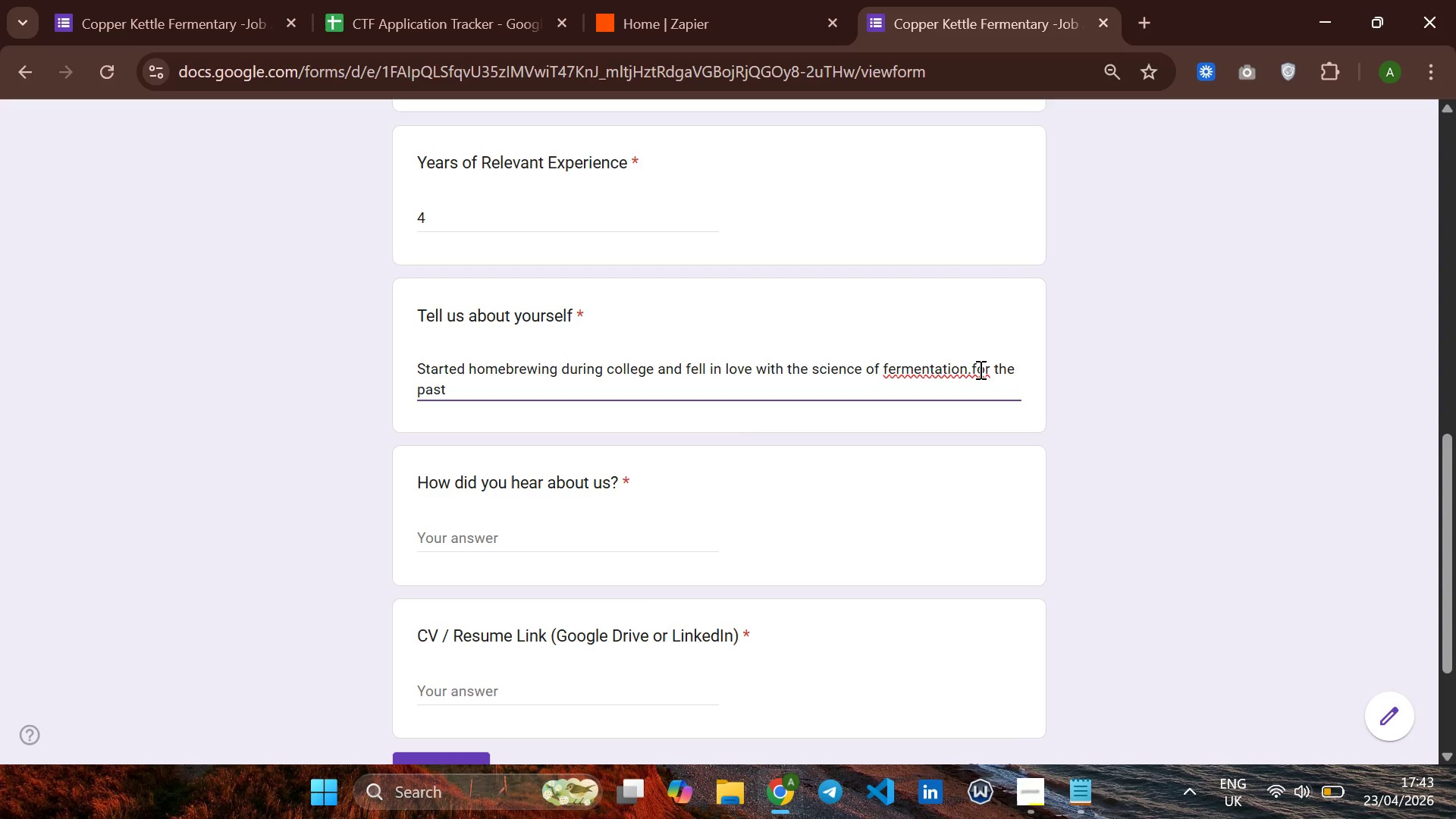 
left_click([971, 370])
 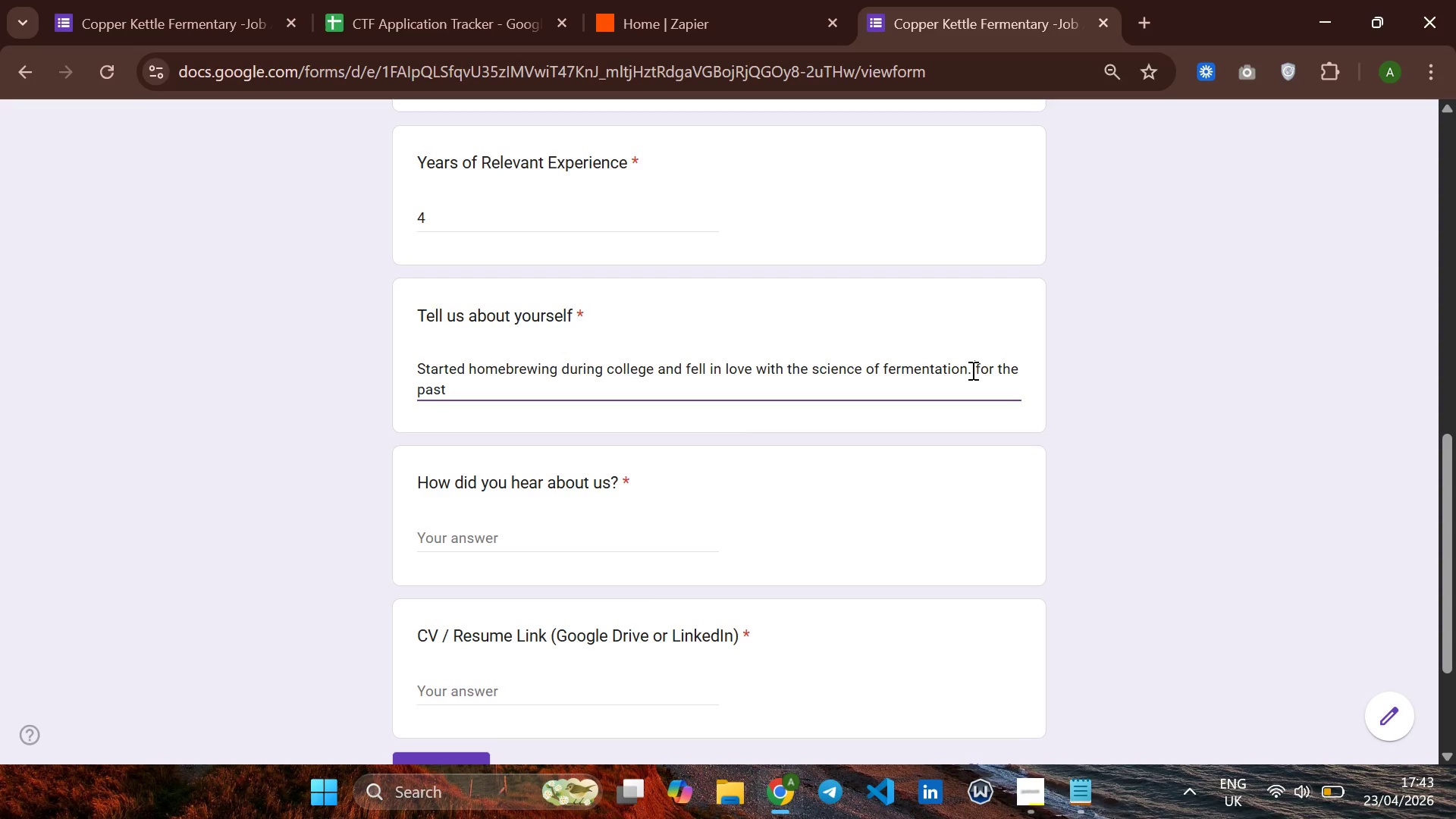 
key(Space)
 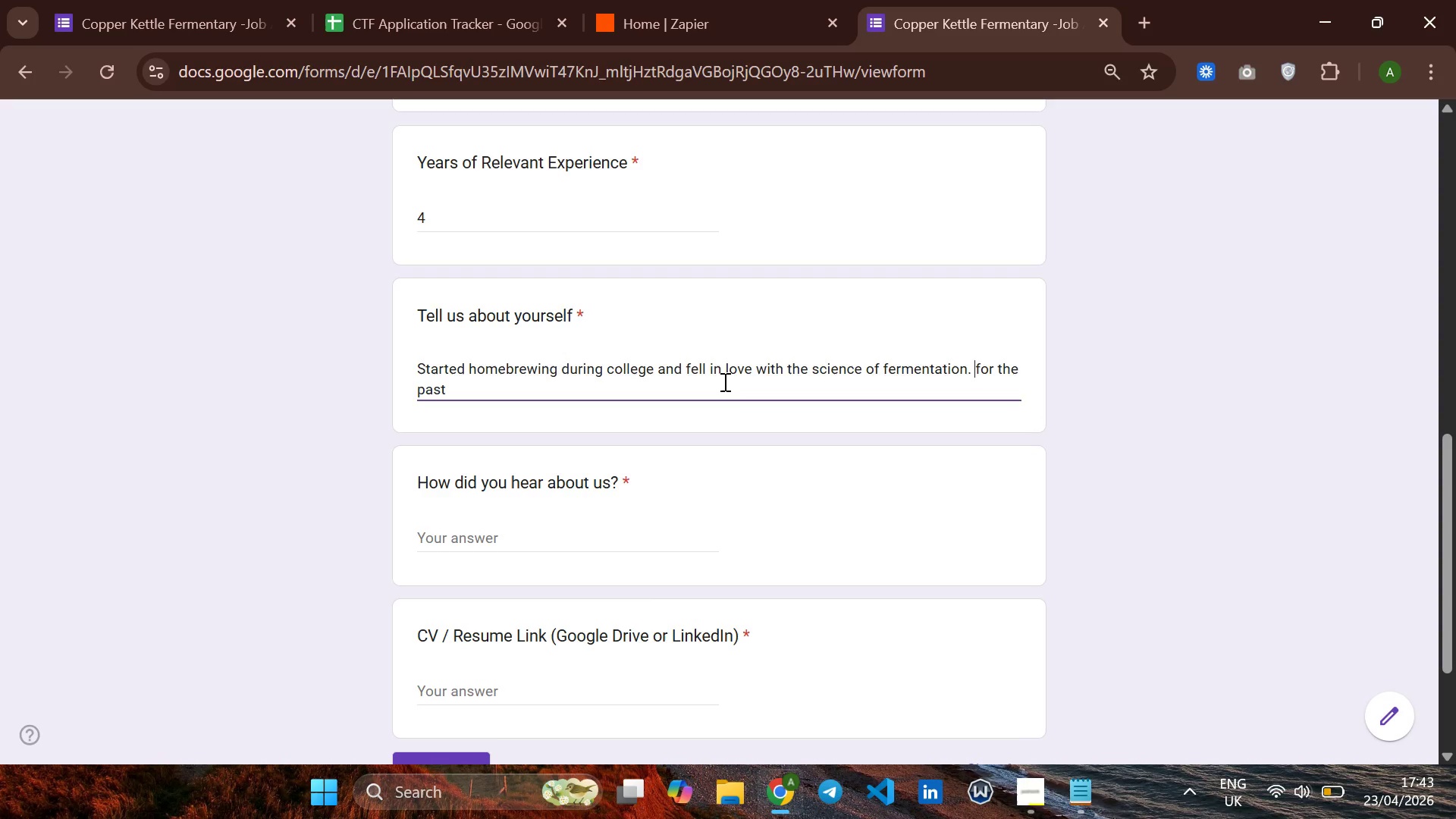 
left_click([721, 381])
 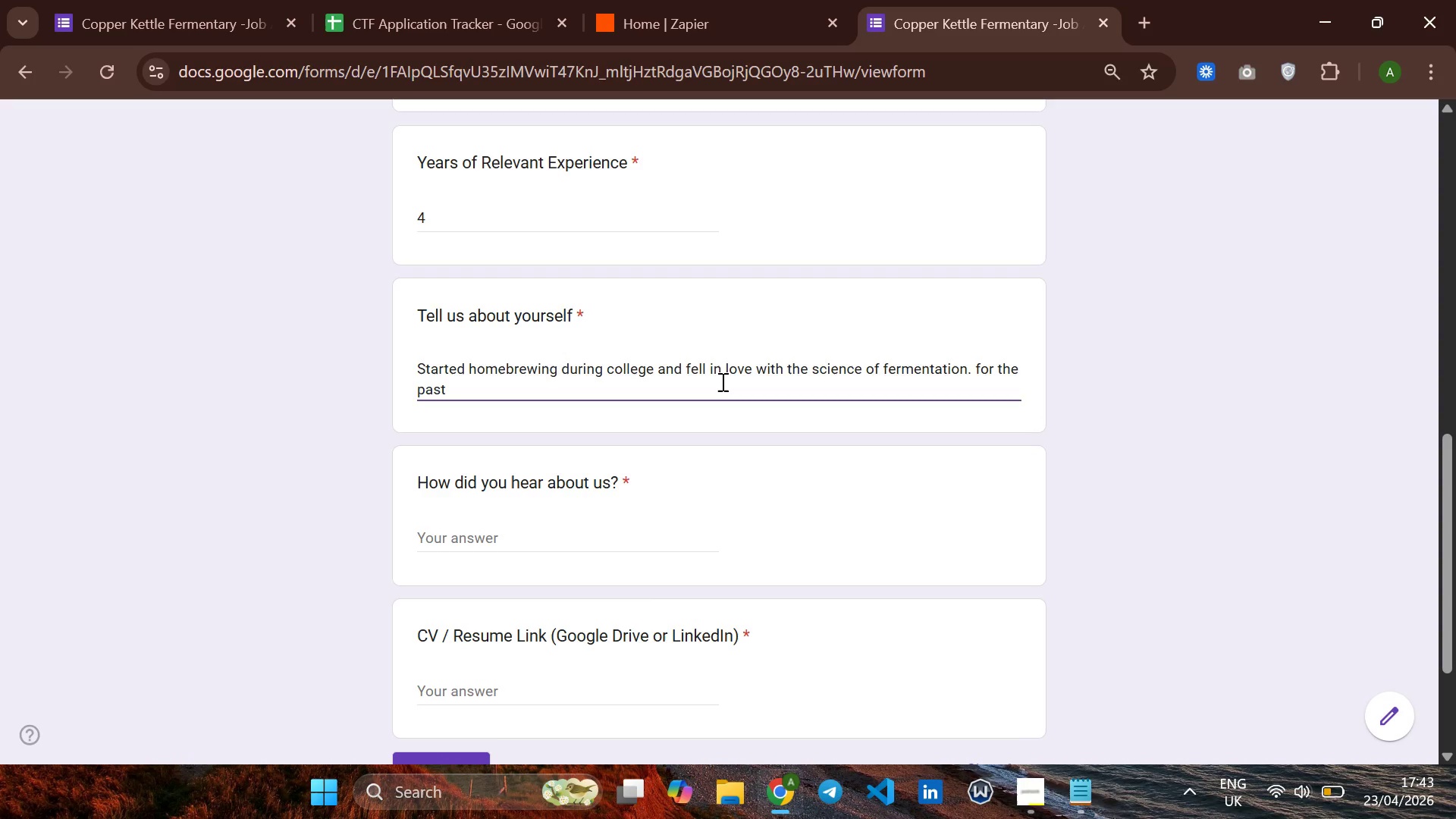 
type( 3 yearsv)
key(Backspace)
type( )
 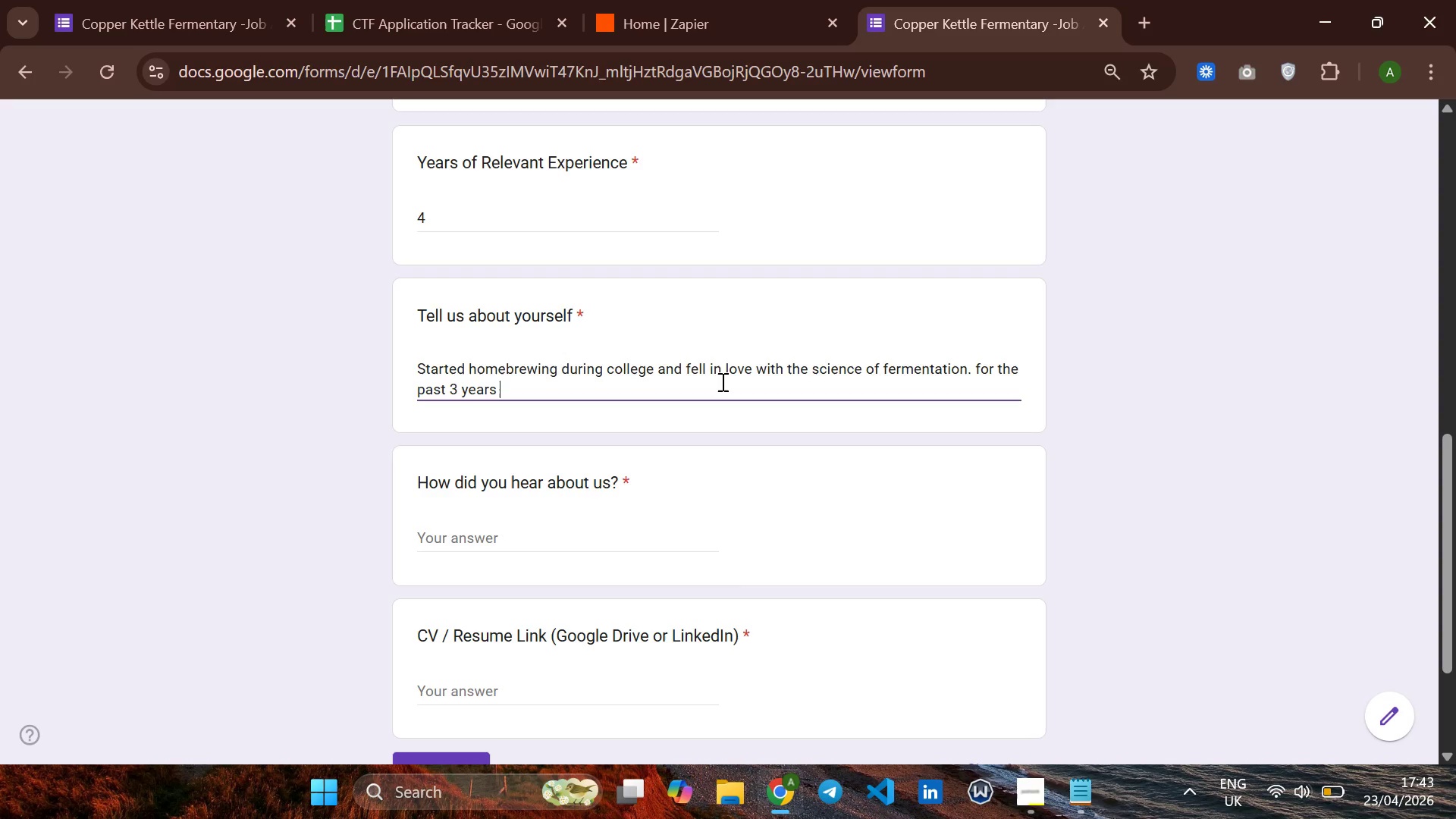 
key(Backspace)
 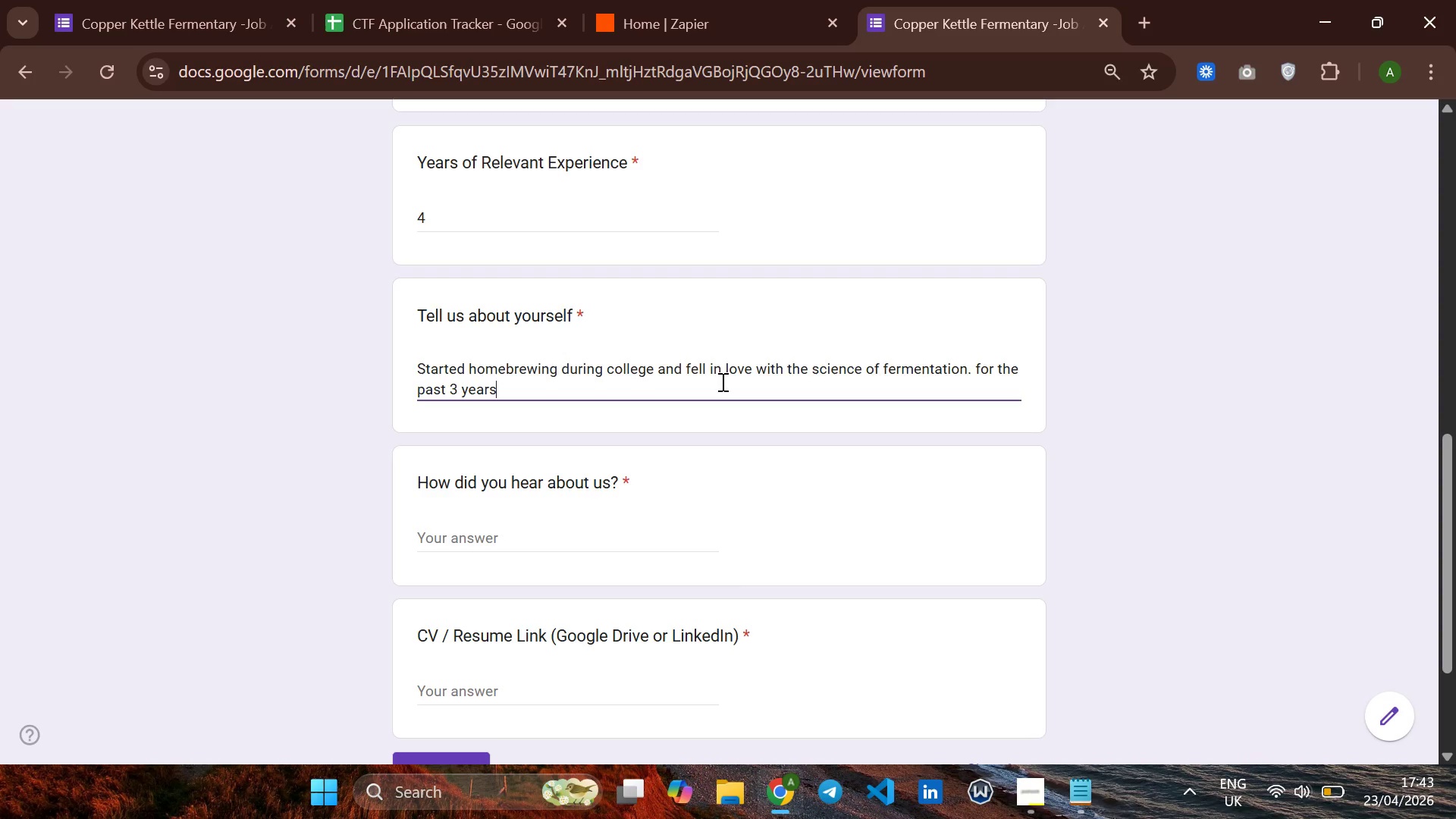 
key(Period)
 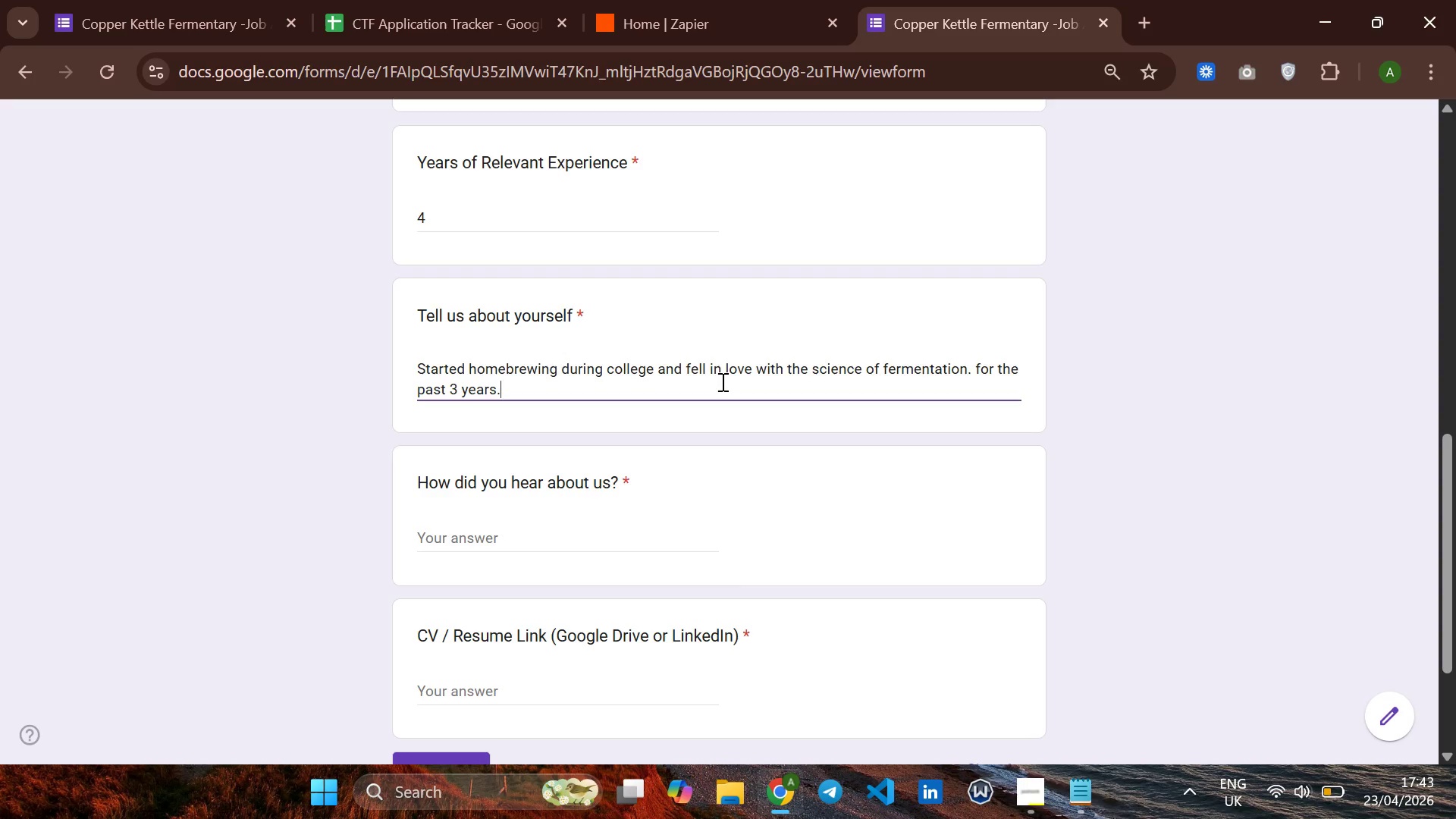 
key(Space)
 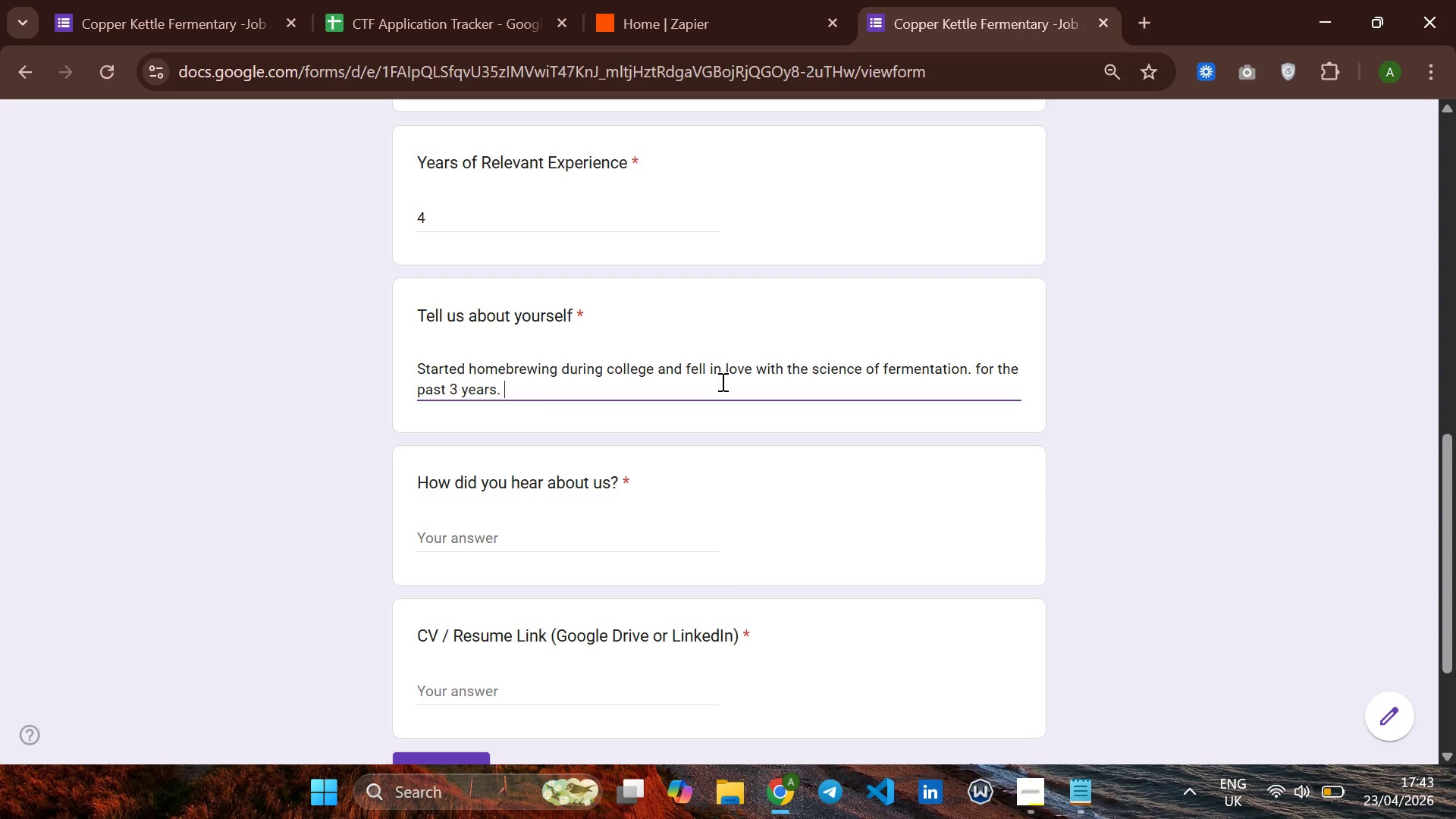 
key(Backspace)
 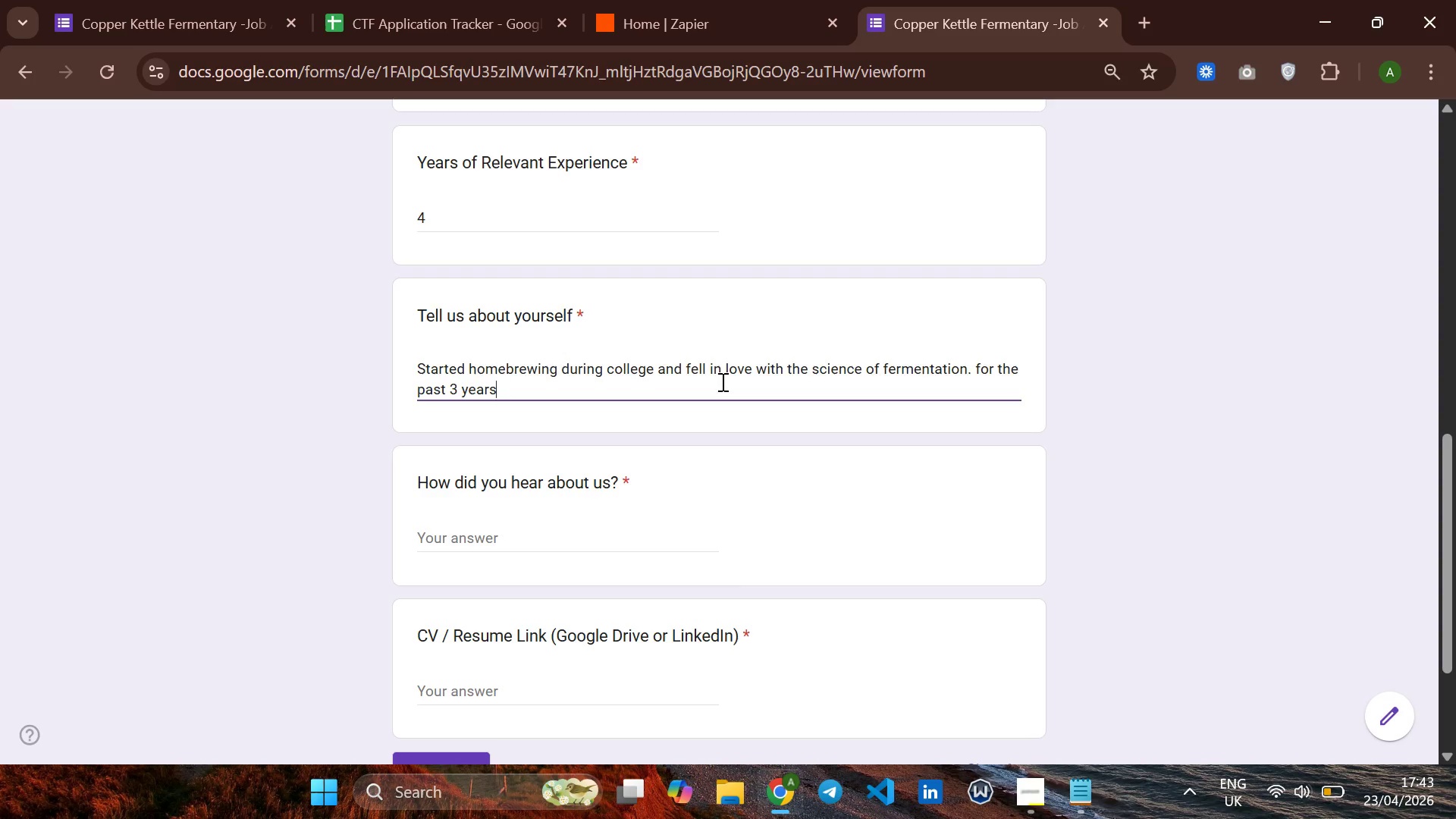 
key(Backspace)
 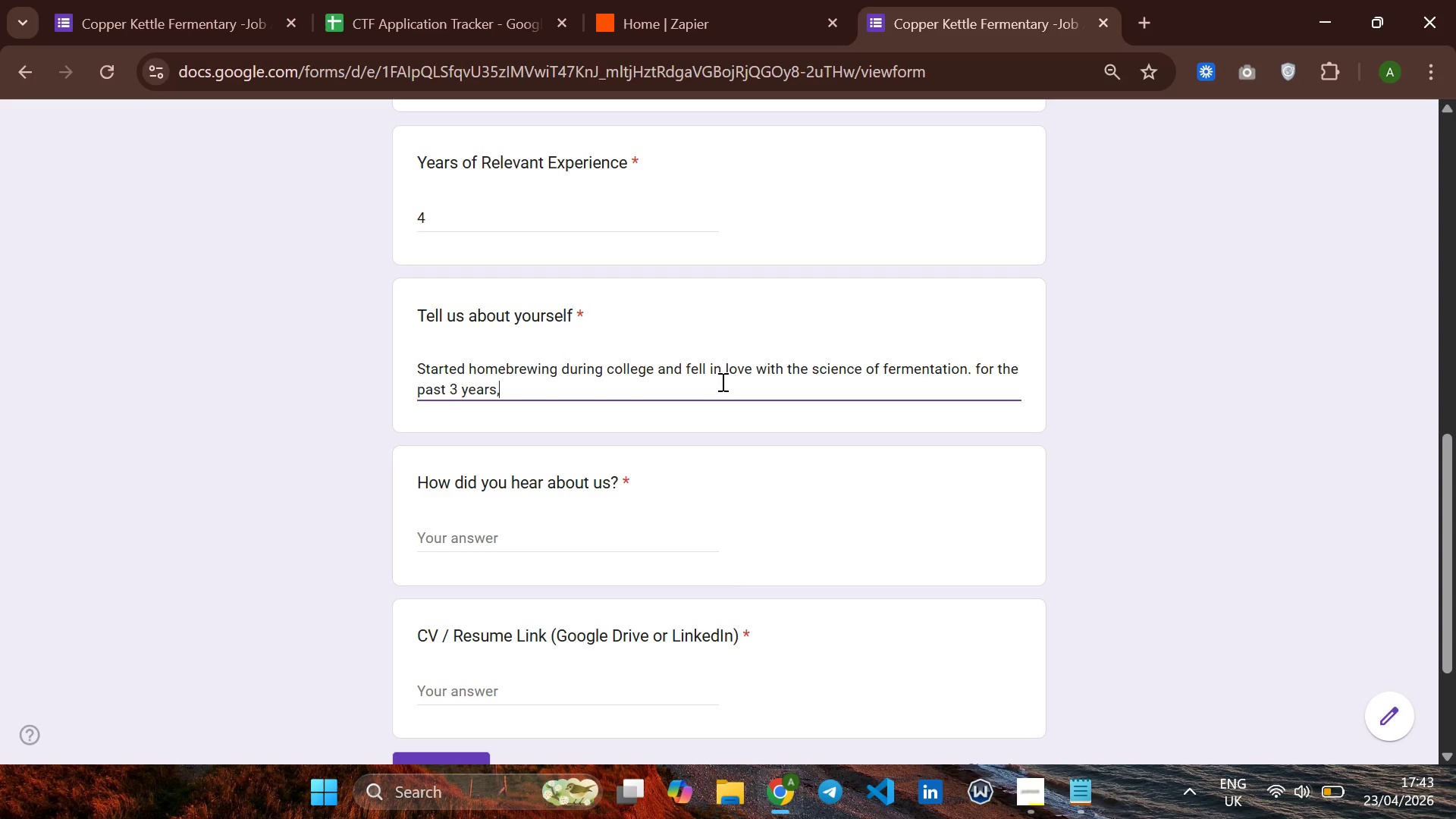 
key(Comma)
 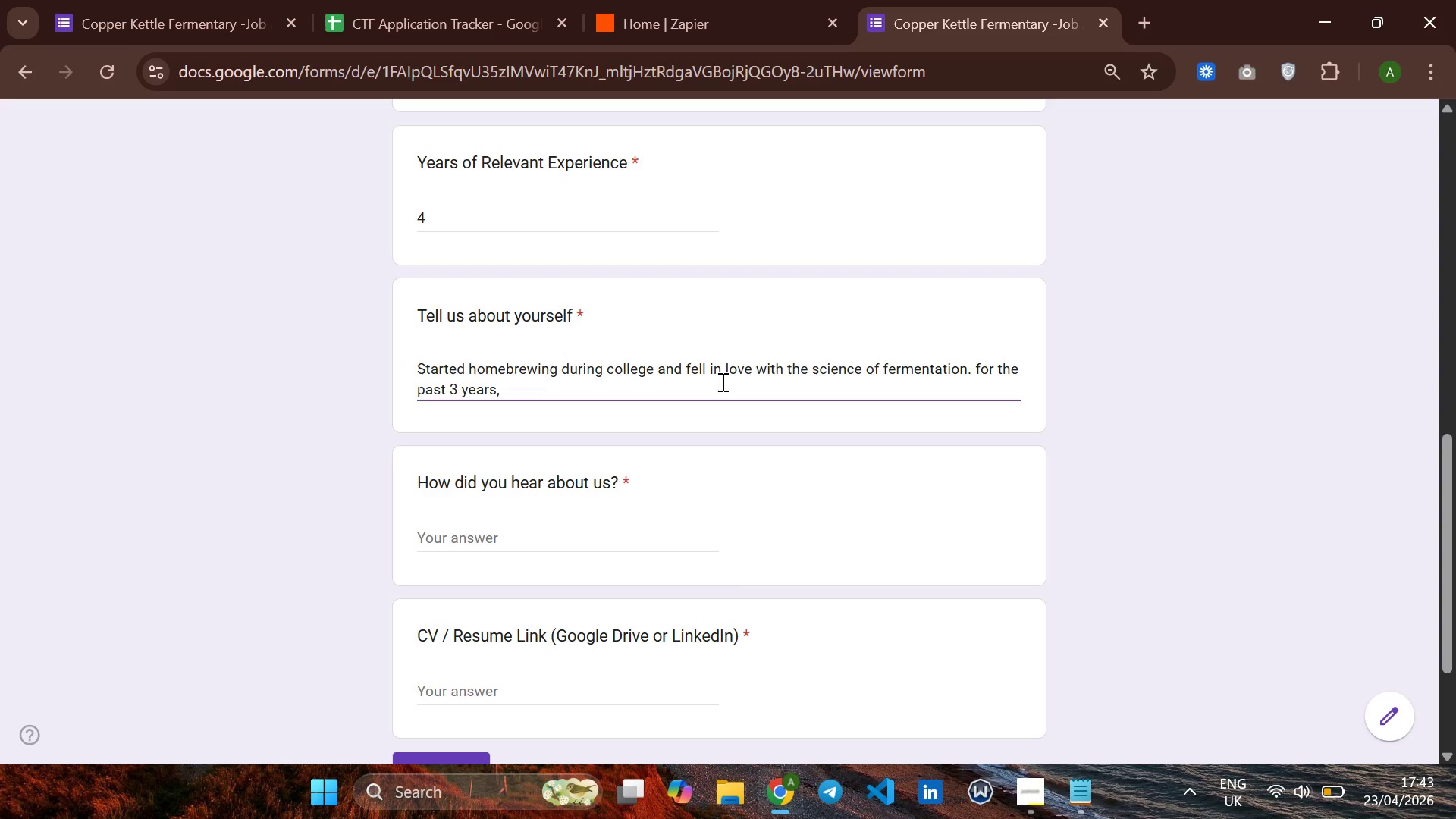 
key(I)
 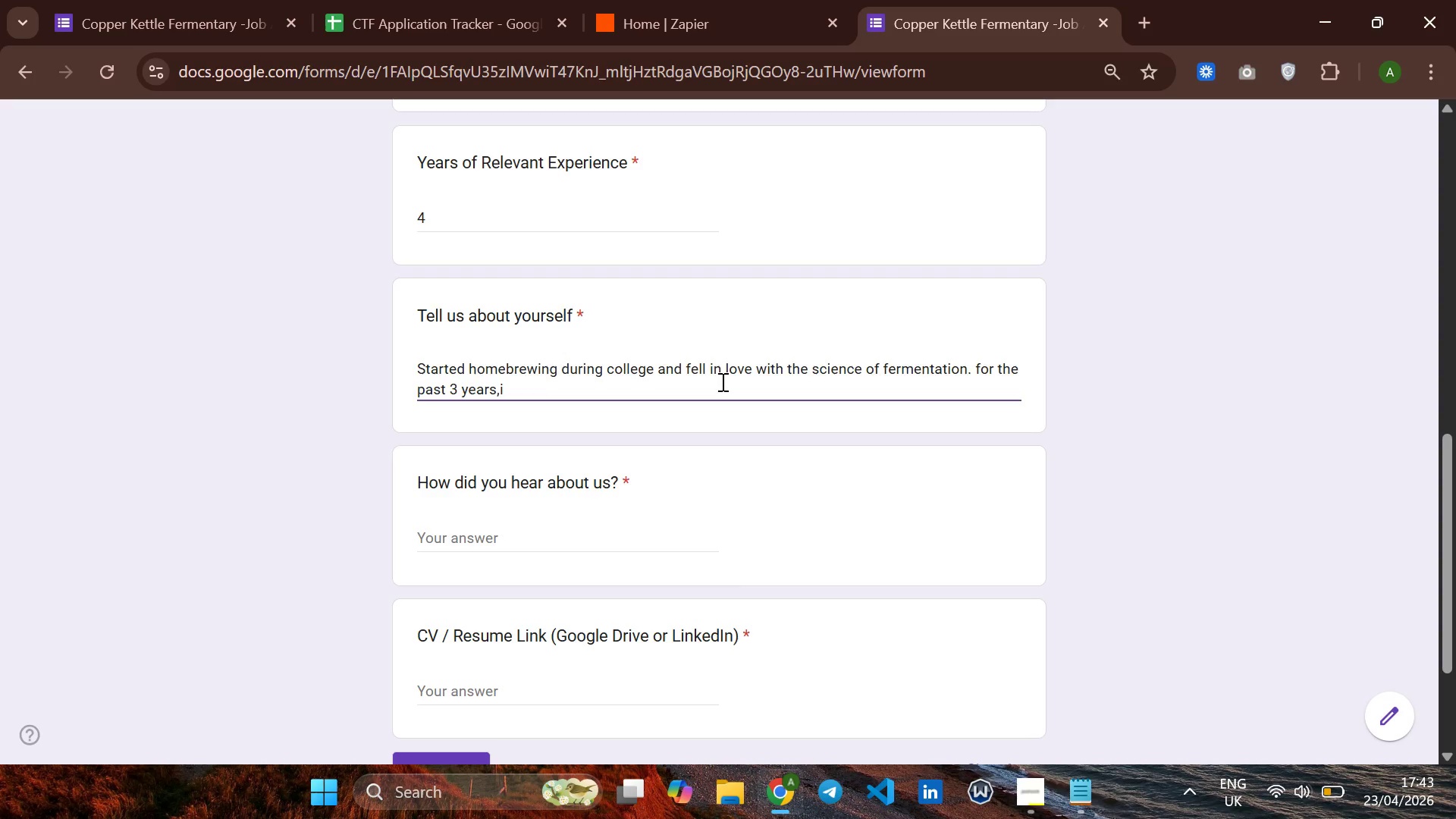 
key(Backspace)
 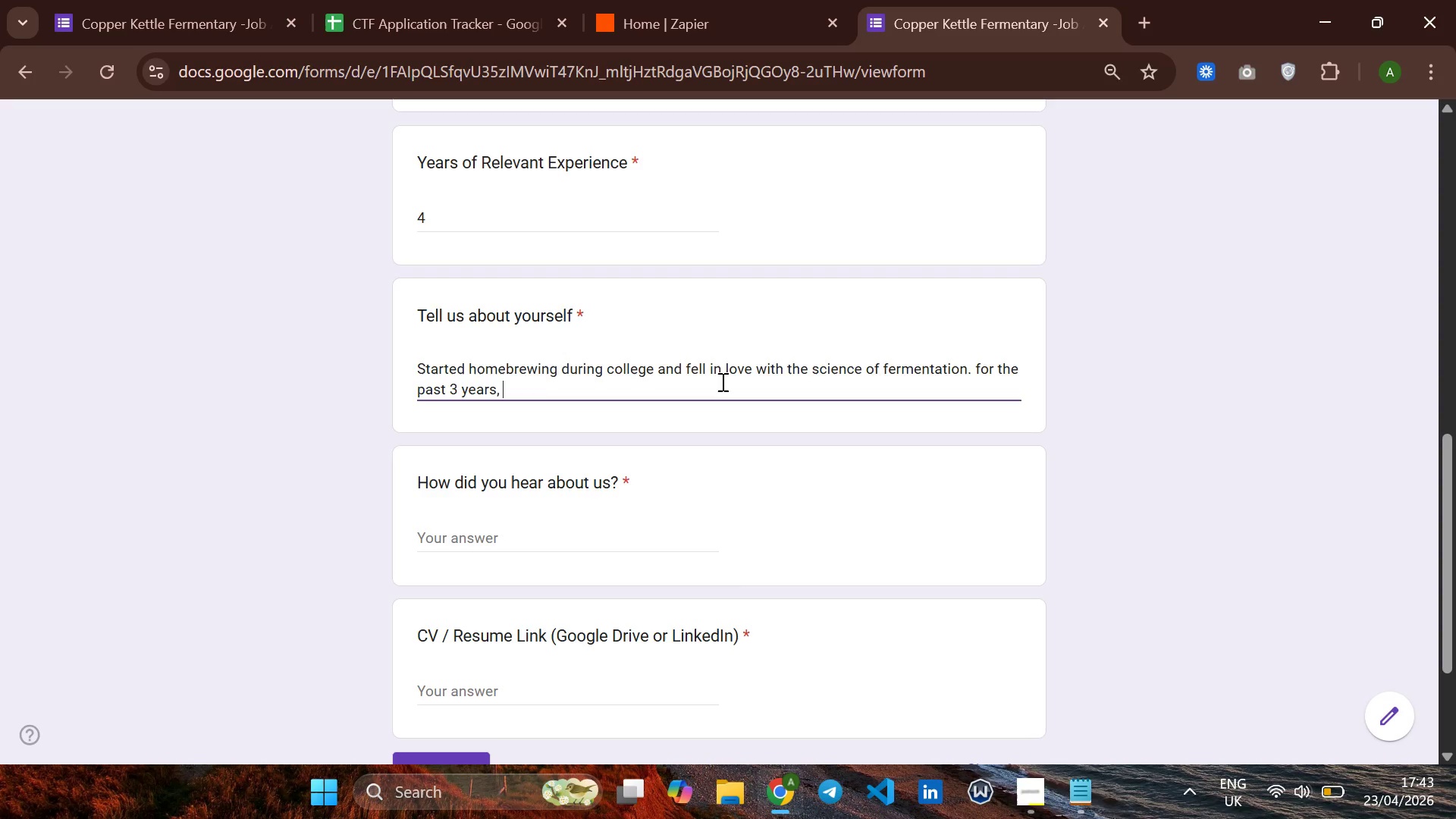 
key(Space)
 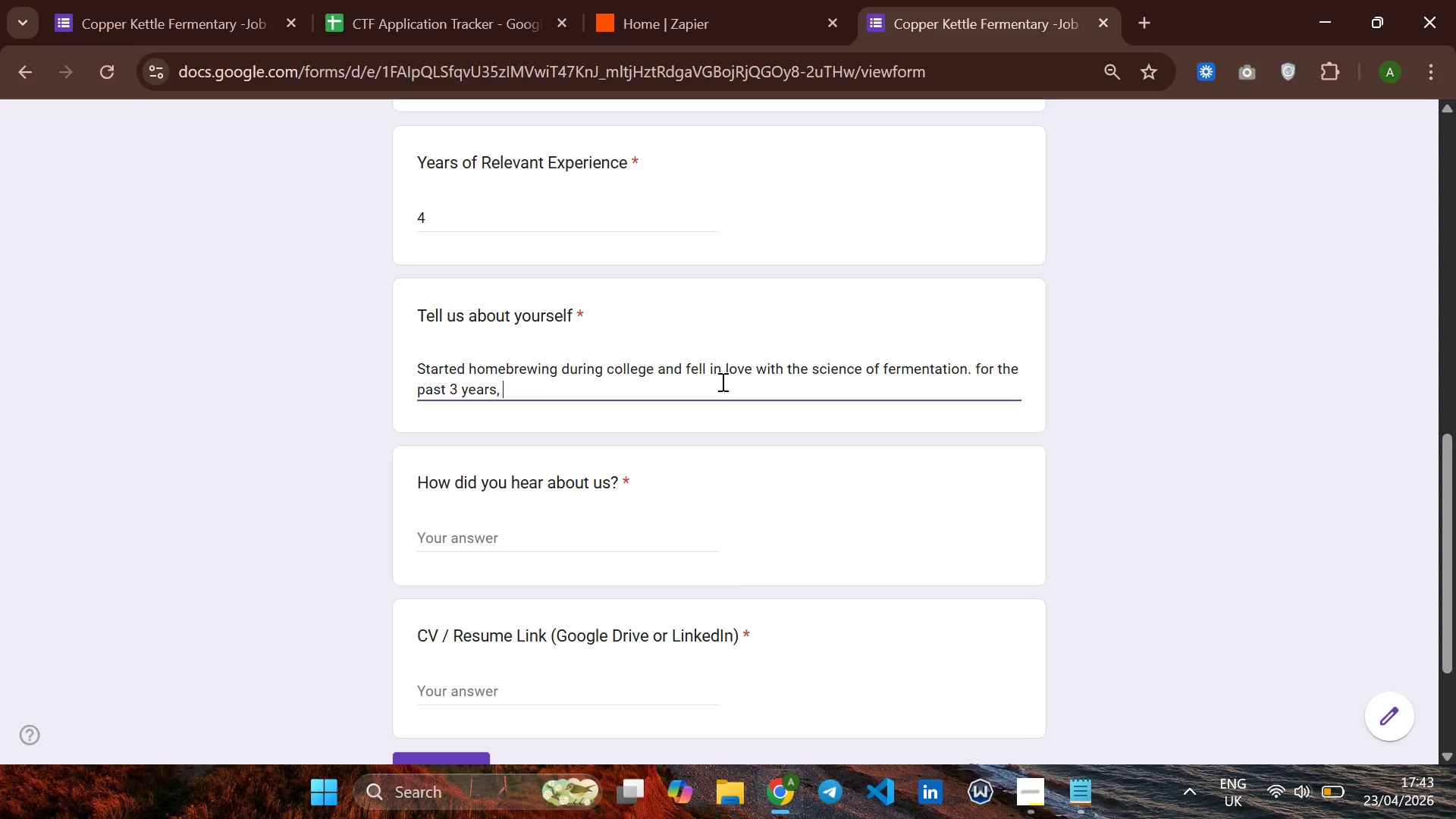 
key(CapsLock)
 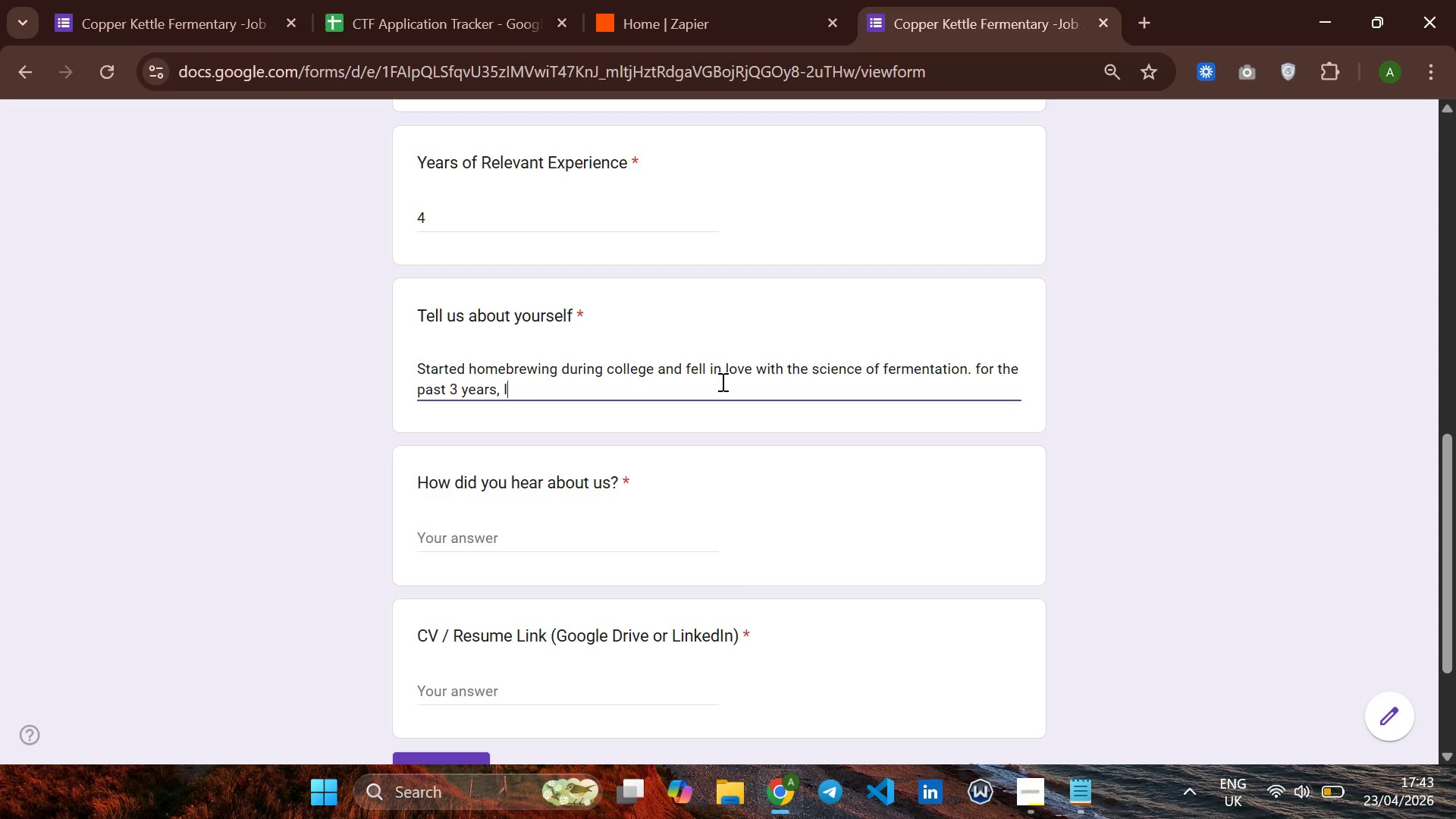 
key(I)
 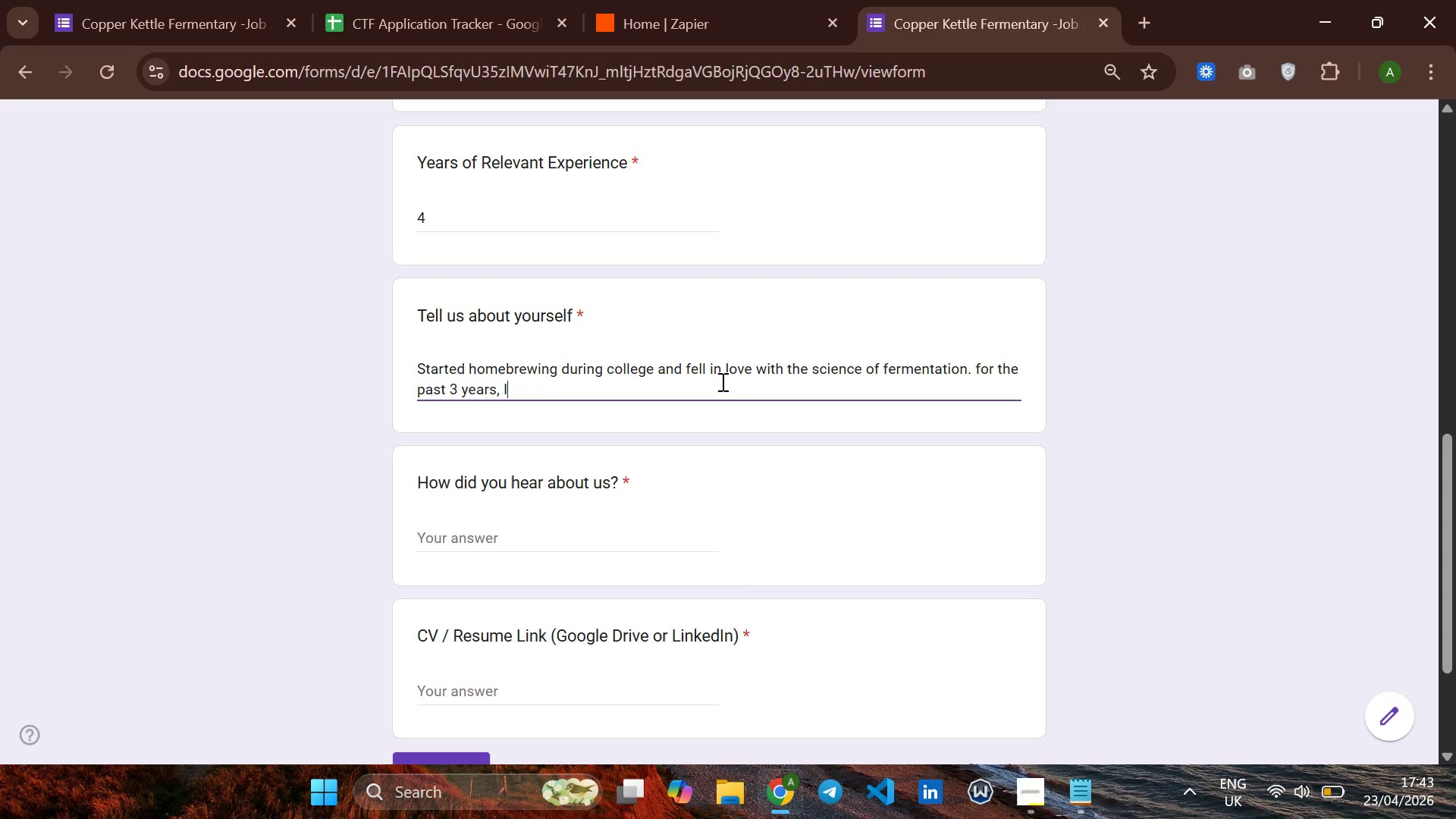 
key(CapsLock)
 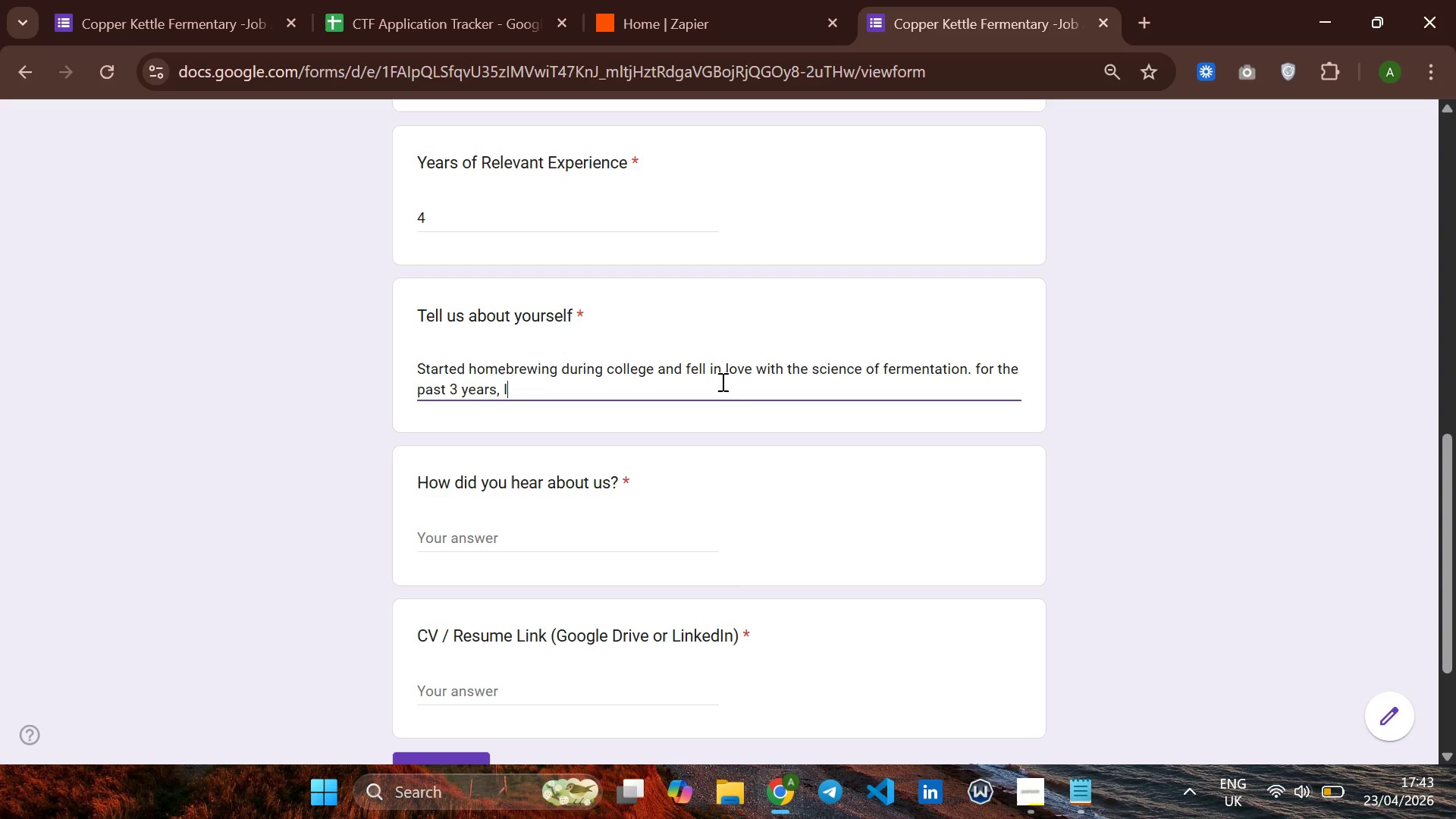 
key(Backquote)
 